 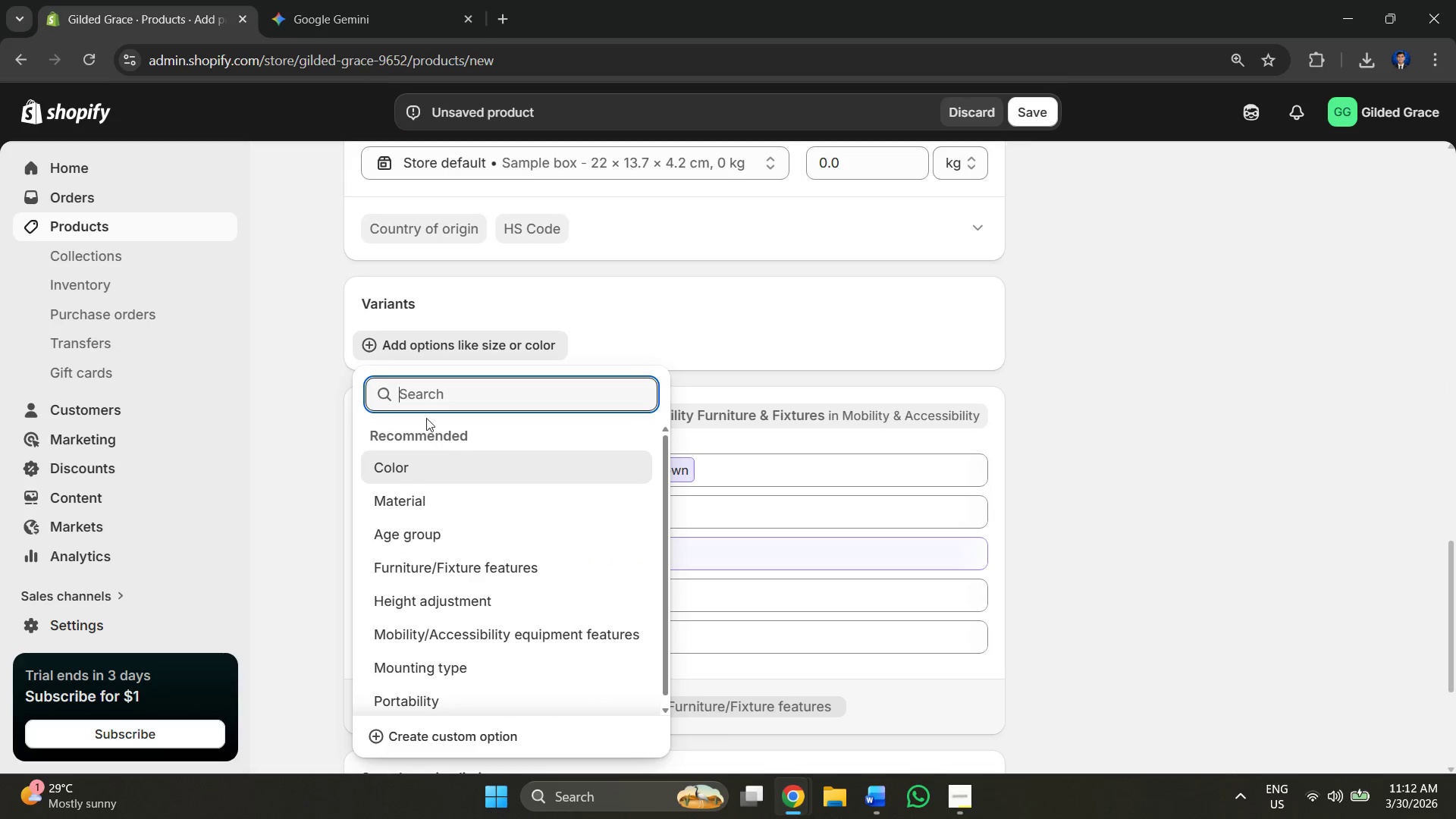 
type(Finish)
 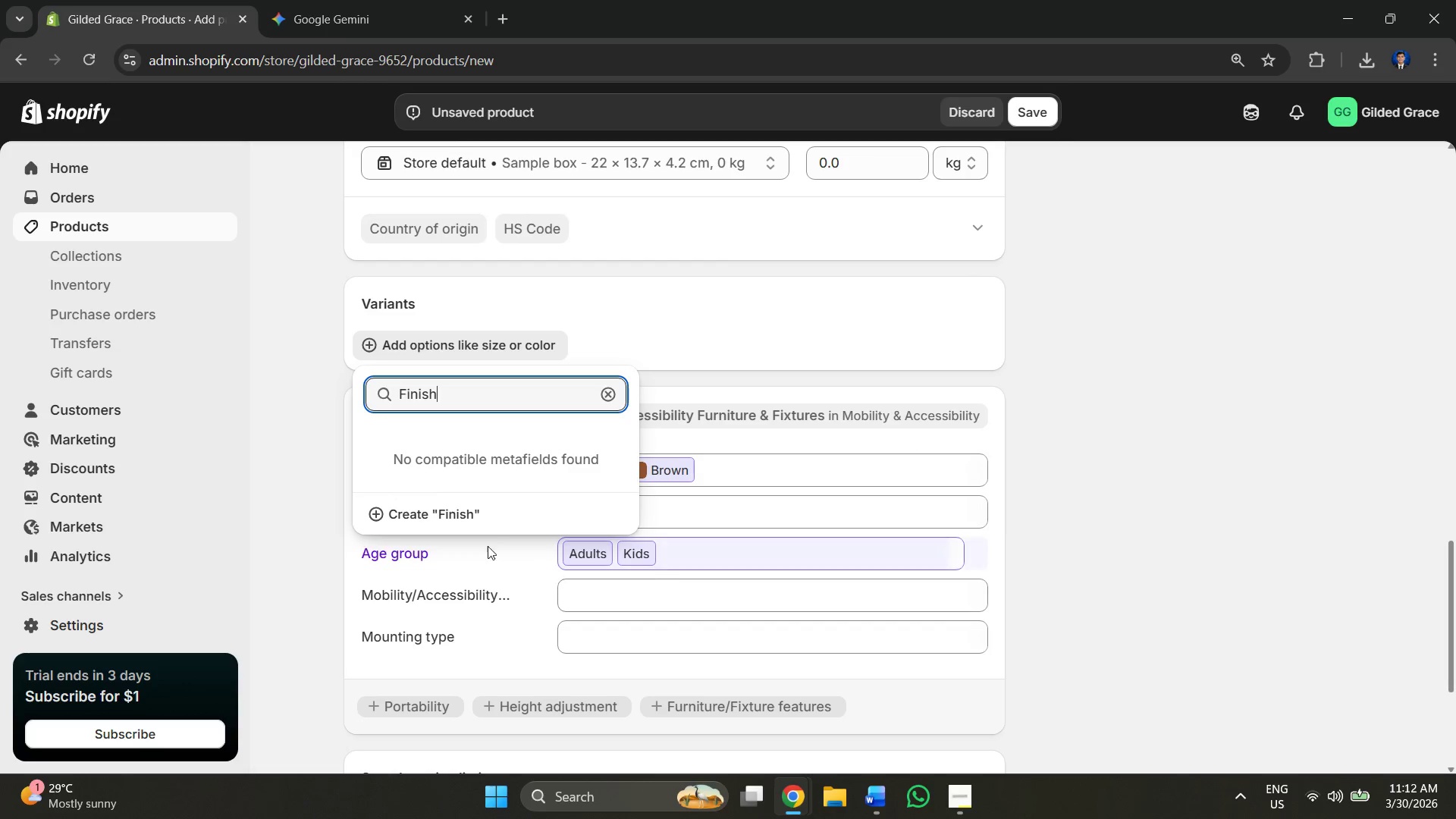 
left_click([489, 526])
 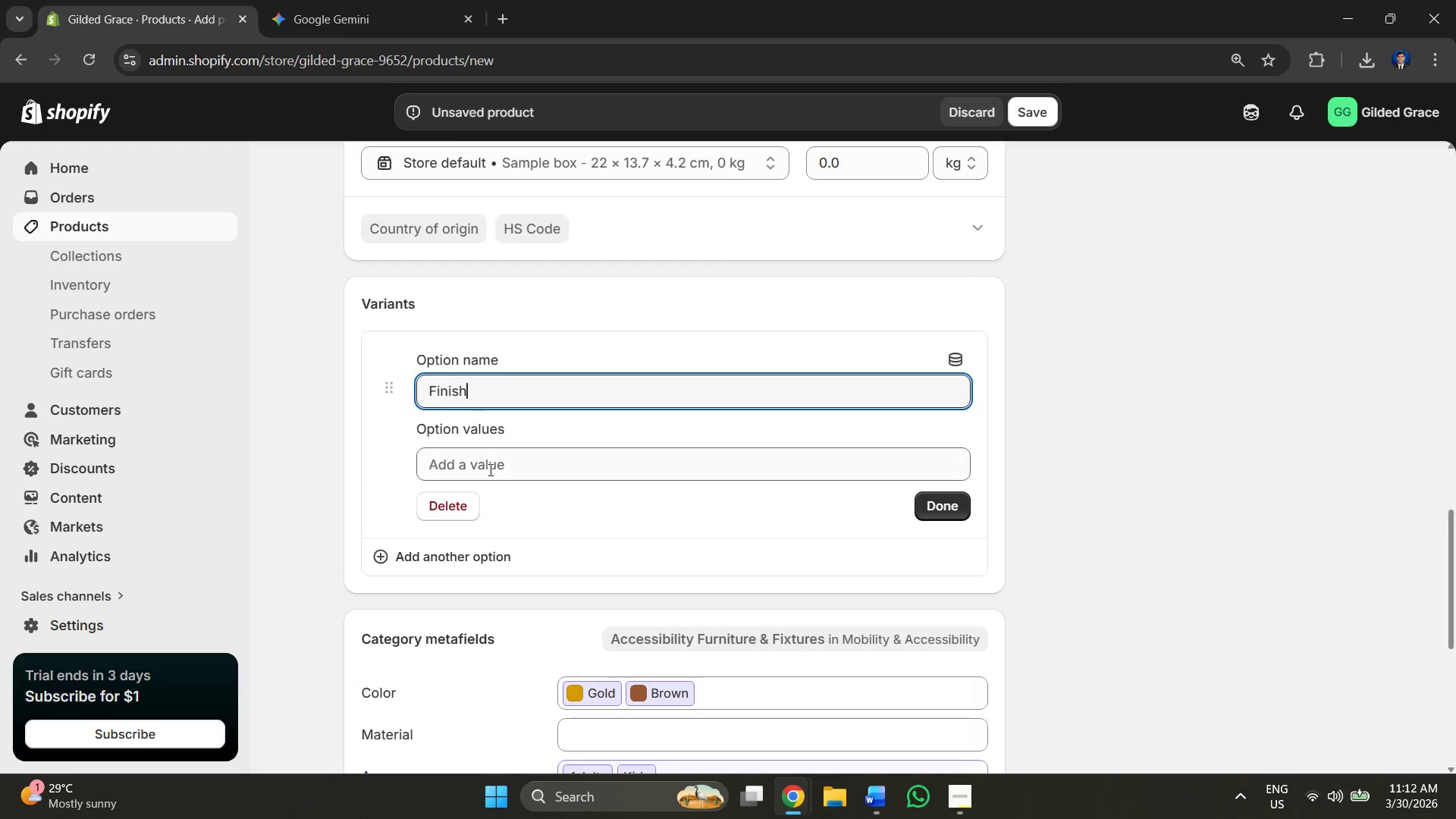 
key(Alt+AltLeft)
 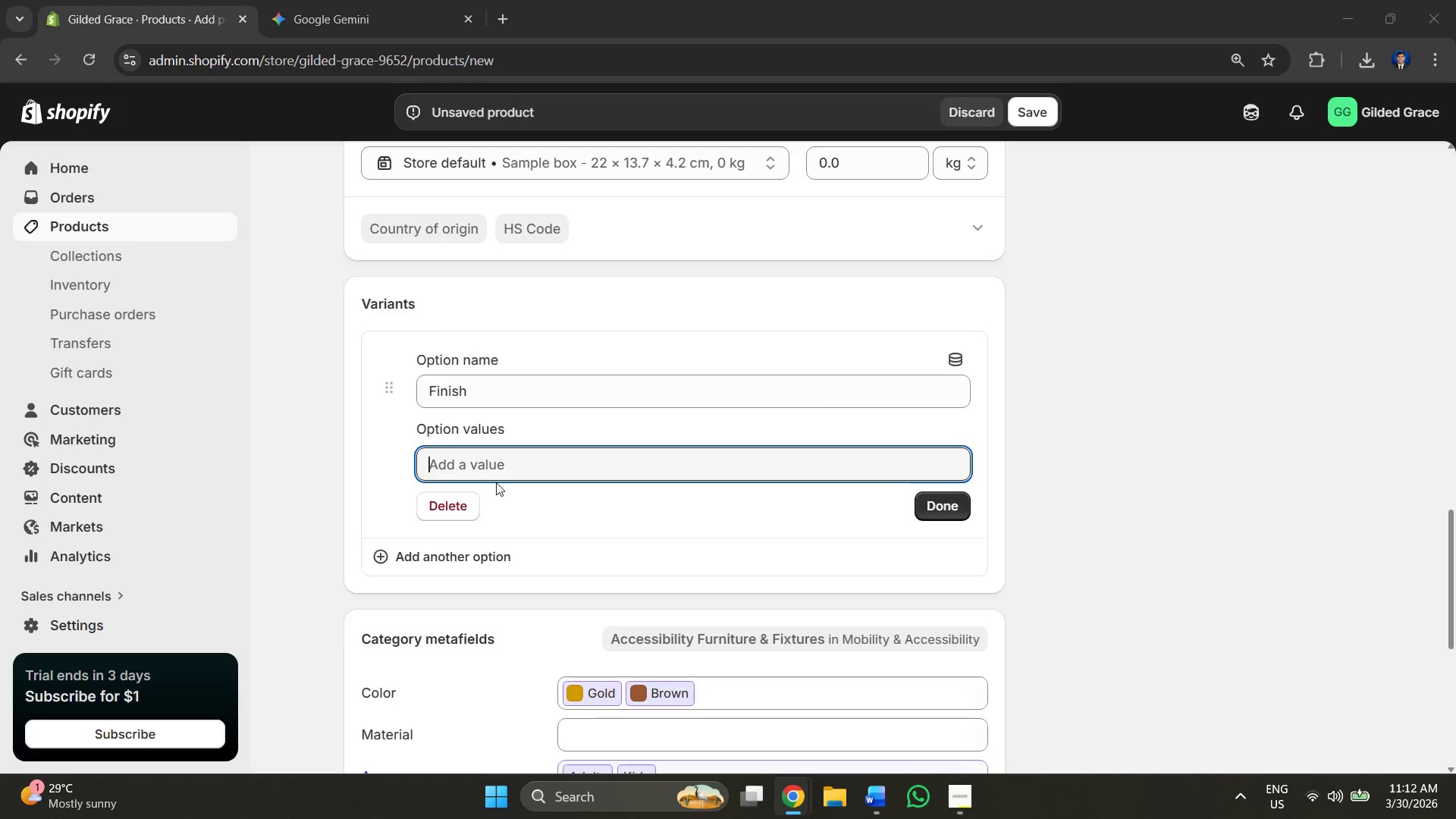 
key(Alt+Tab)
 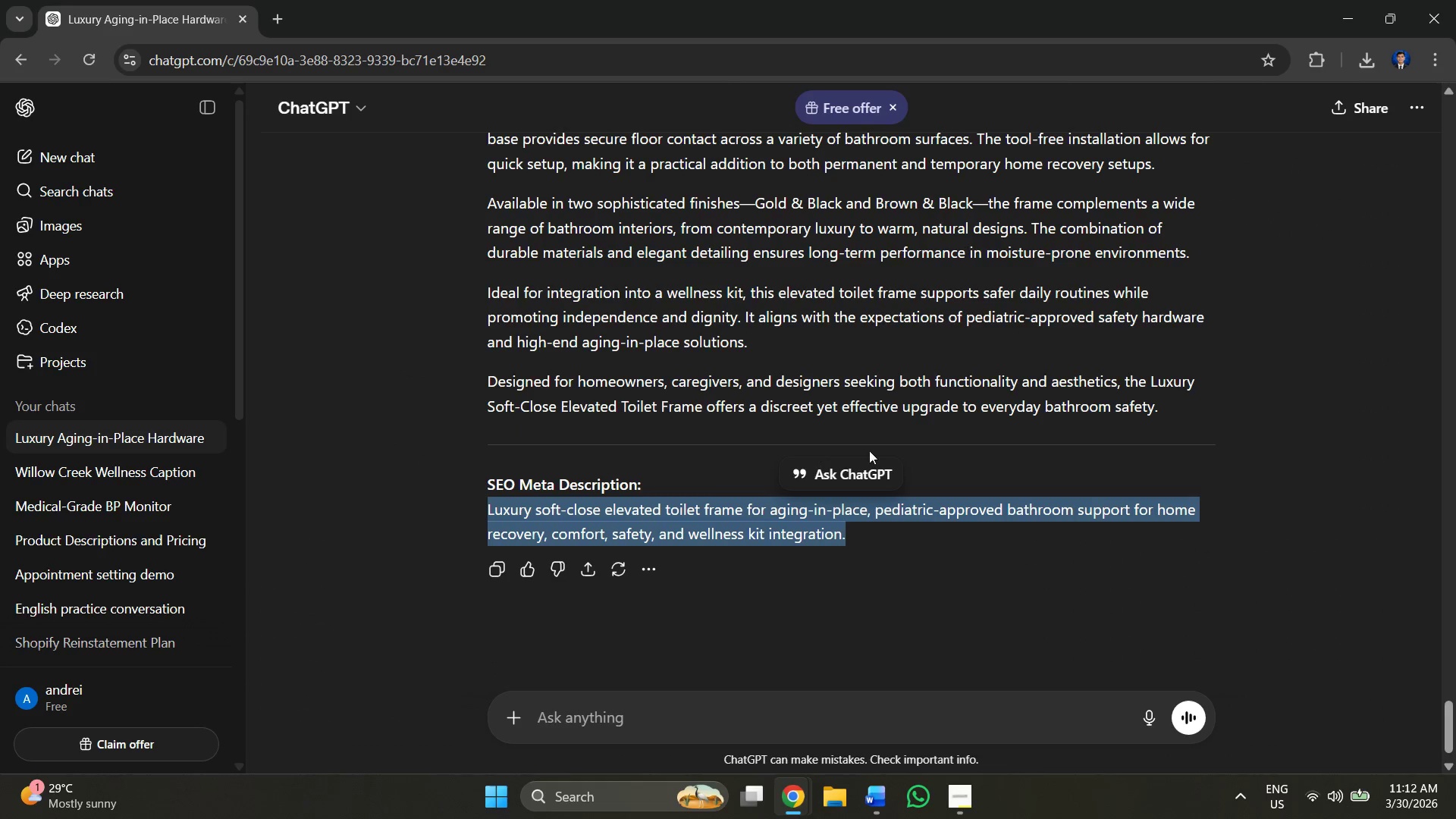 
left_click([862, 431])
 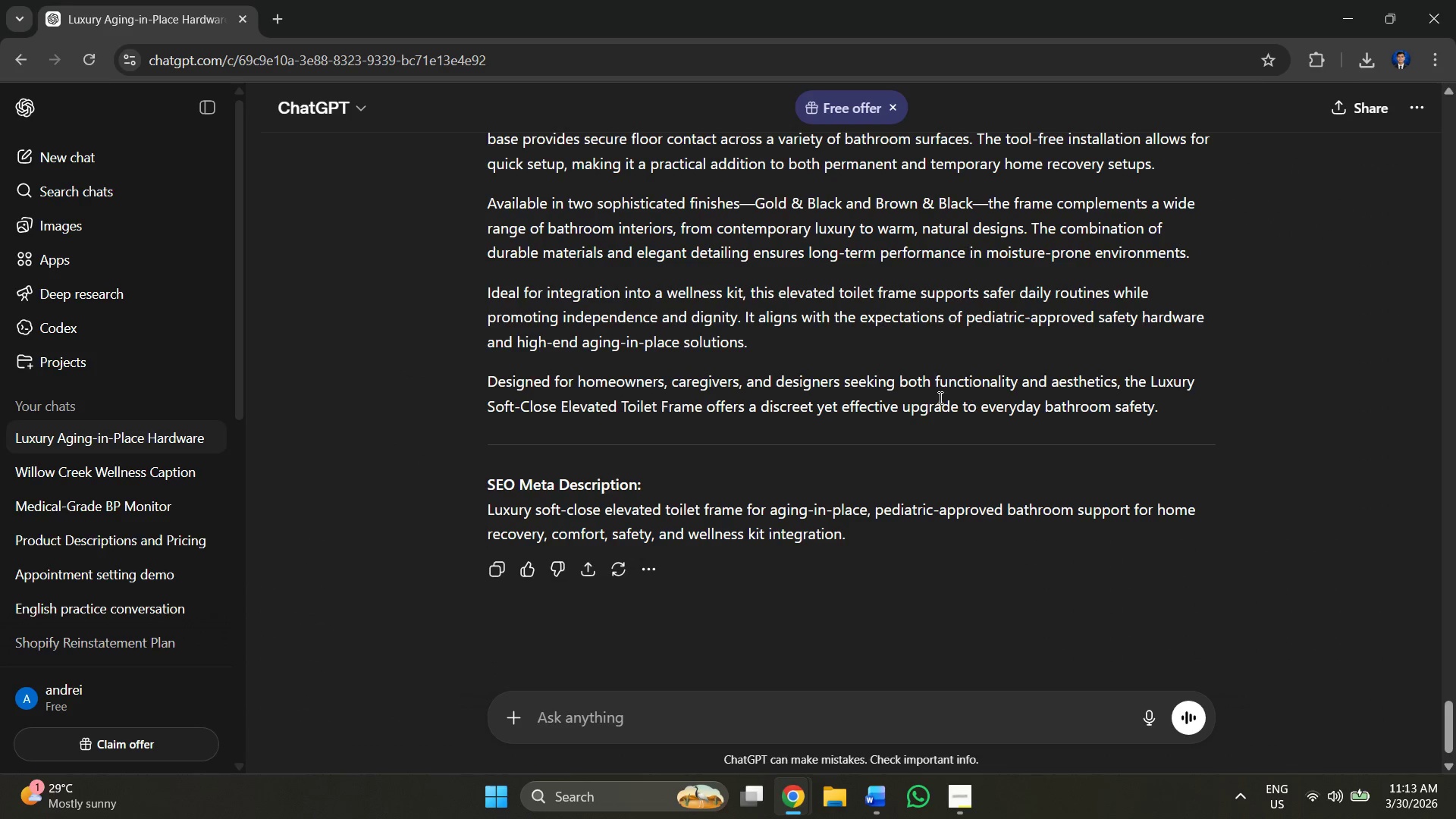 
scroll: coordinate [921, 392], scroll_direction: up, amount: 5.0
 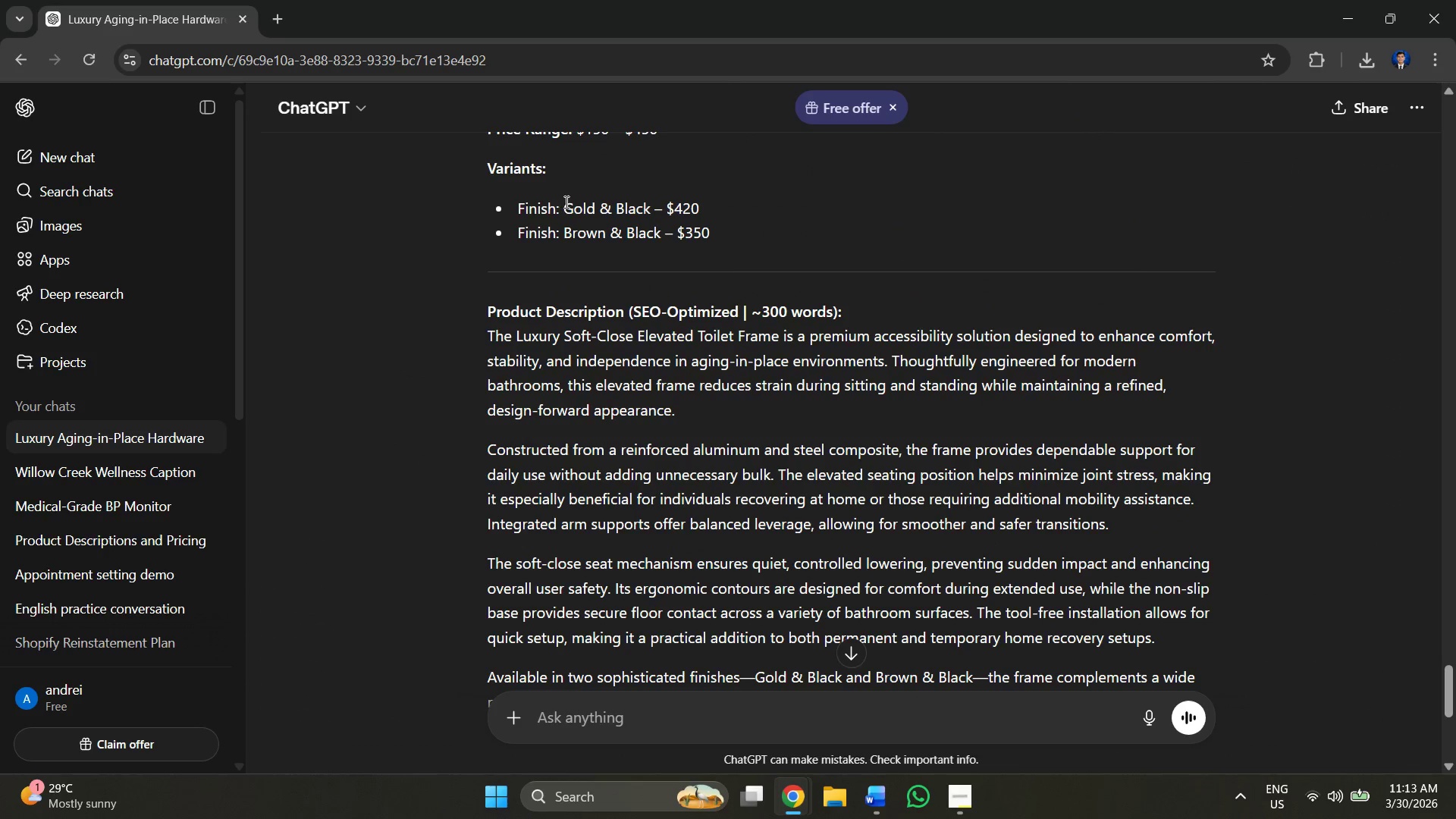 
left_click_drag(start_coordinate=[566, 205], to_coordinate=[647, 218])
 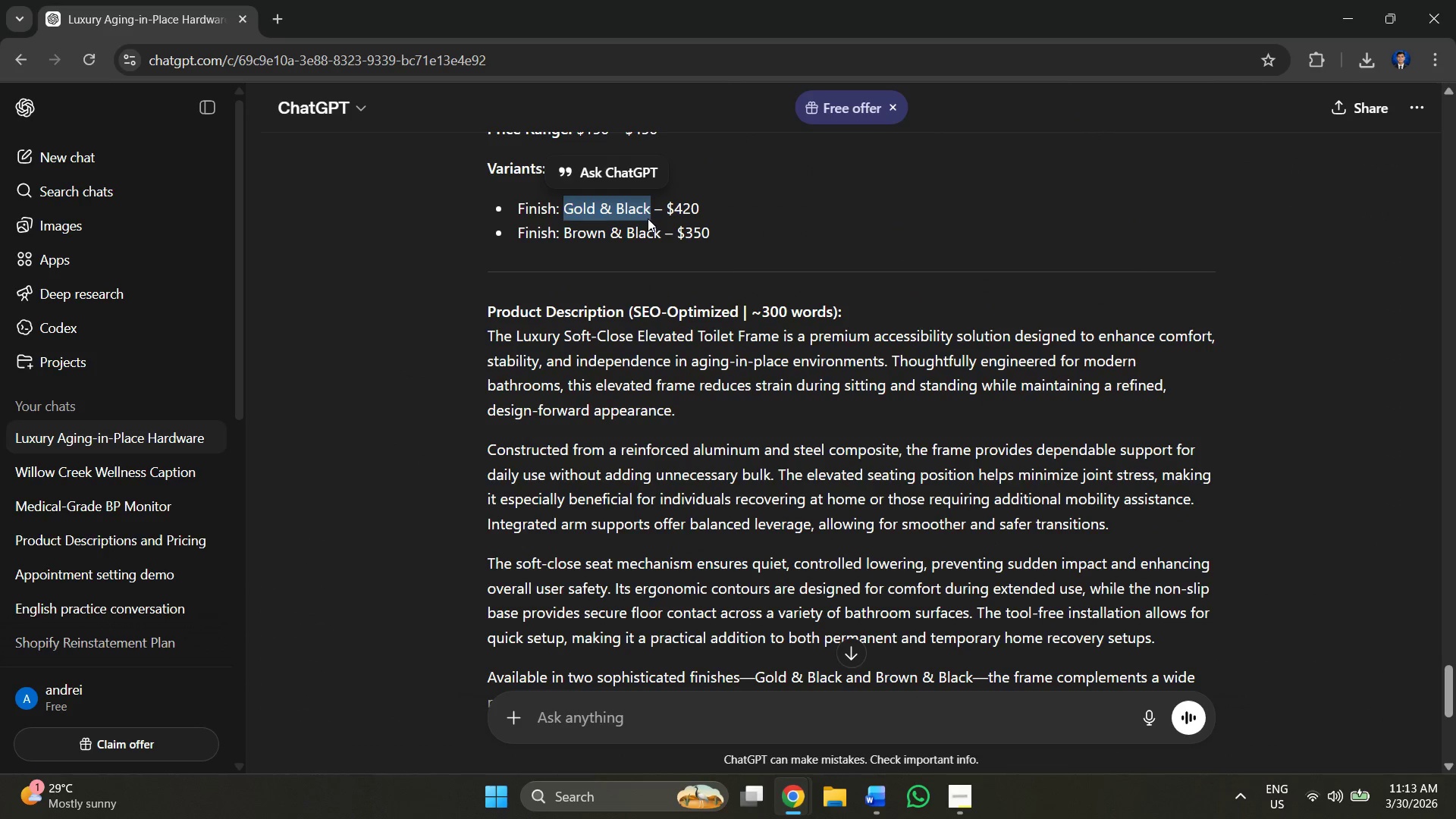 
key(Control+C)
 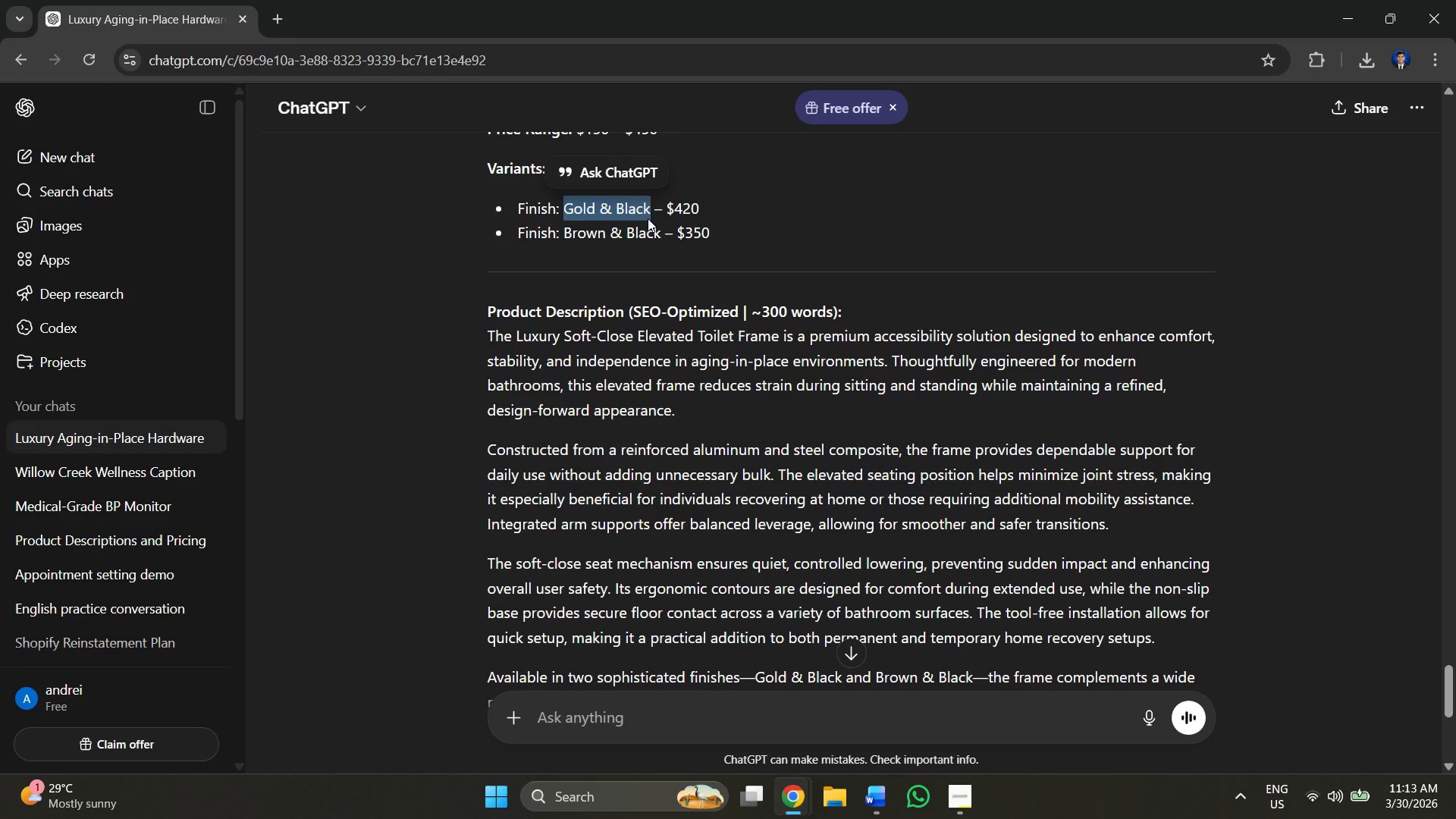 
key(Alt+AltLeft)
 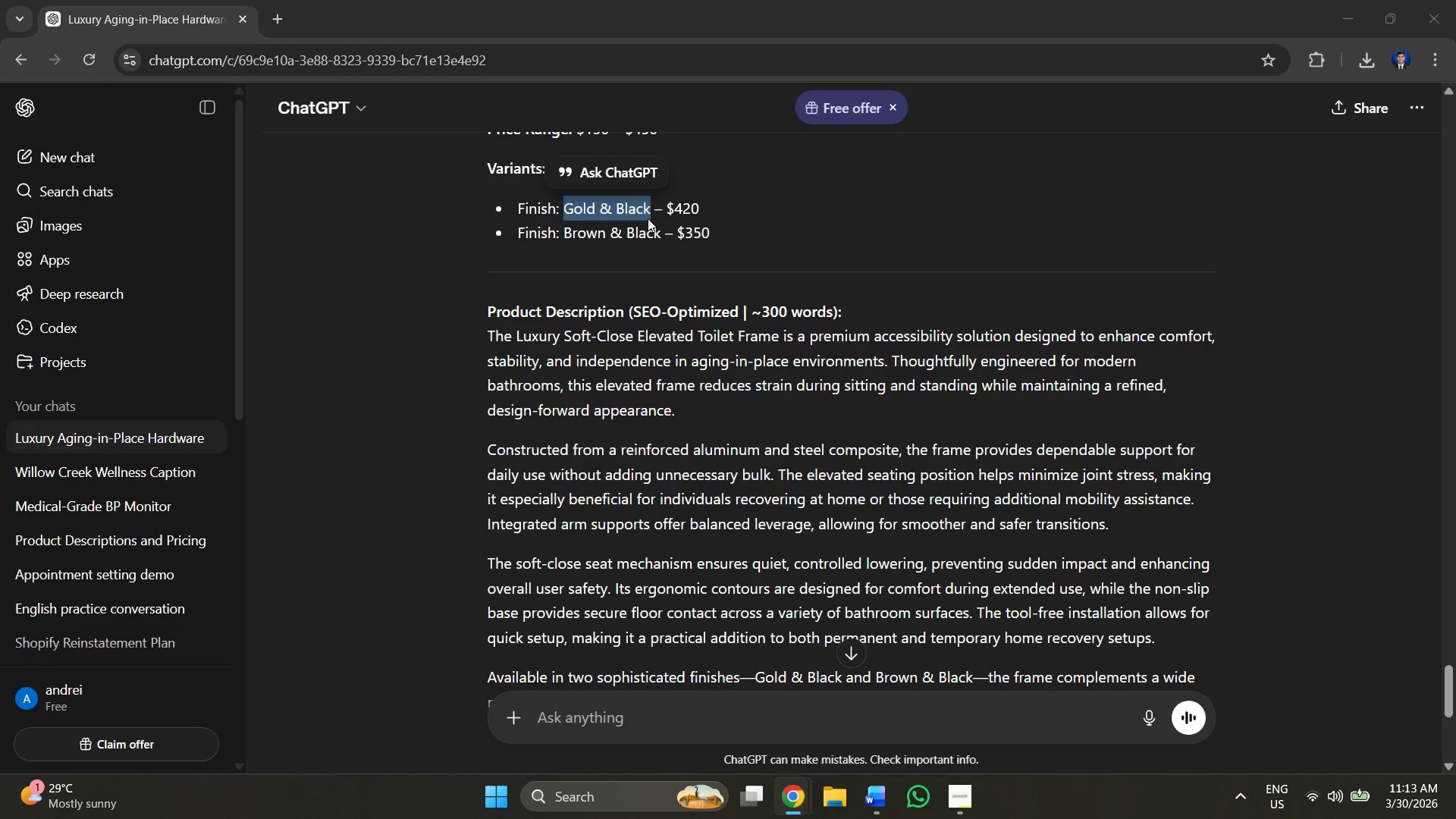 
key(Alt+Tab)
 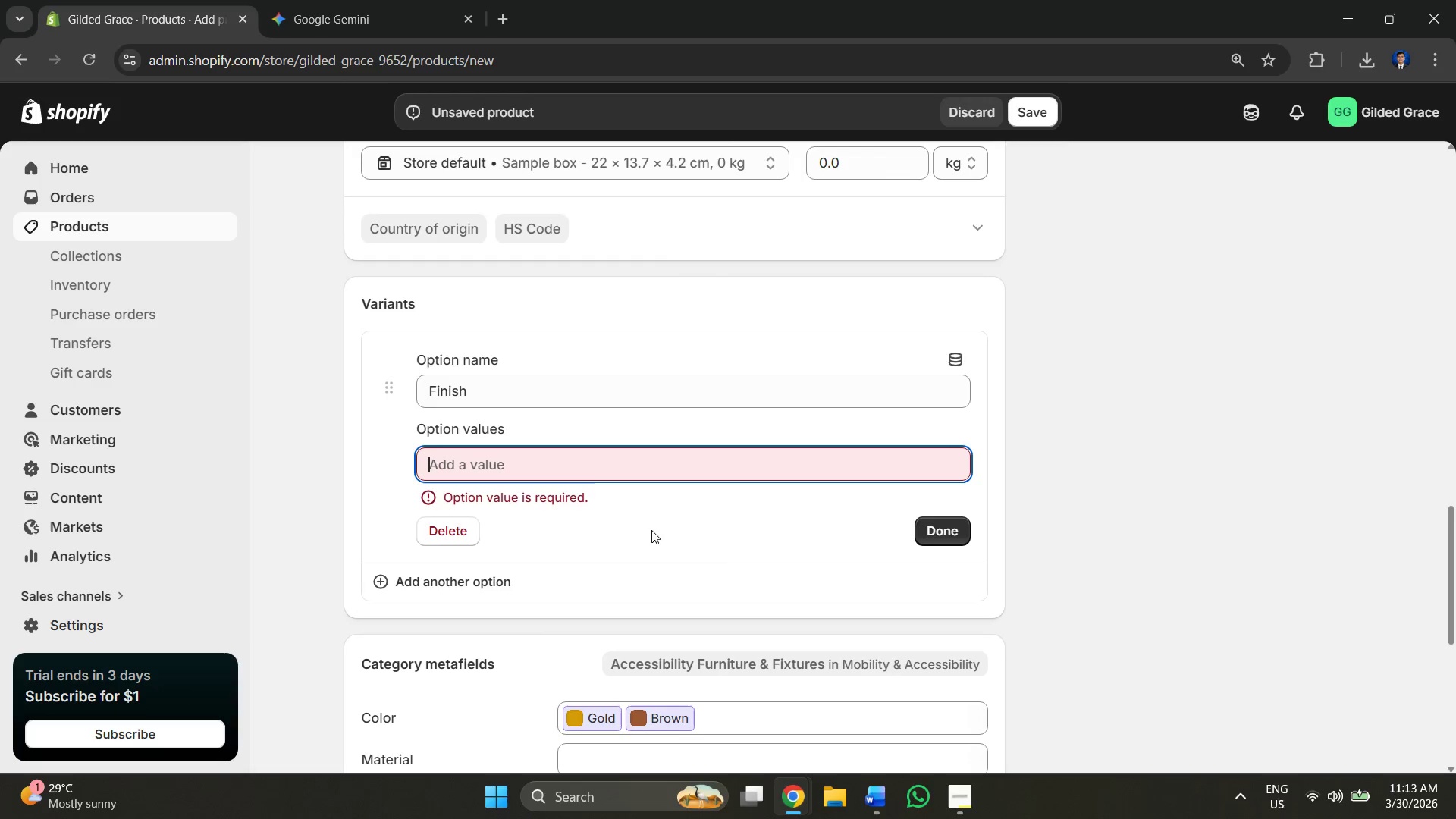 
key(Control+V)
 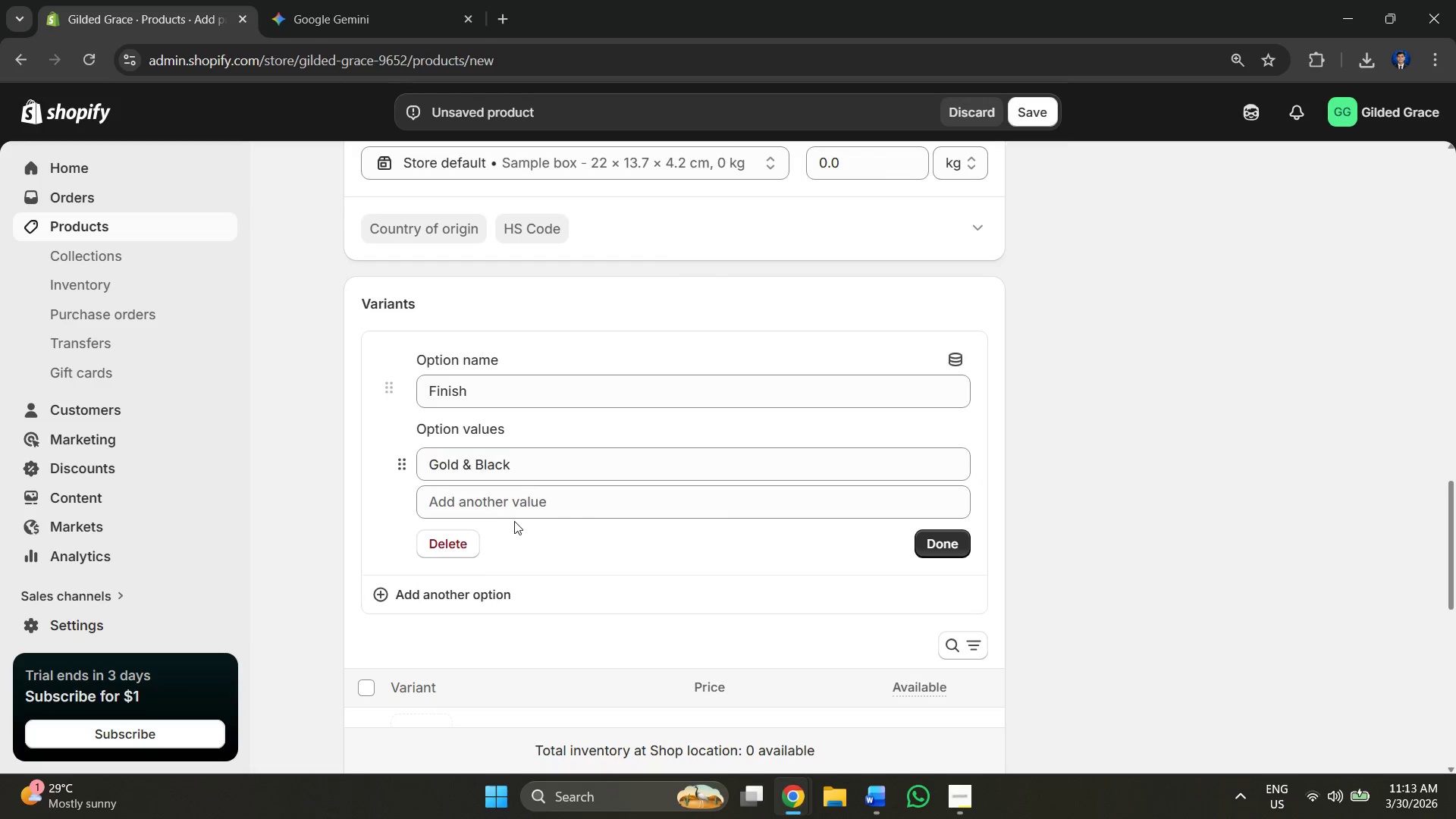 
double_click([513, 505])
 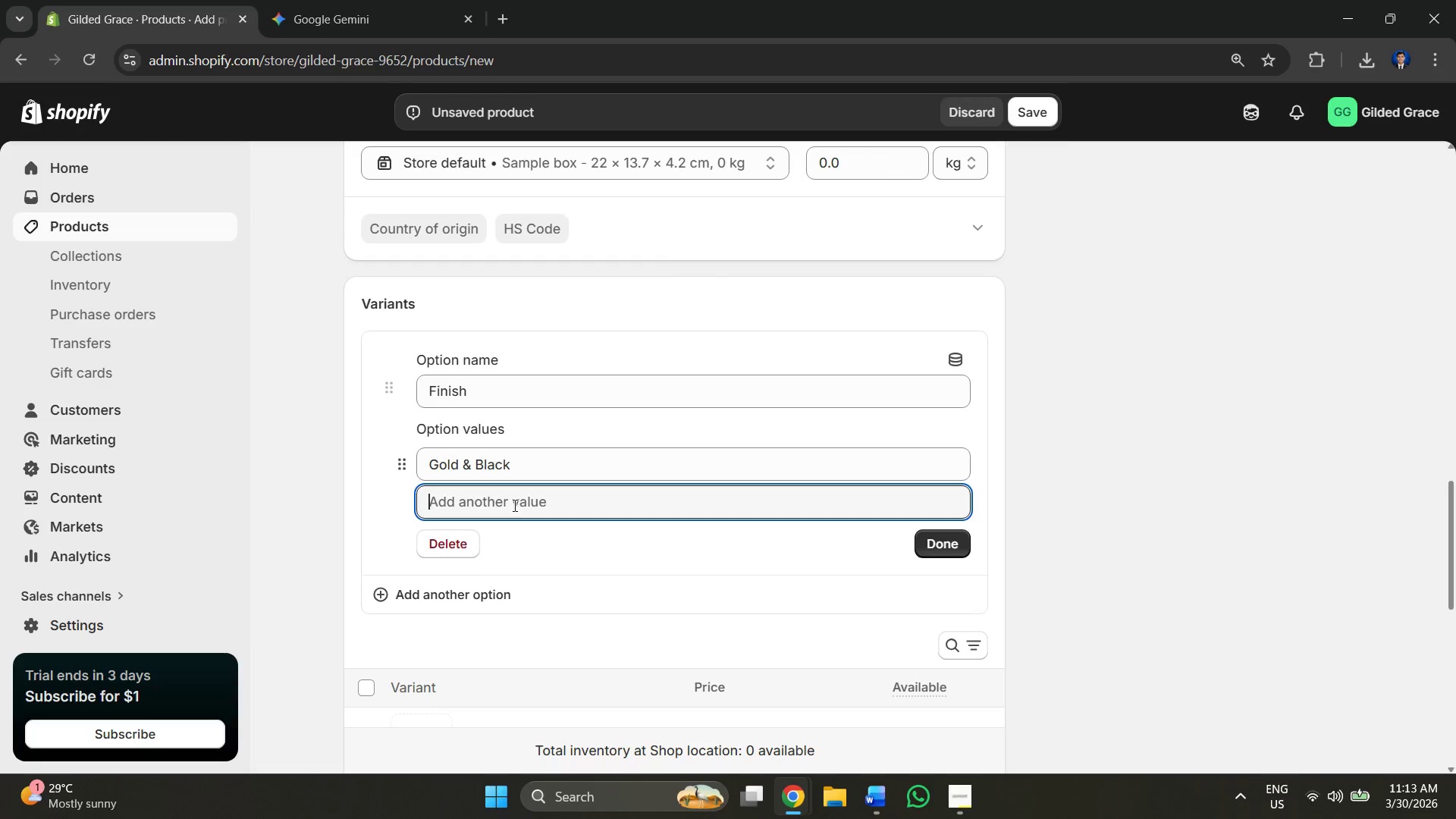 
key(Alt+AltLeft)
 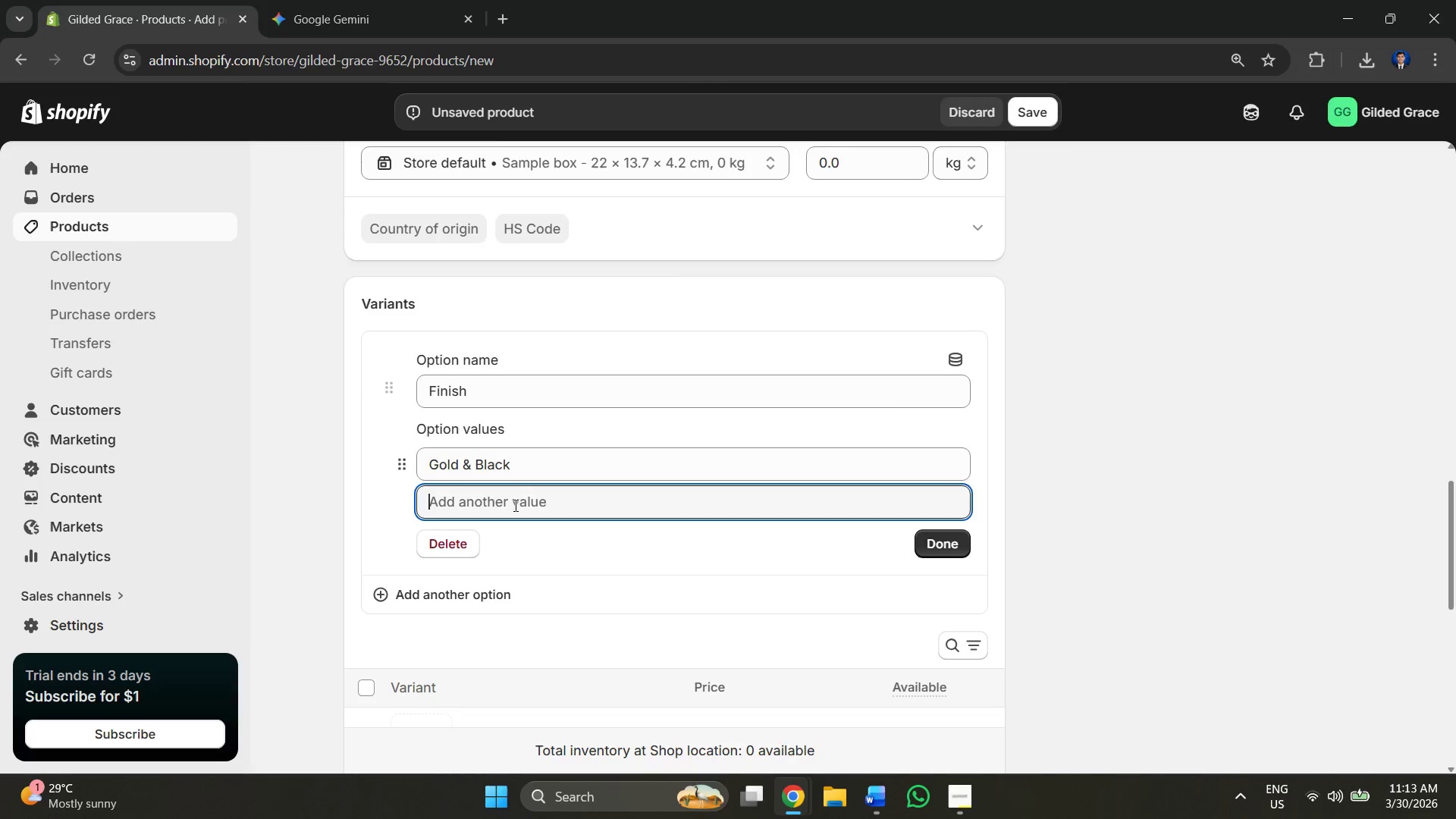 
key(Alt+Tab)
 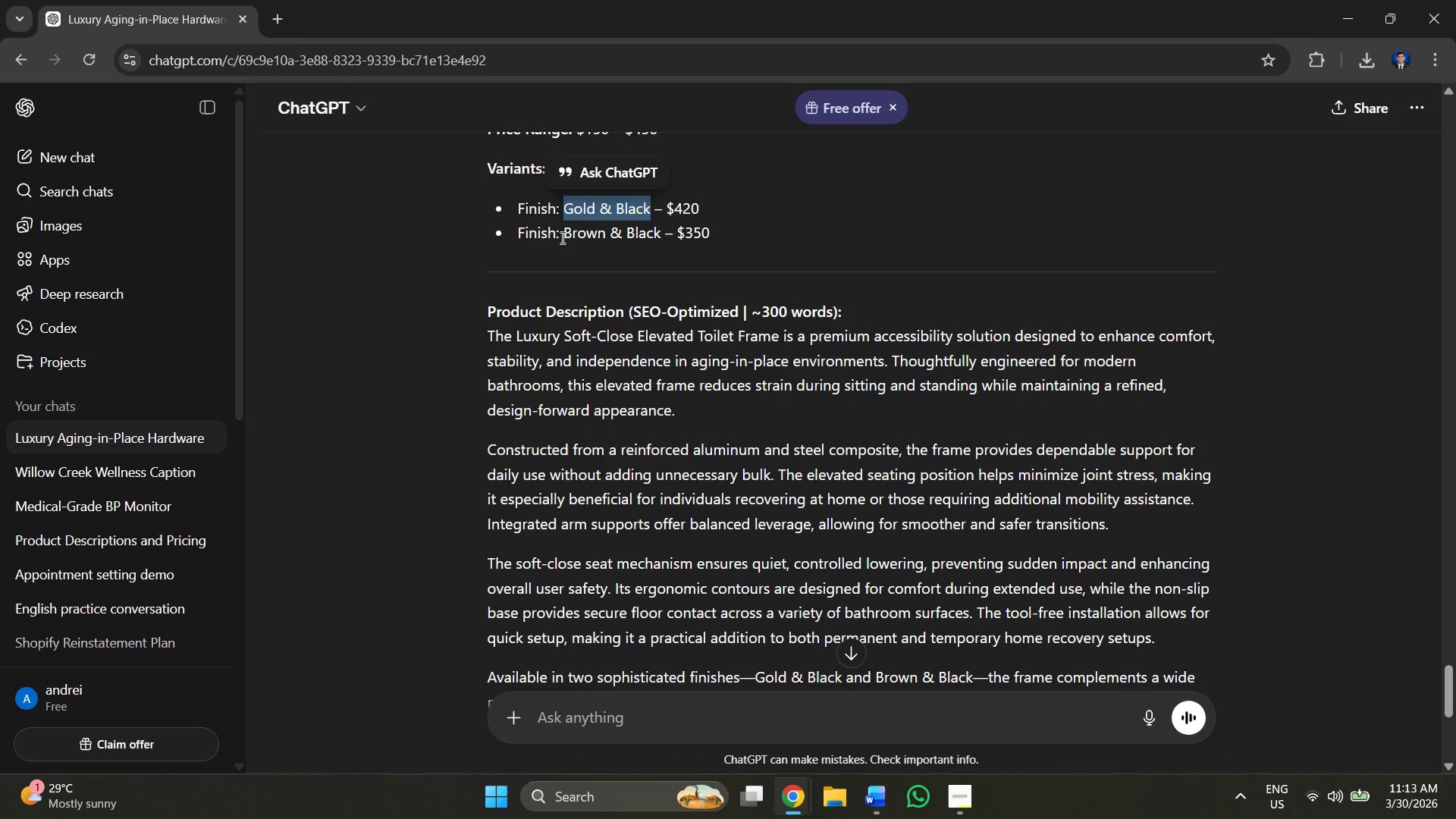 
left_click_drag(start_coordinate=[561, 237], to_coordinate=[664, 233])
 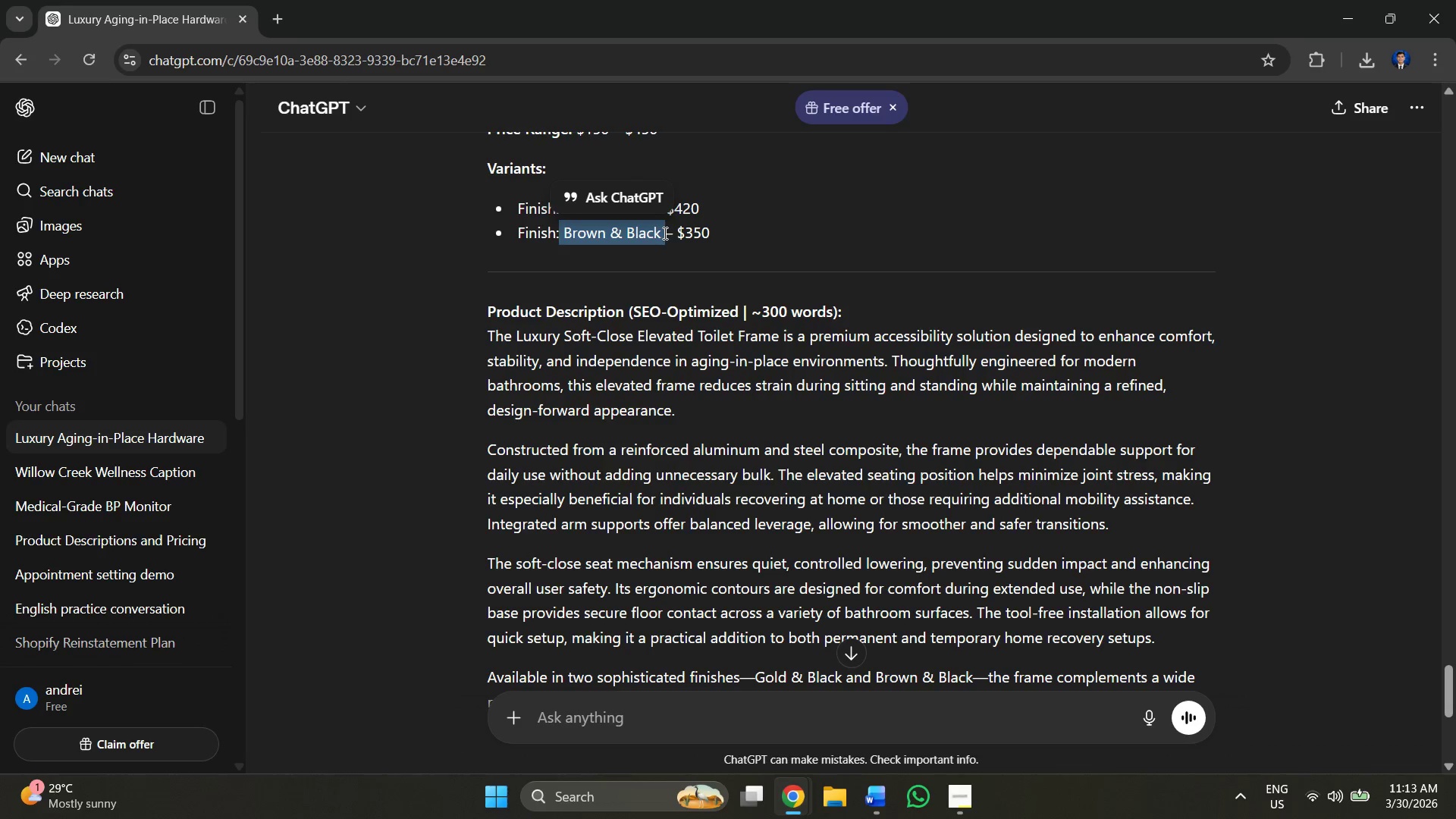 
key(Control+C)
 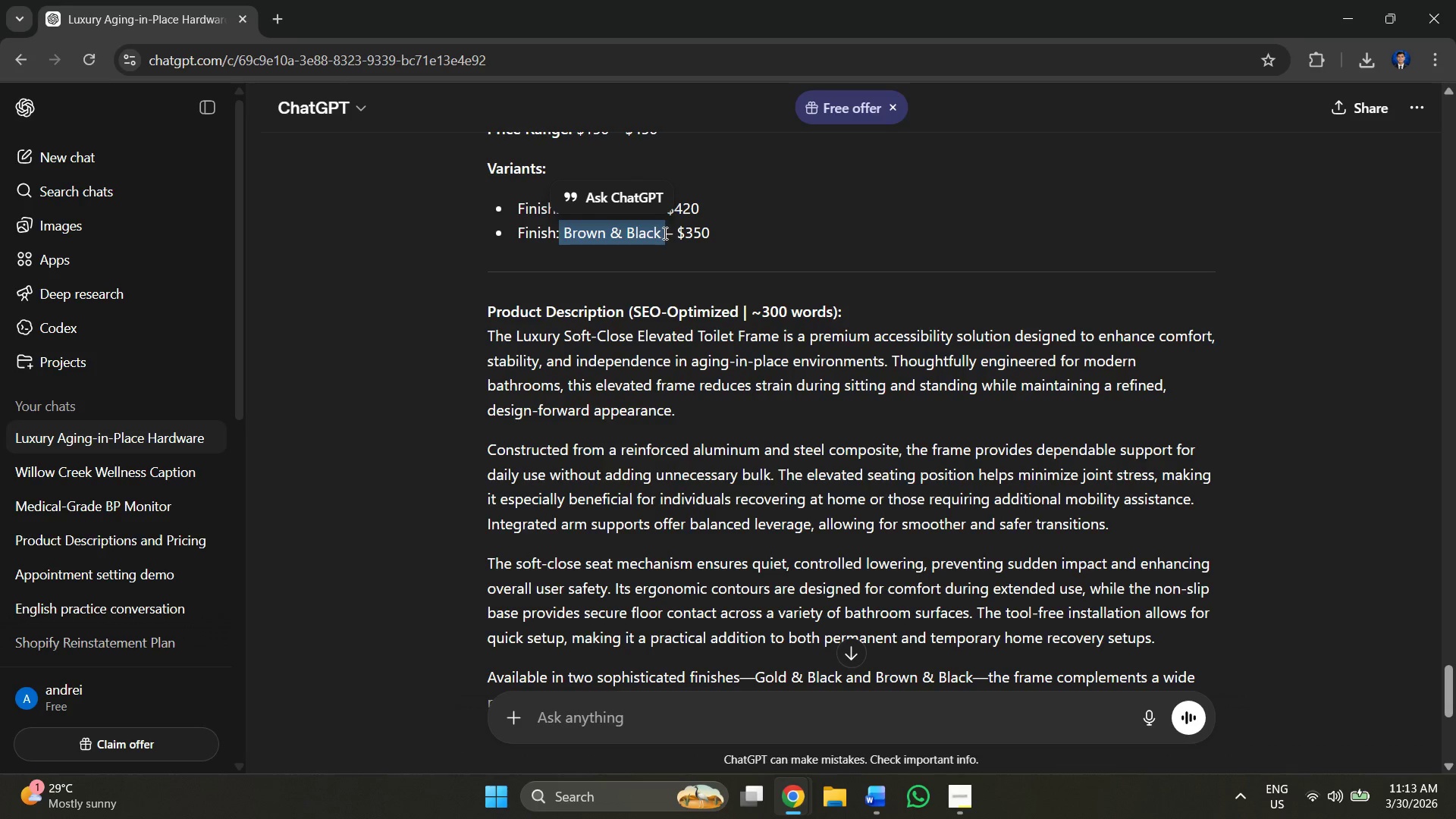 
key(Alt+AltLeft)
 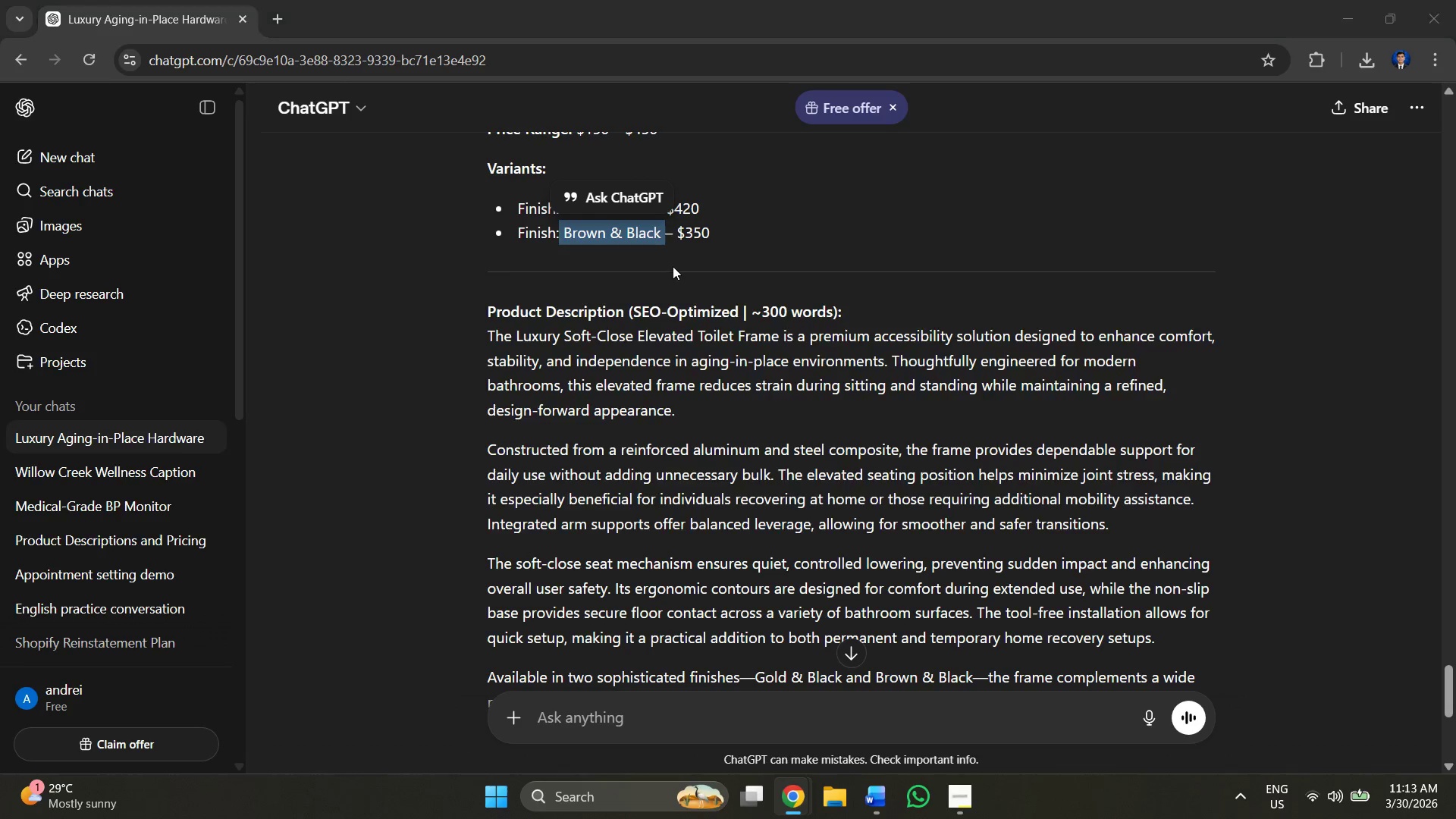 
key(Alt+Tab)
 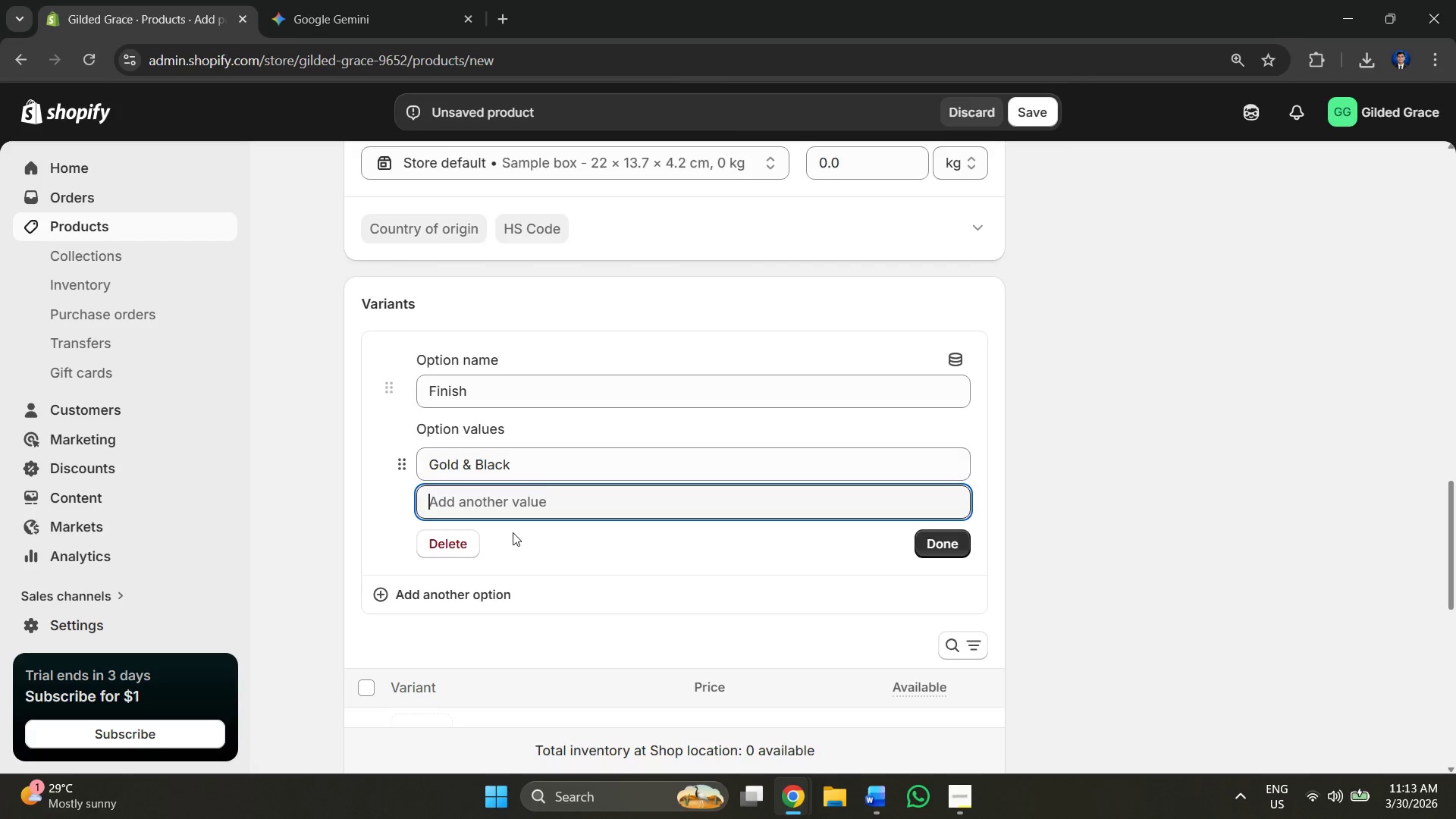 
key(Control+V)
 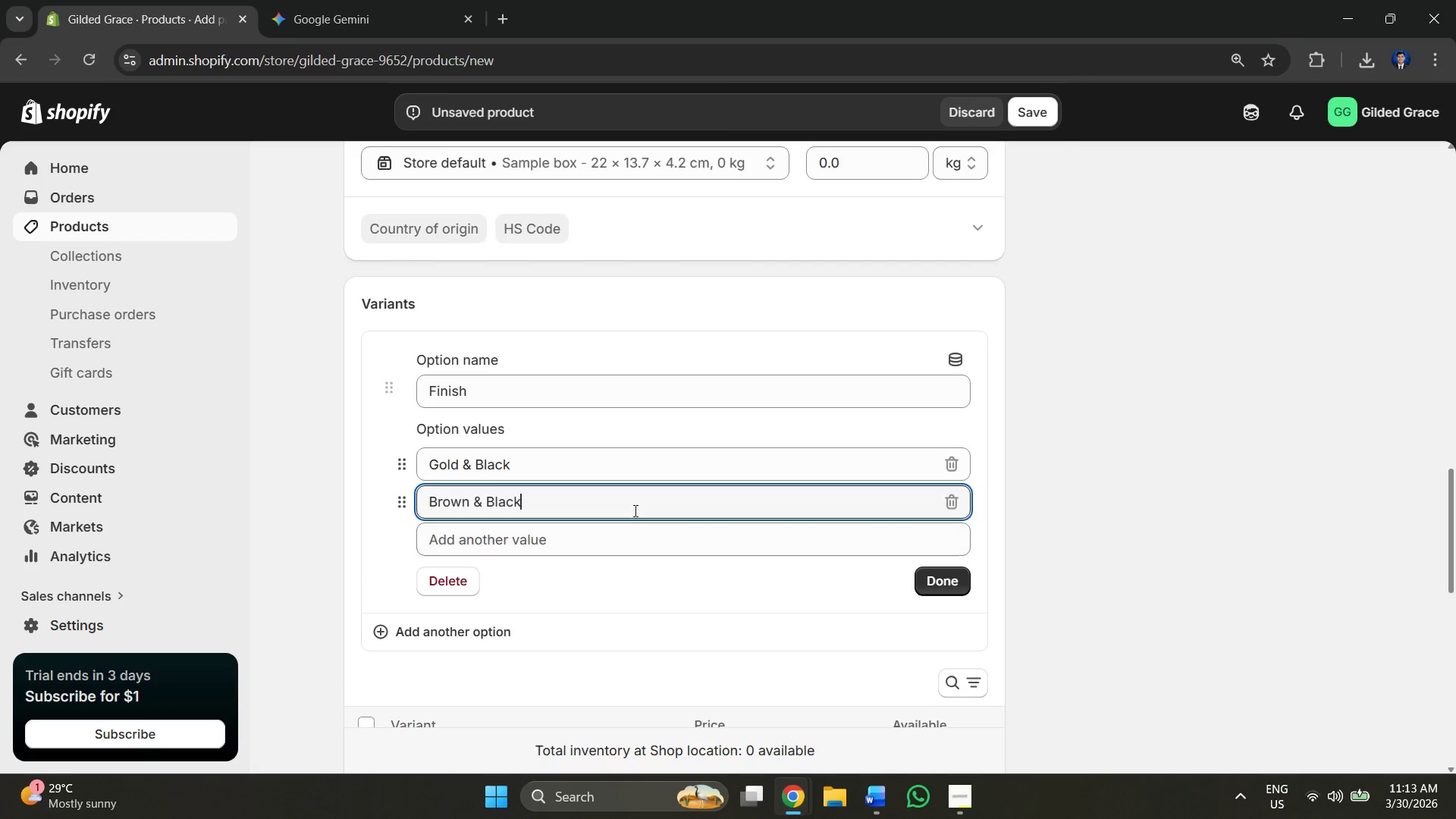 
scroll: coordinate [627, 511], scroll_direction: down, amount: 3.0
 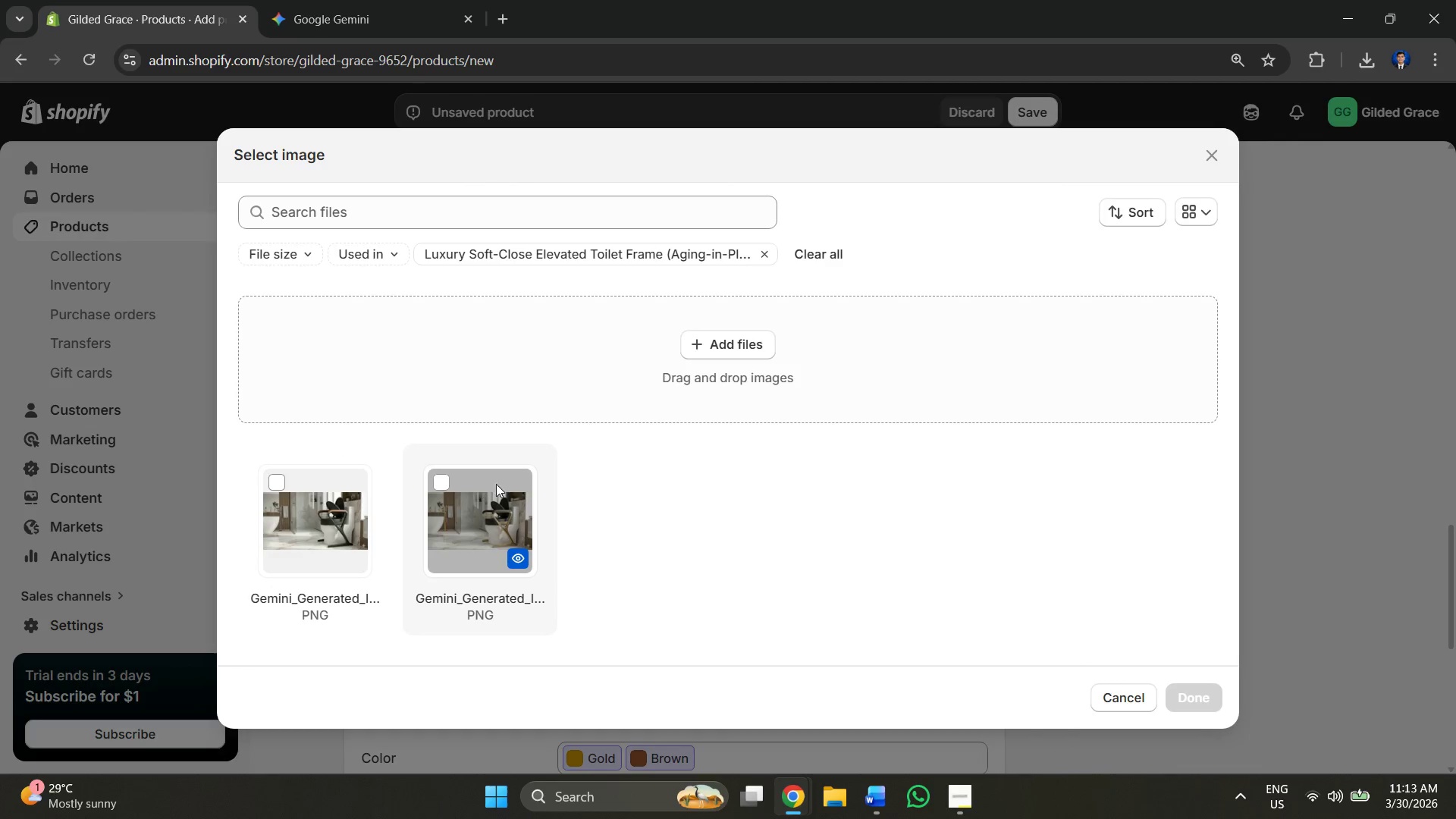 
left_click_drag(start_coordinate=[266, 484], to_coordinate=[270, 484])
 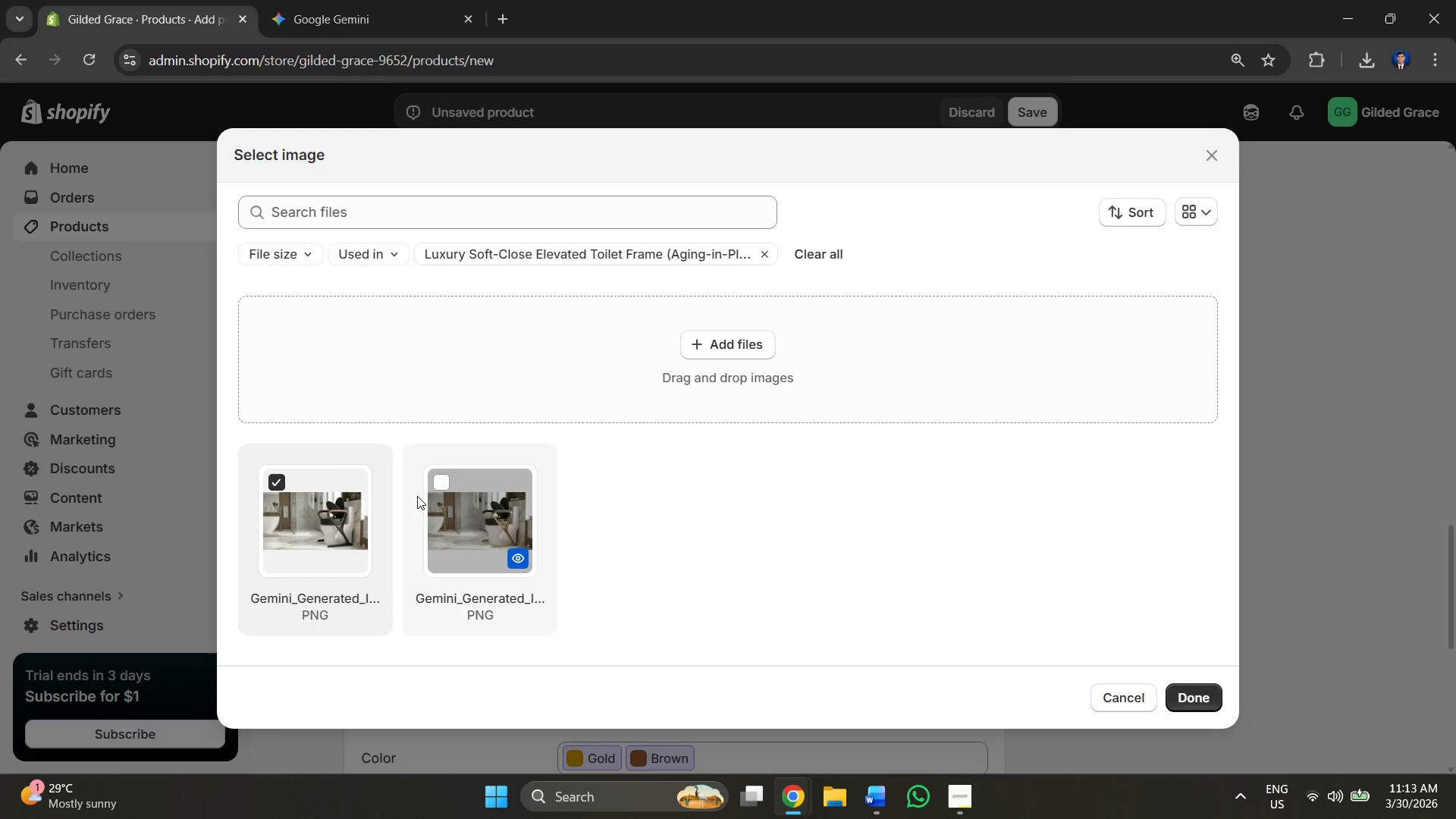 
left_click([421, 496])
 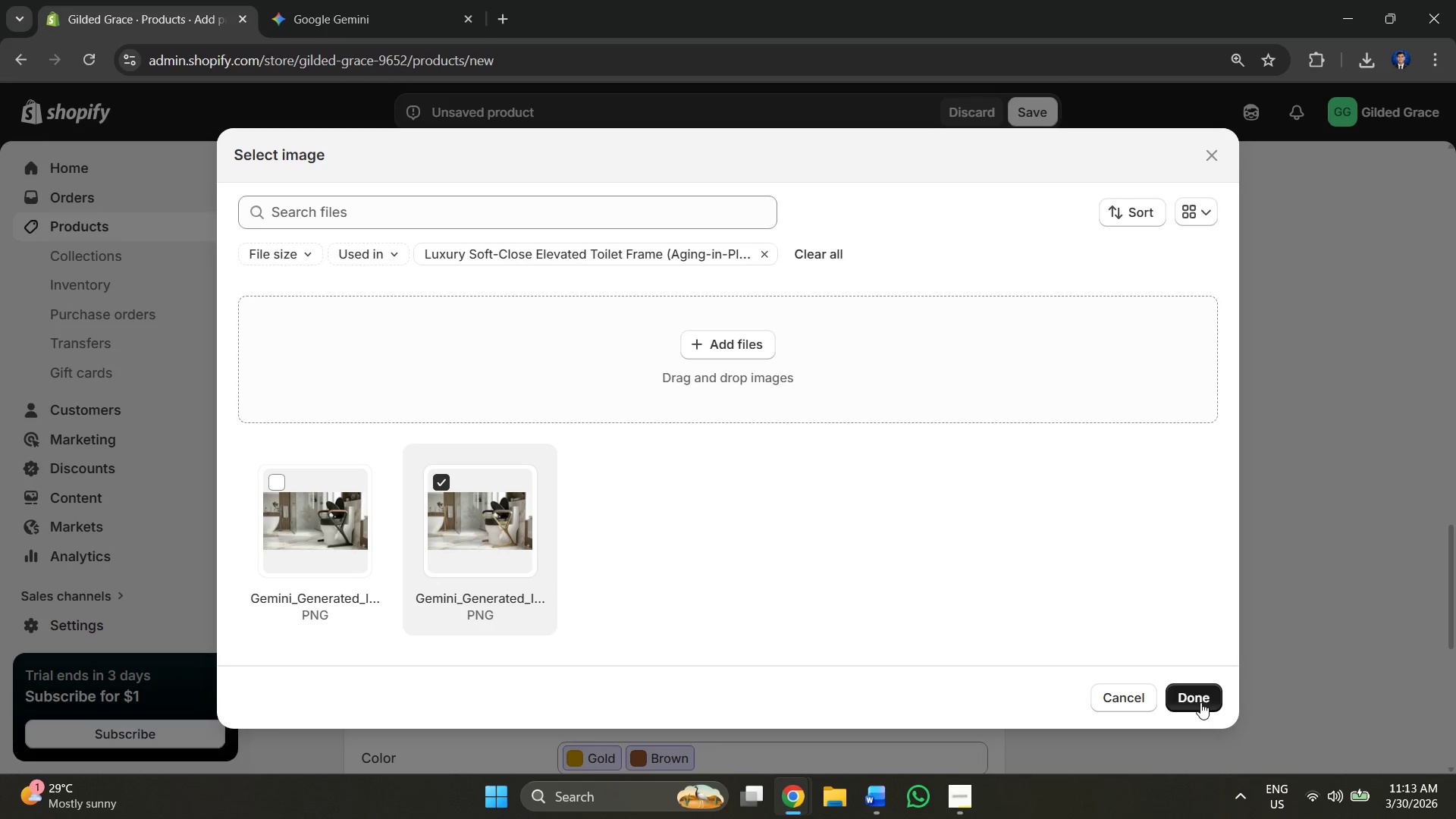 
scroll: coordinate [610, 617], scroll_direction: down, amount: 2.0
 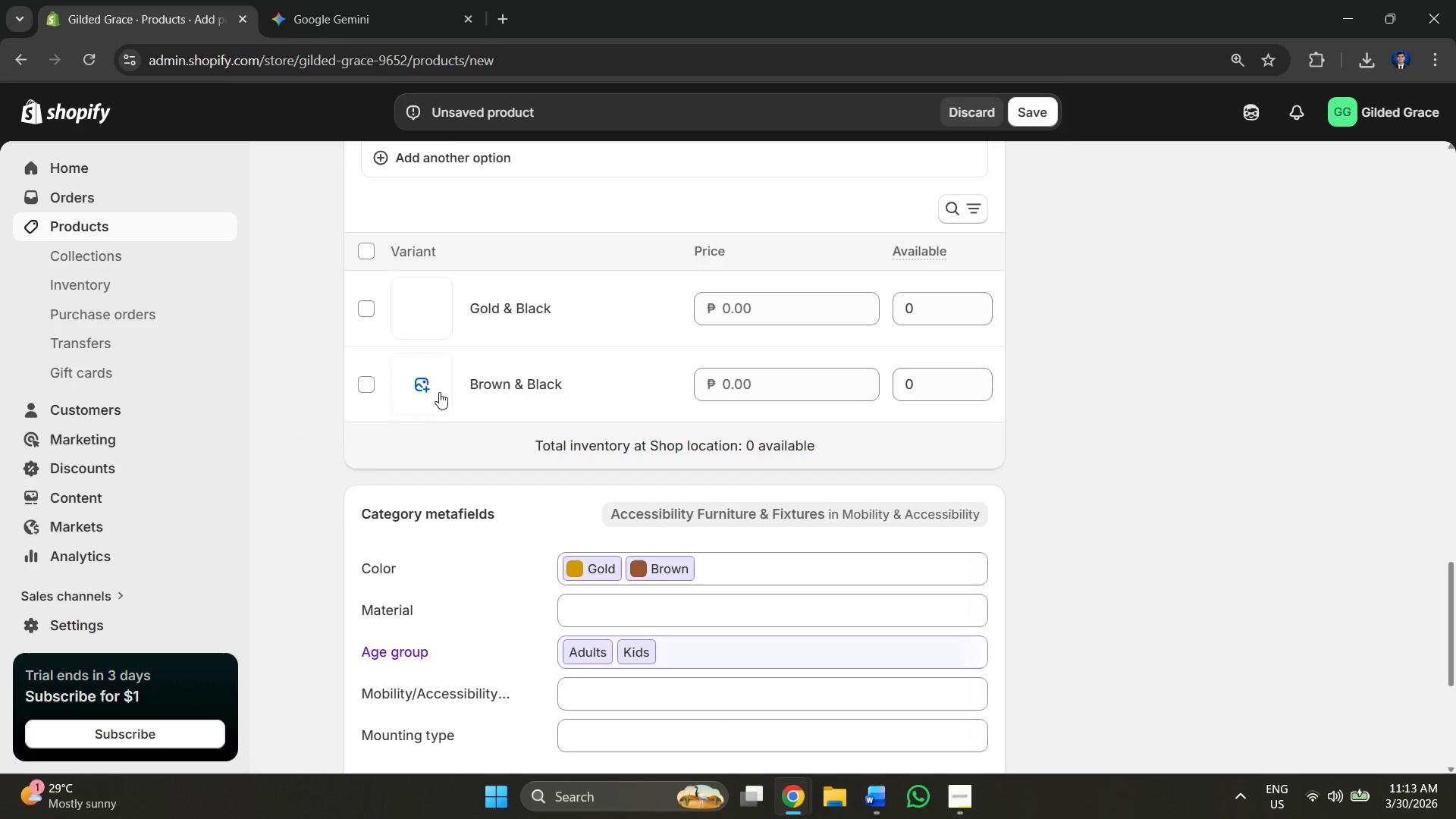 
left_click([439, 388])
 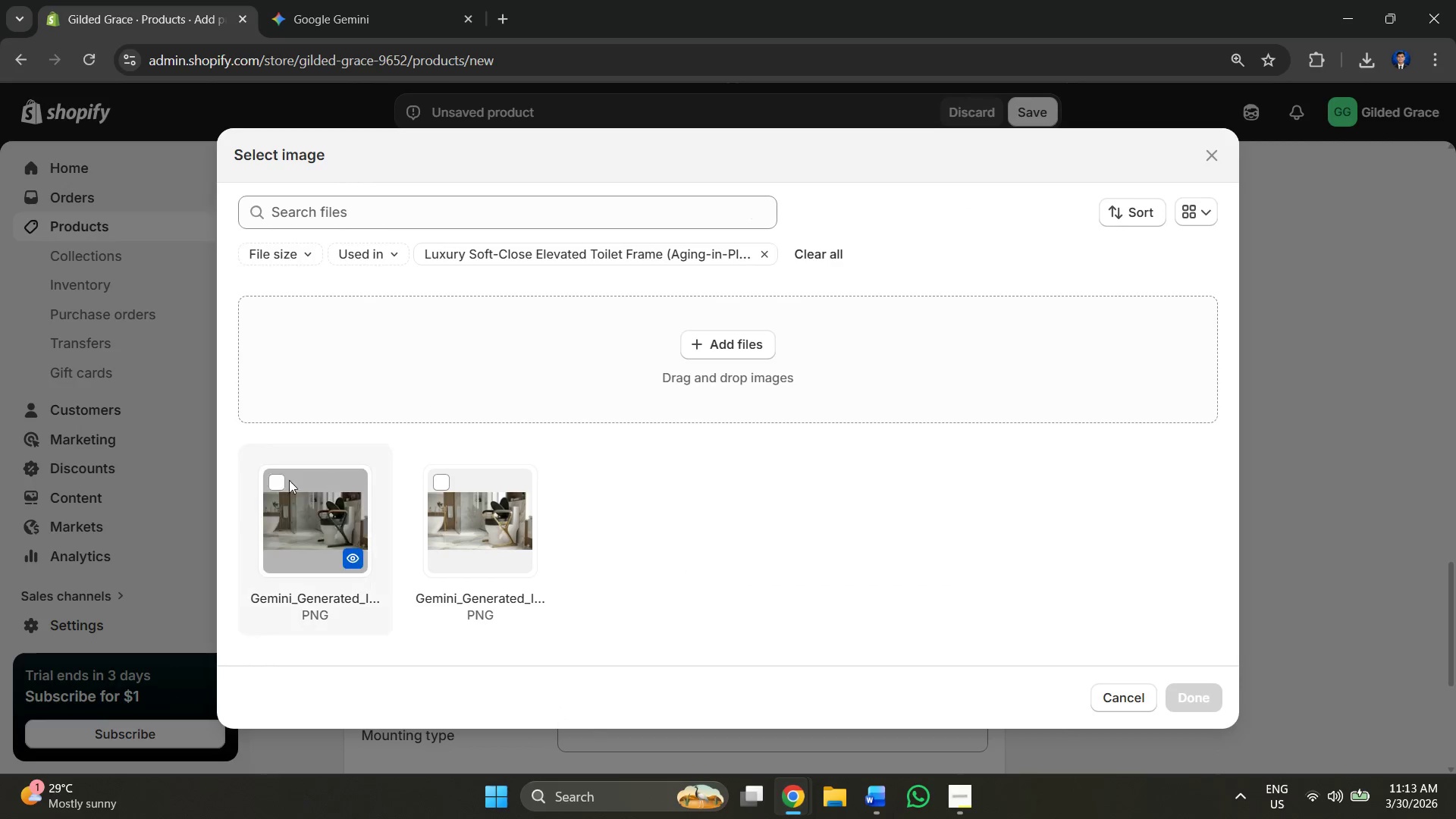 
left_click([285, 473])
 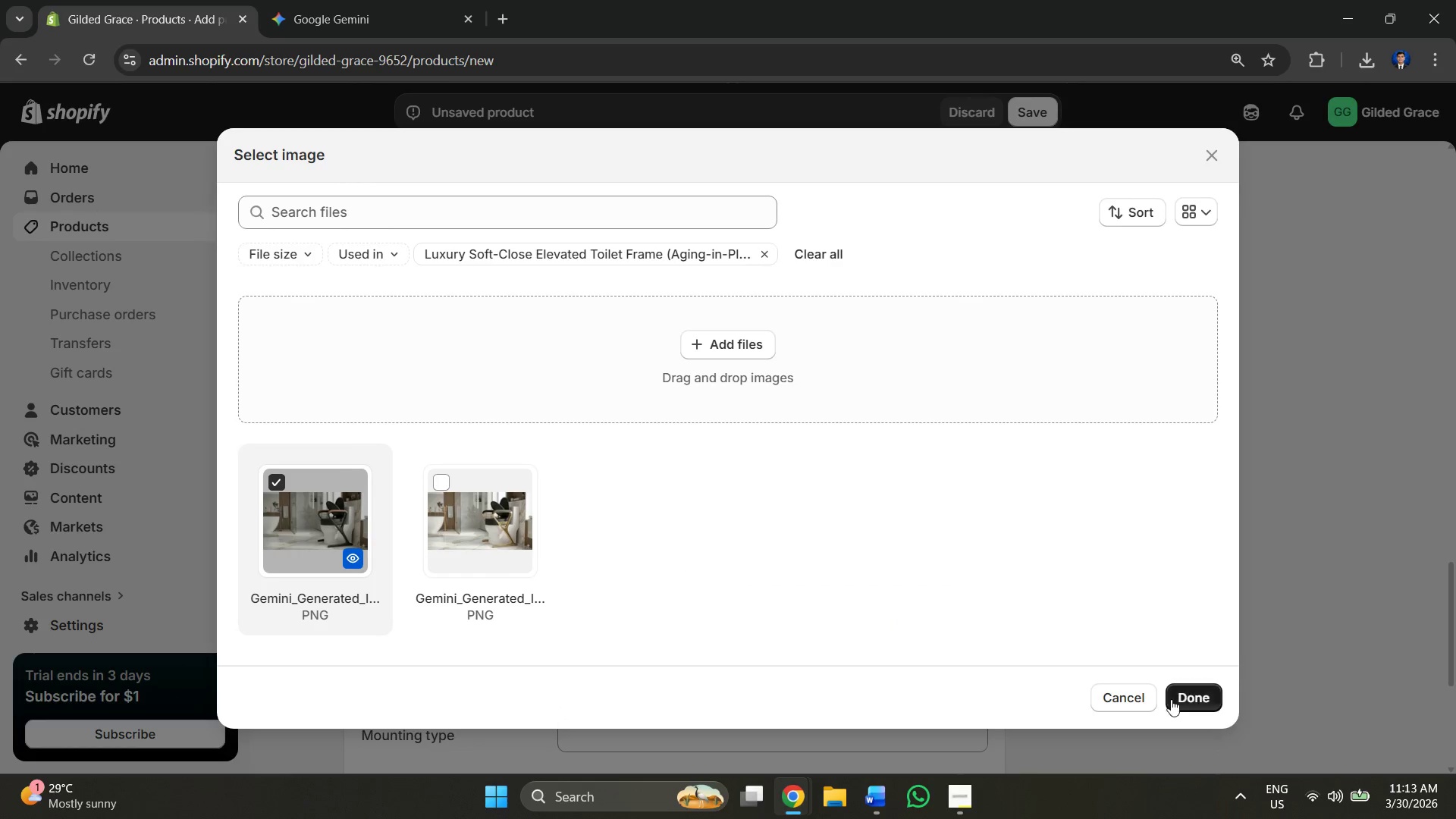 
left_click([1177, 699])
 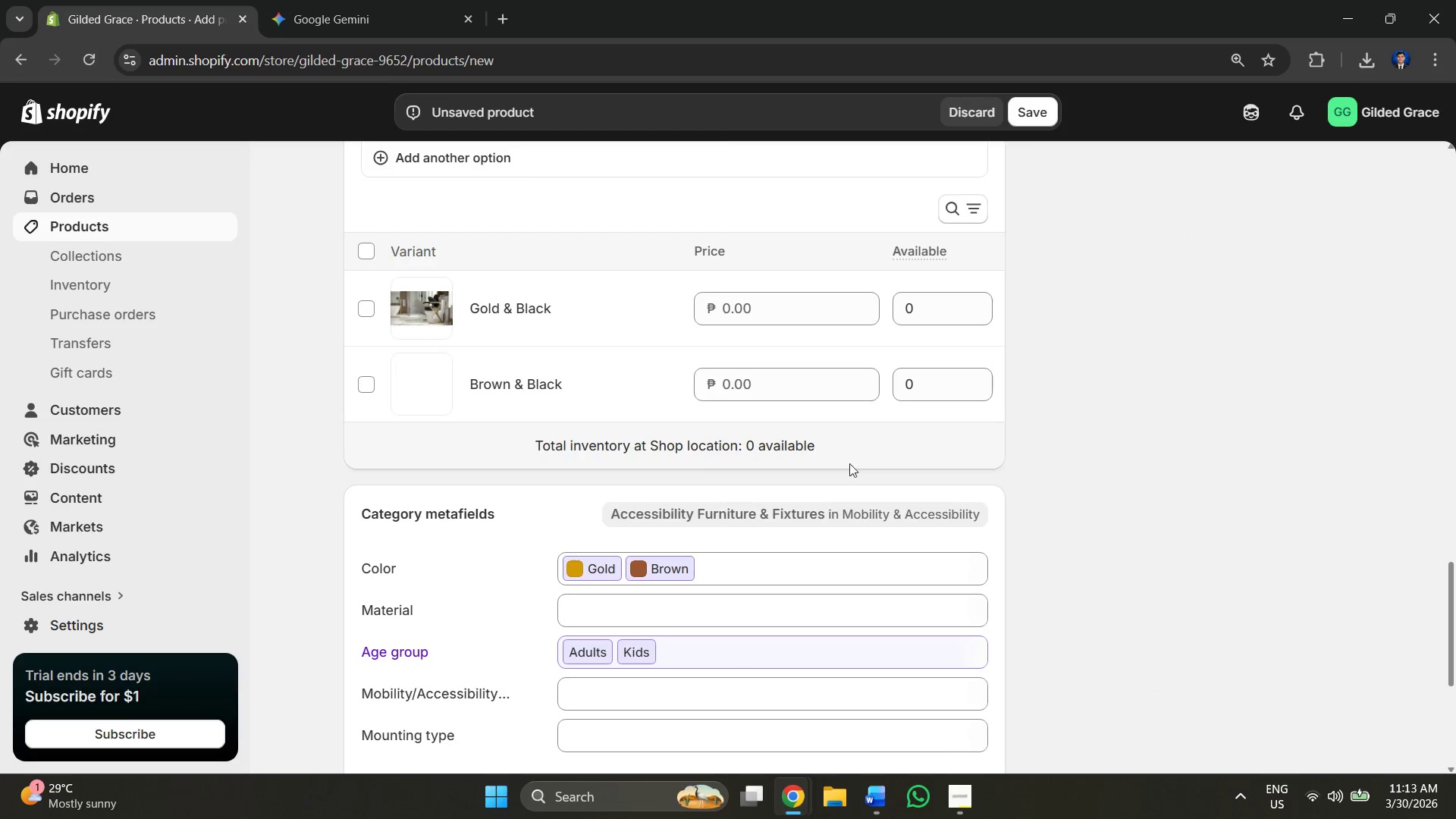 
scroll: coordinate [641, 494], scroll_direction: down, amount: 2.0
 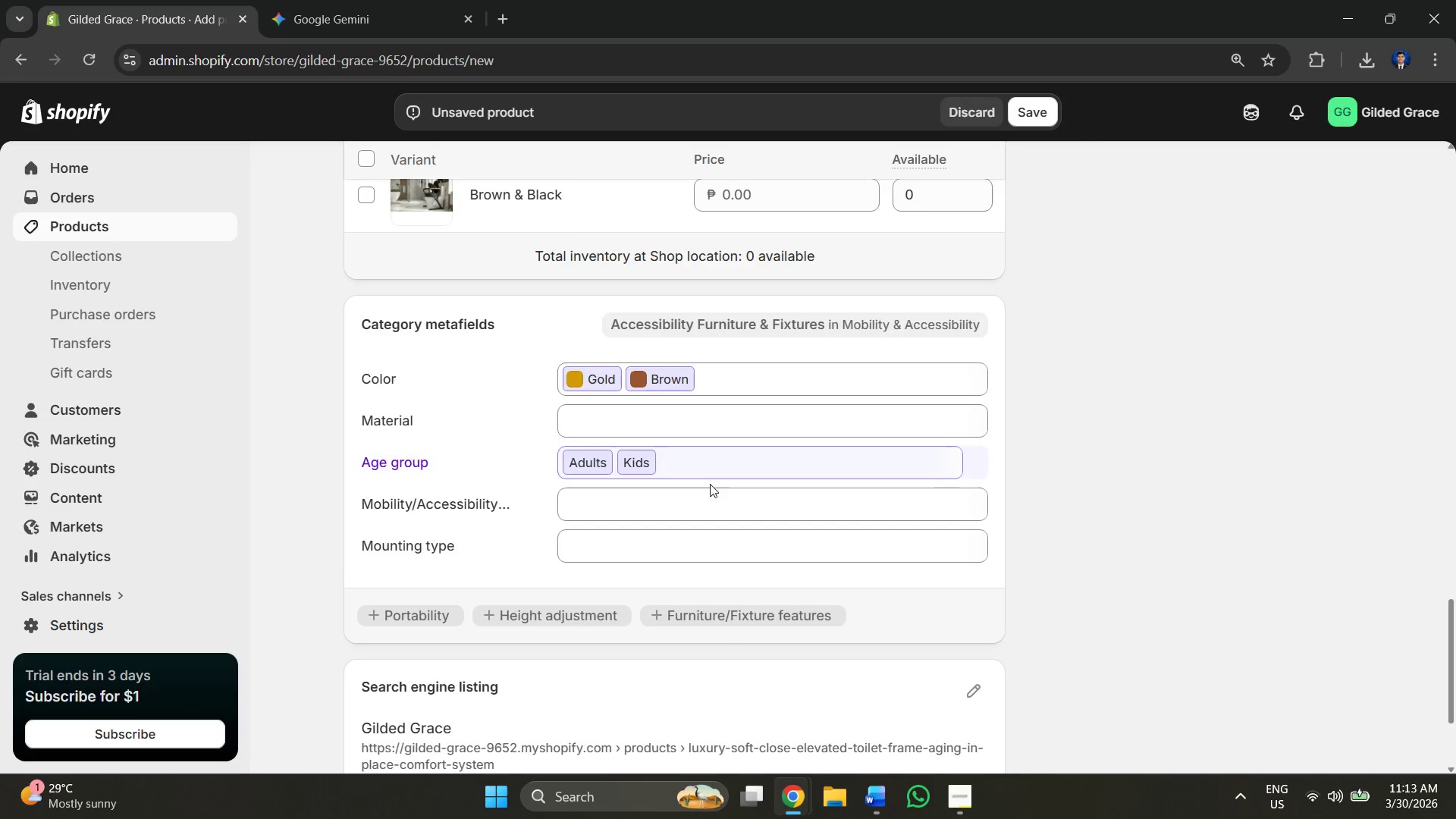 
scroll: coordinate [710, 484], scroll_direction: up, amount: 2.0
 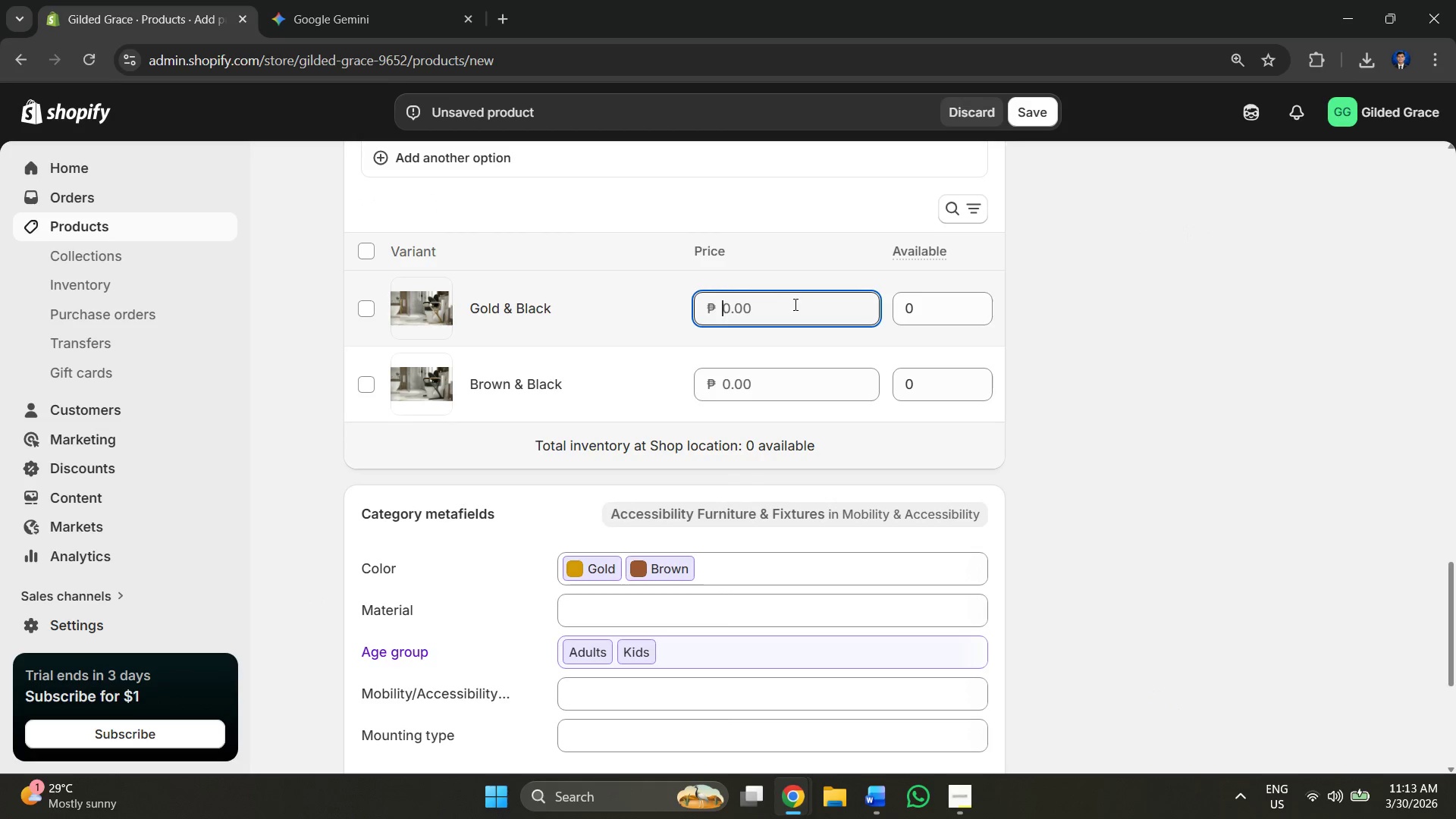 
key(Alt+Control+AltLeft)
 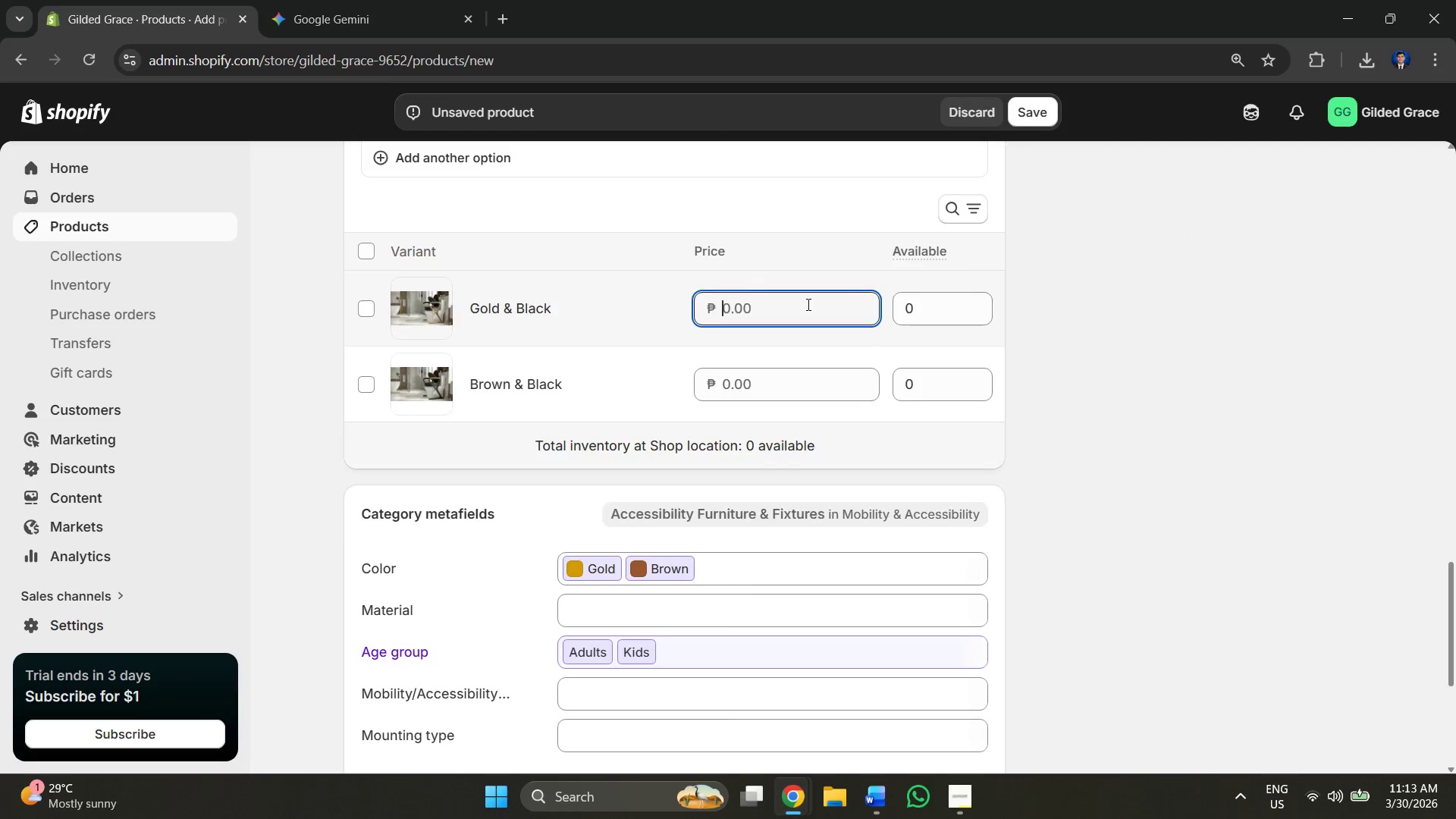 
key(Alt+Control+Tab)
 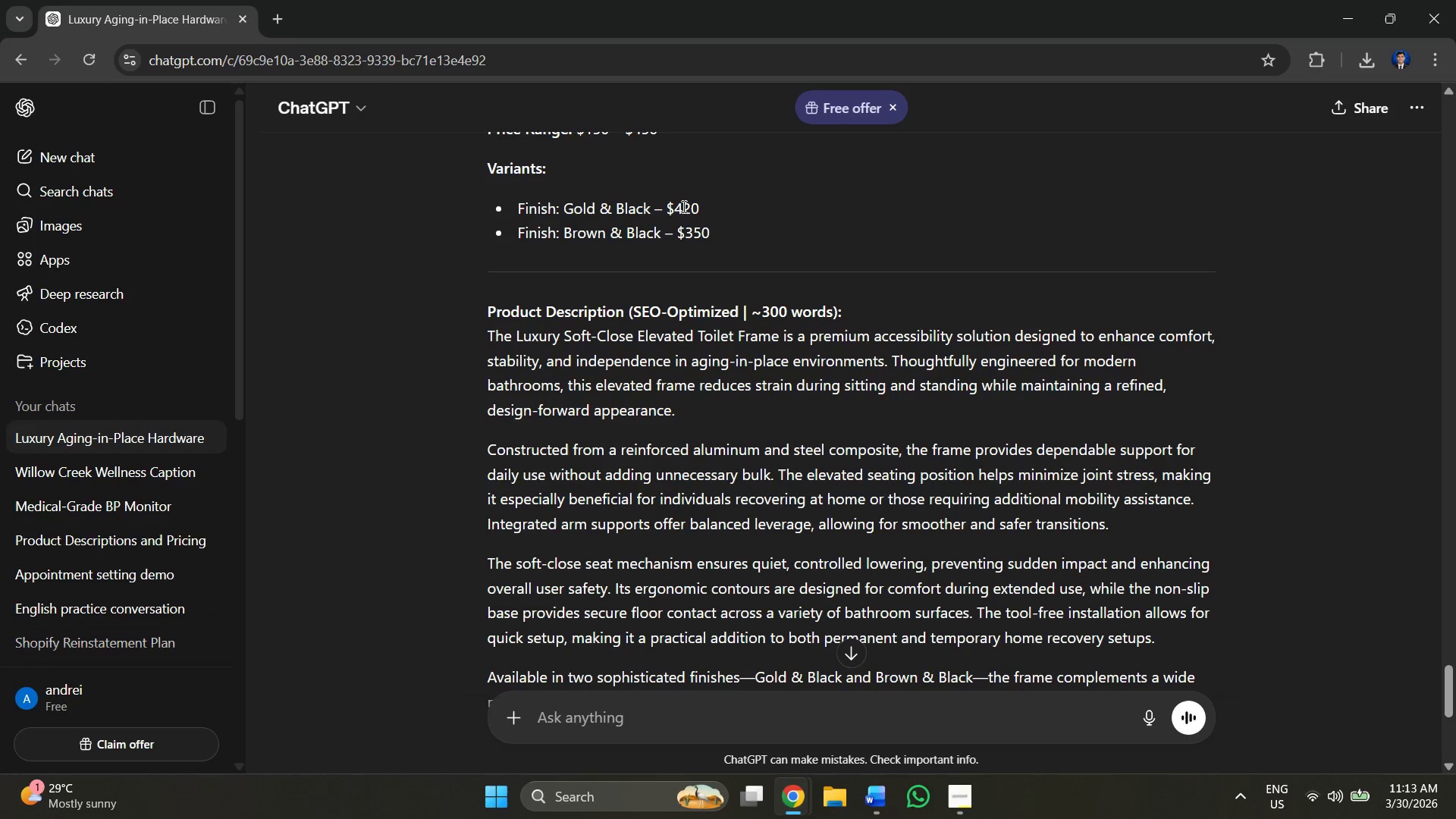 
left_click_drag(start_coordinate=[679, 207], to_coordinate=[702, 207])
 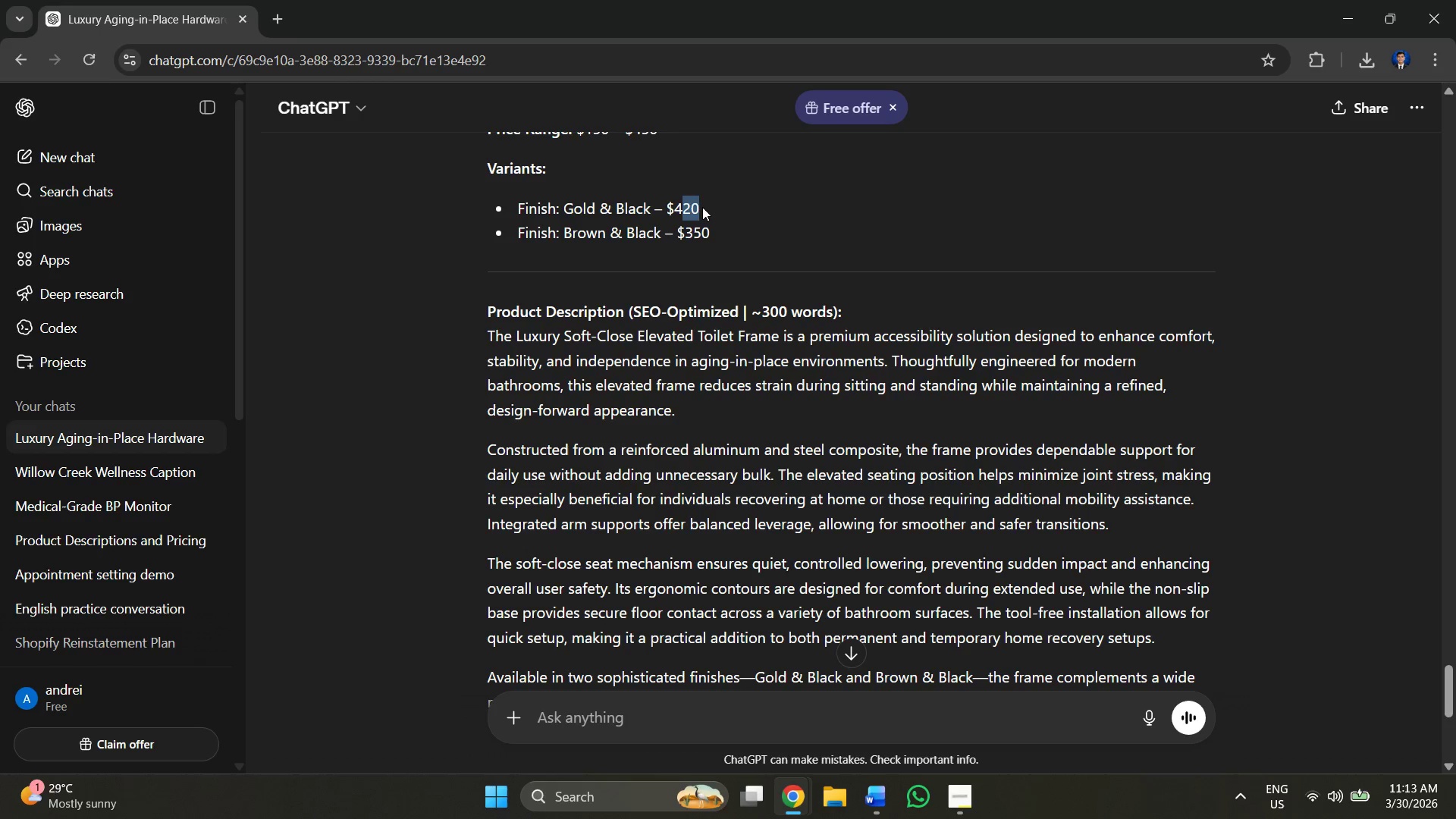 
left_click([702, 207])
 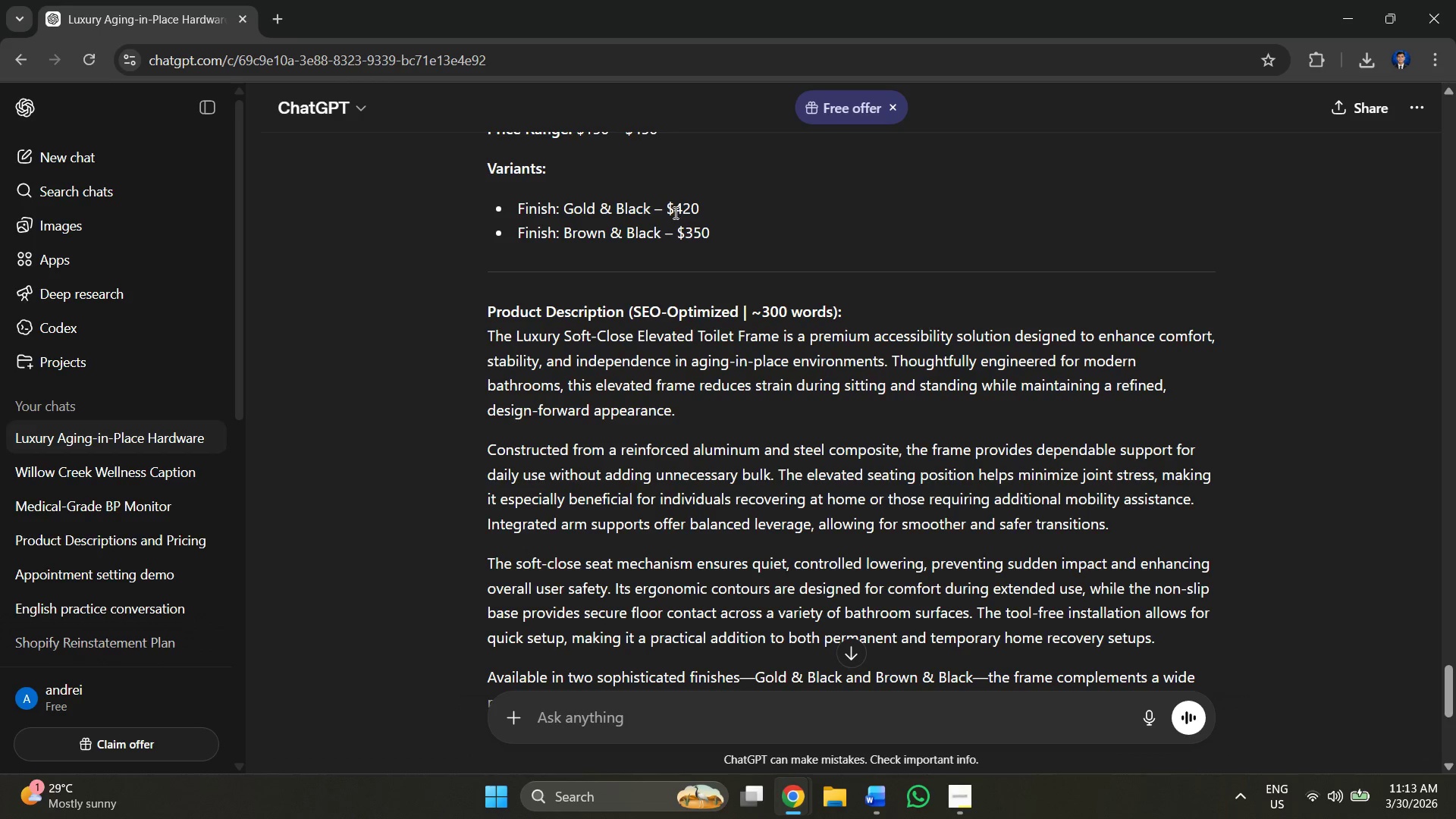 
left_click_drag(start_coordinate=[674, 212], to_coordinate=[747, 212])
 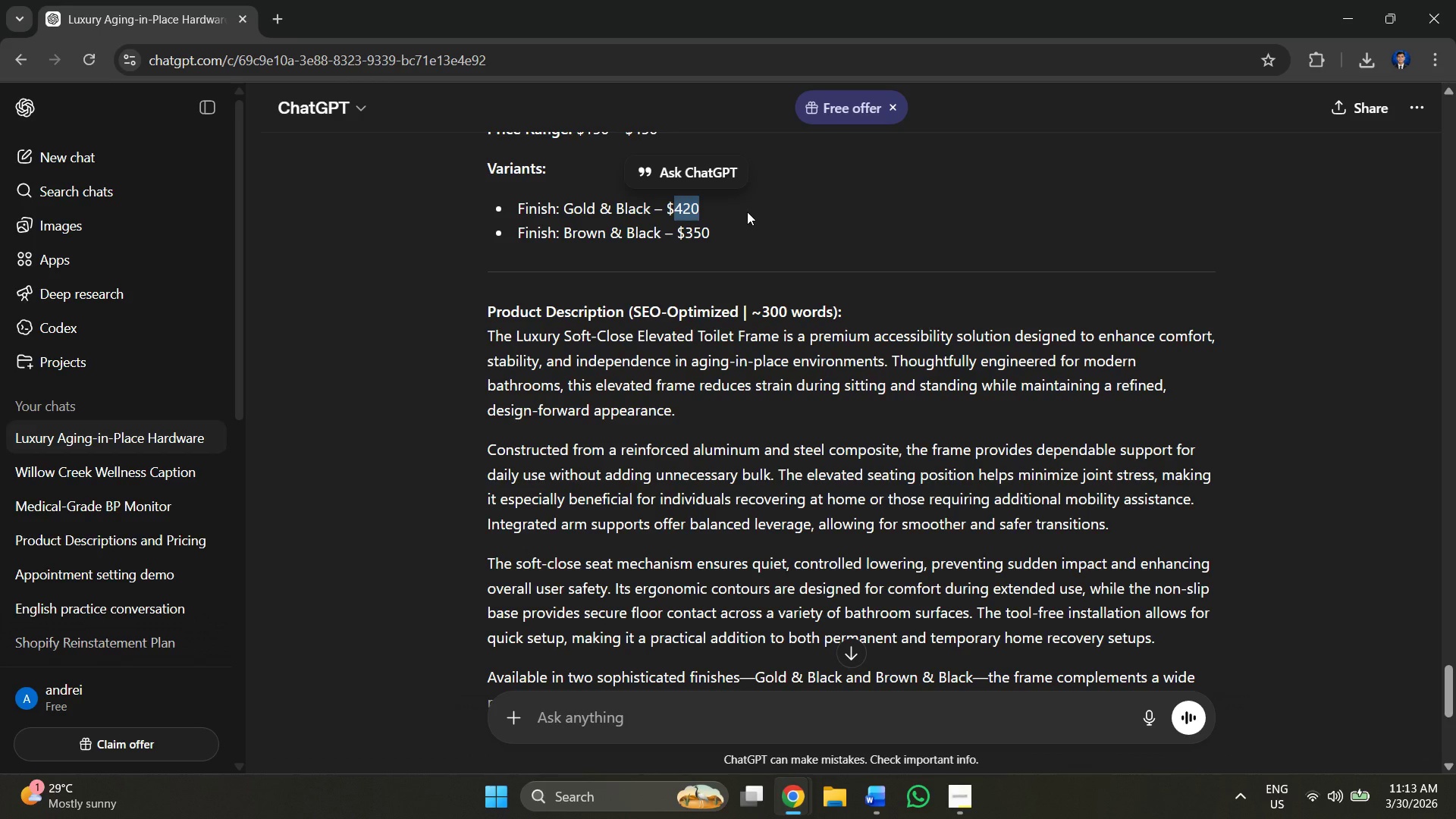 
key(Control+C)
 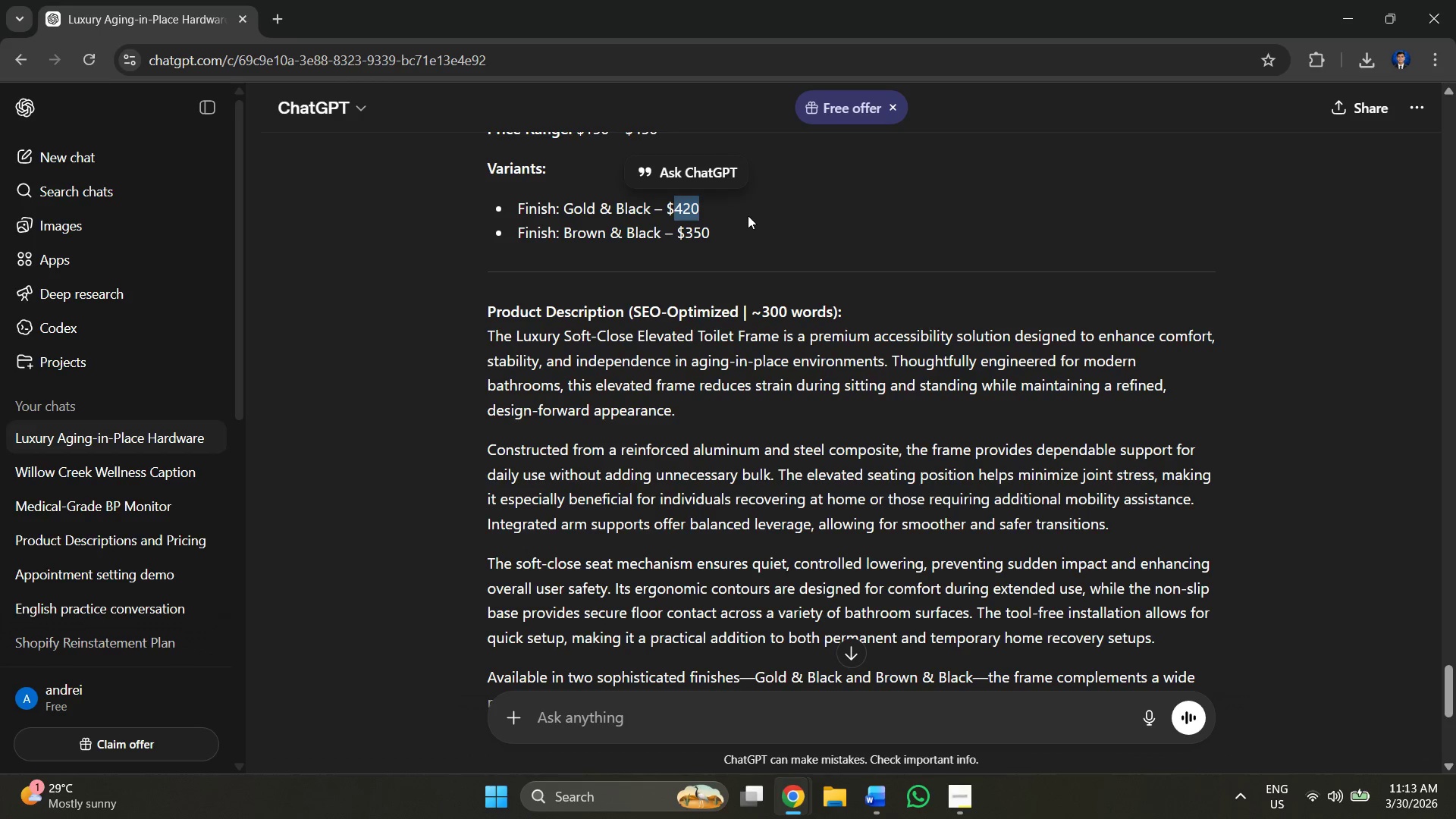 
key(Alt+AltLeft)
 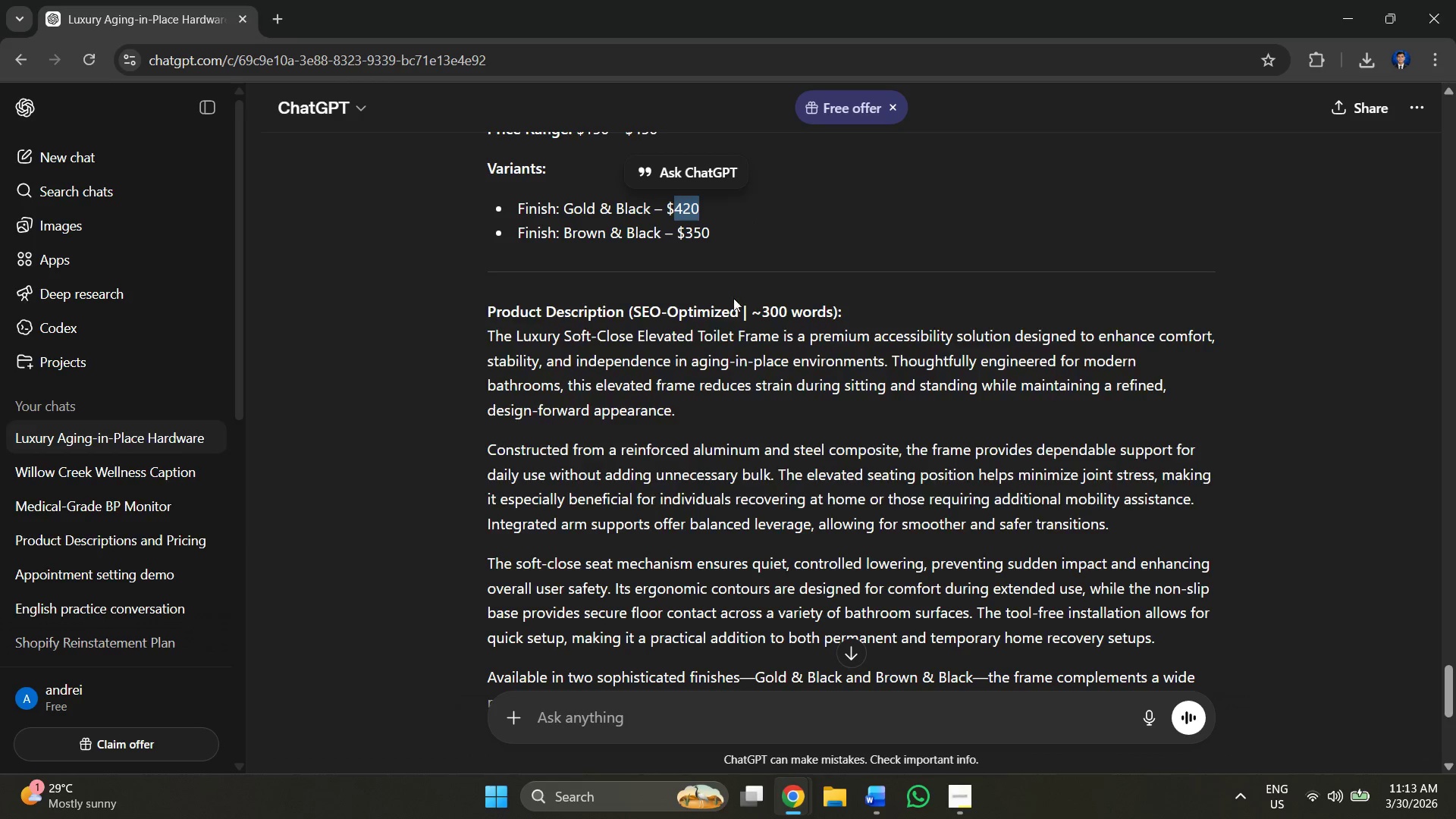 
key(Alt+Tab)
 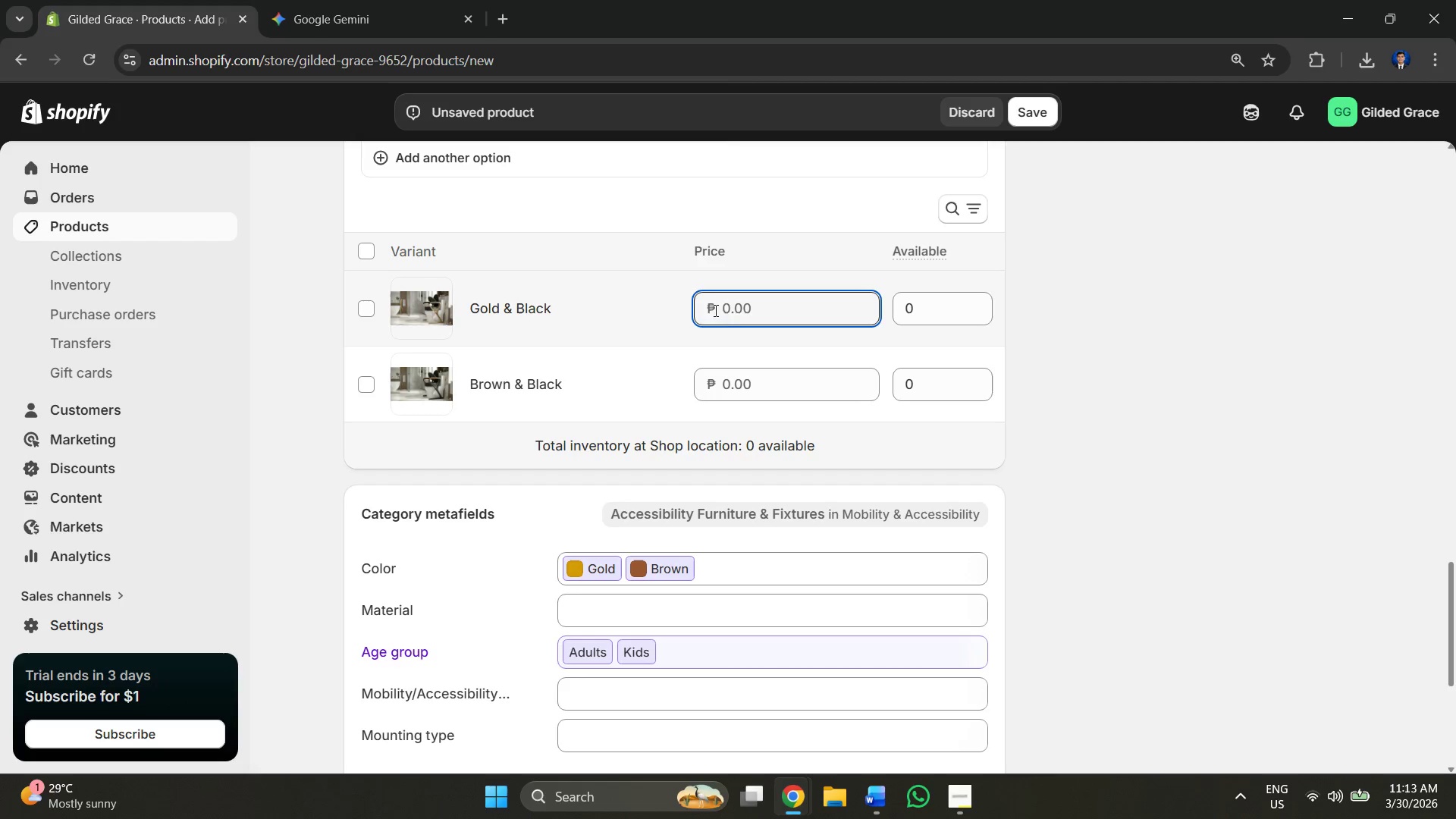 
key(Control+V)
 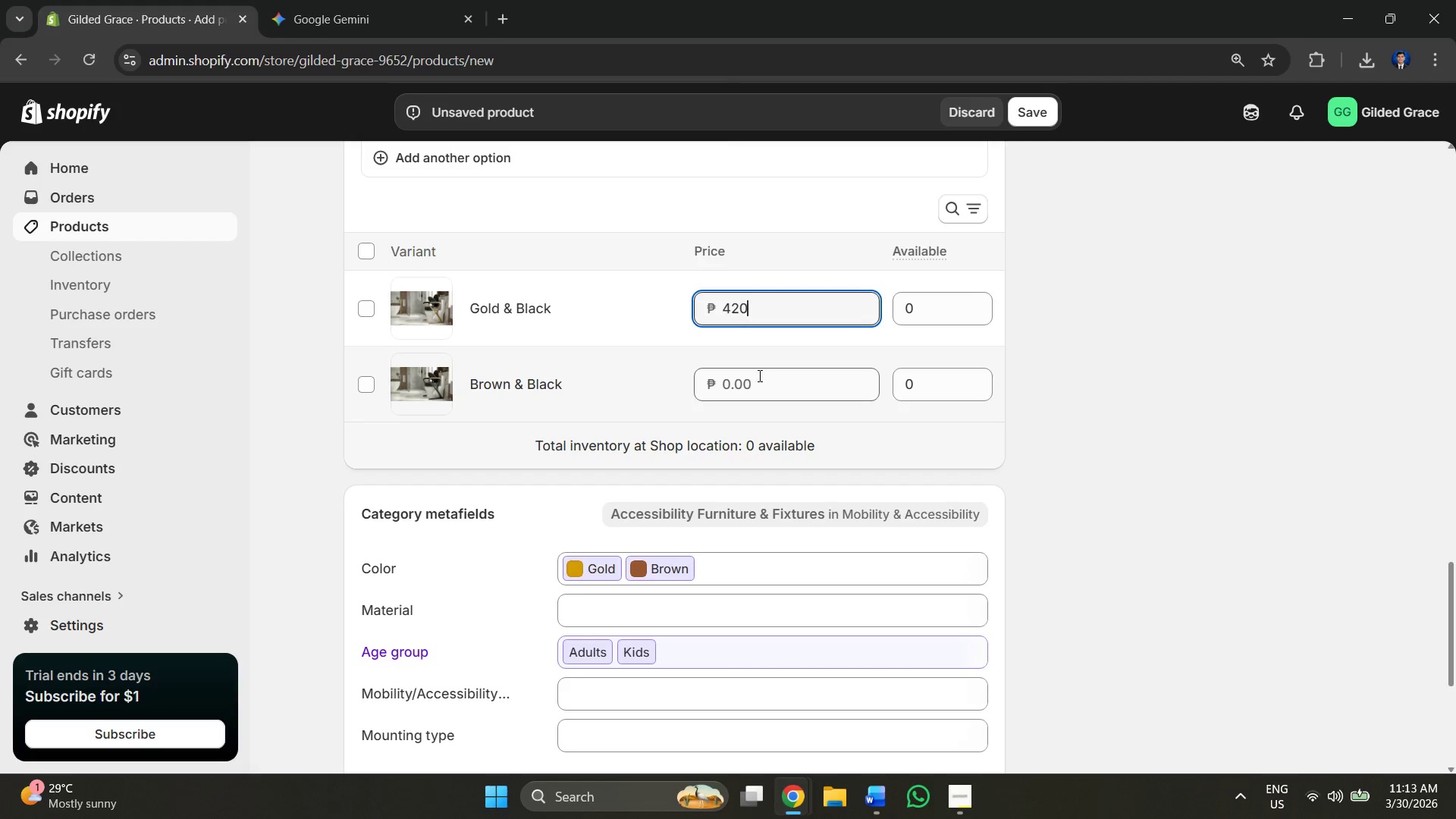 
left_click([758, 374])
 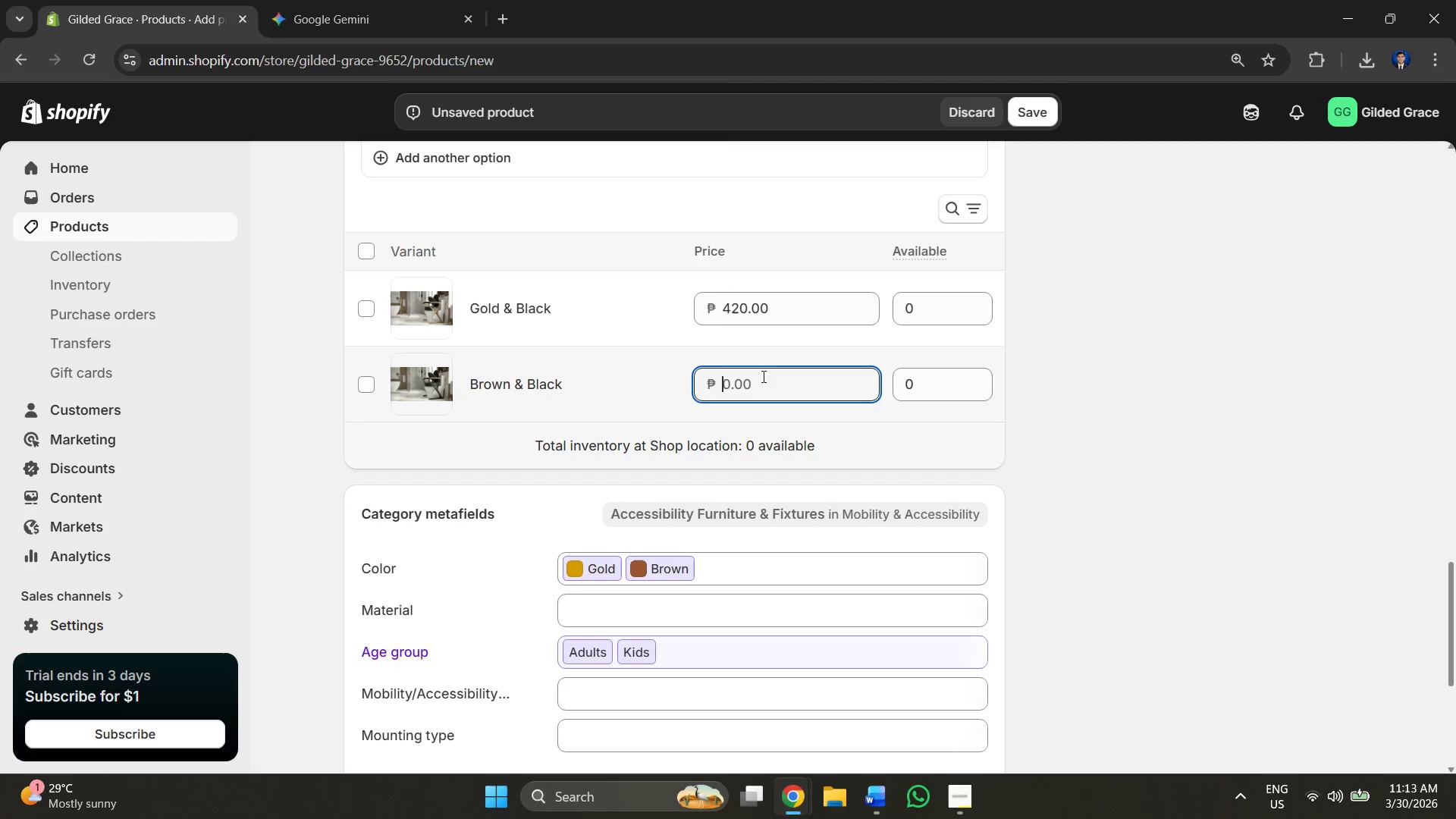 
key(Alt+AltLeft)
 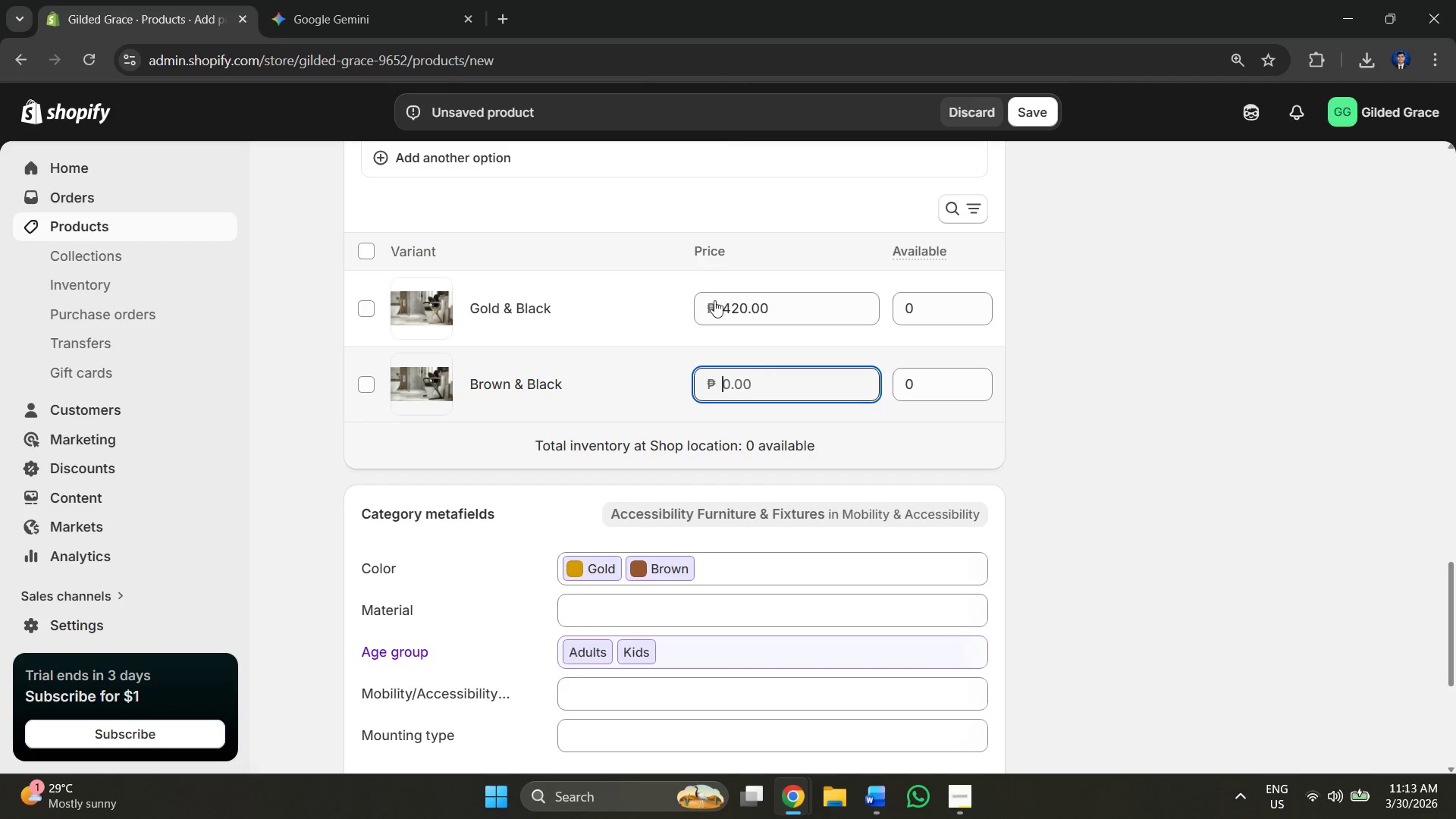 
key(Alt+Tab)
 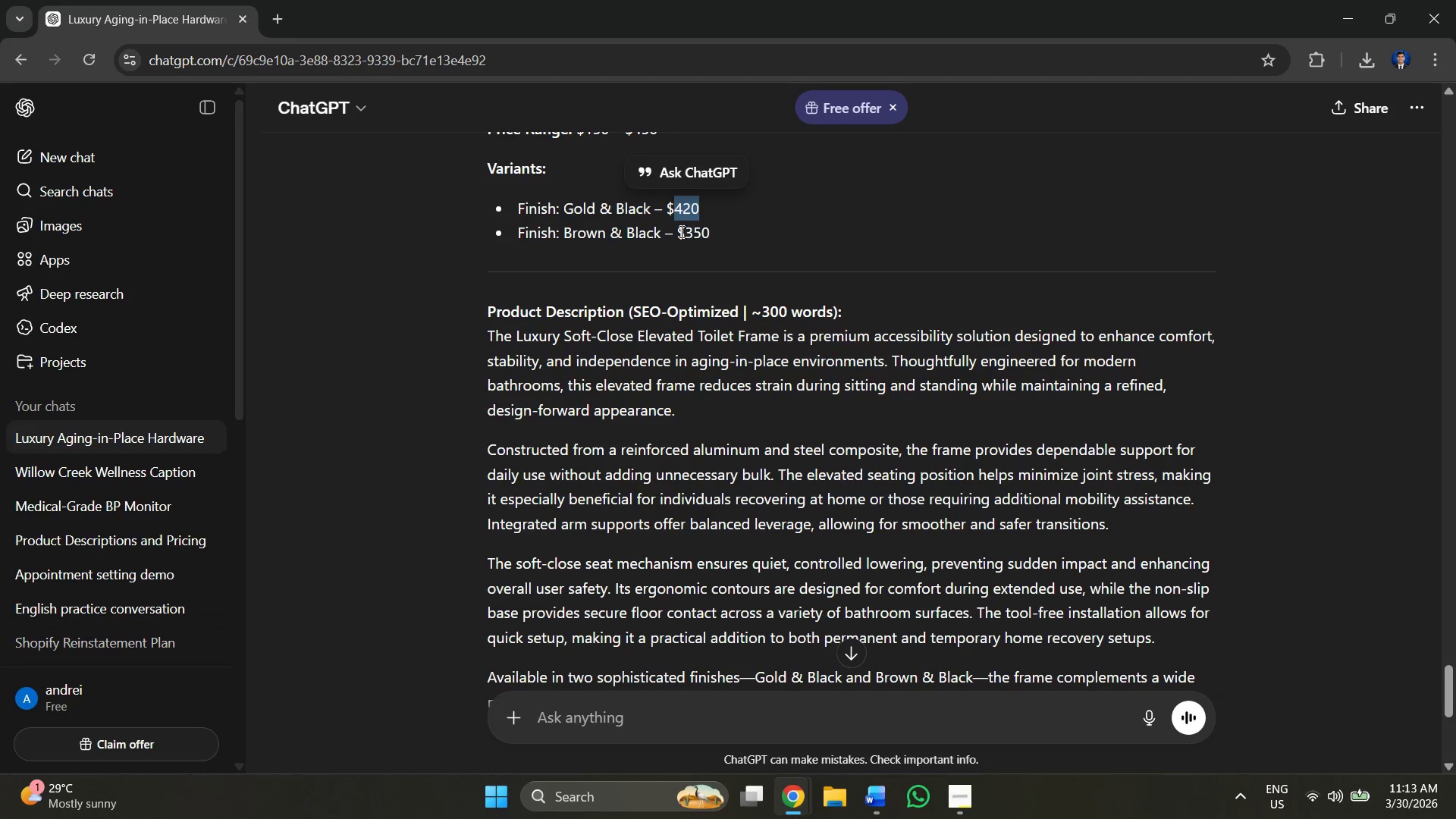 
left_click_drag(start_coordinate=[680, 232], to_coordinate=[726, 233])
 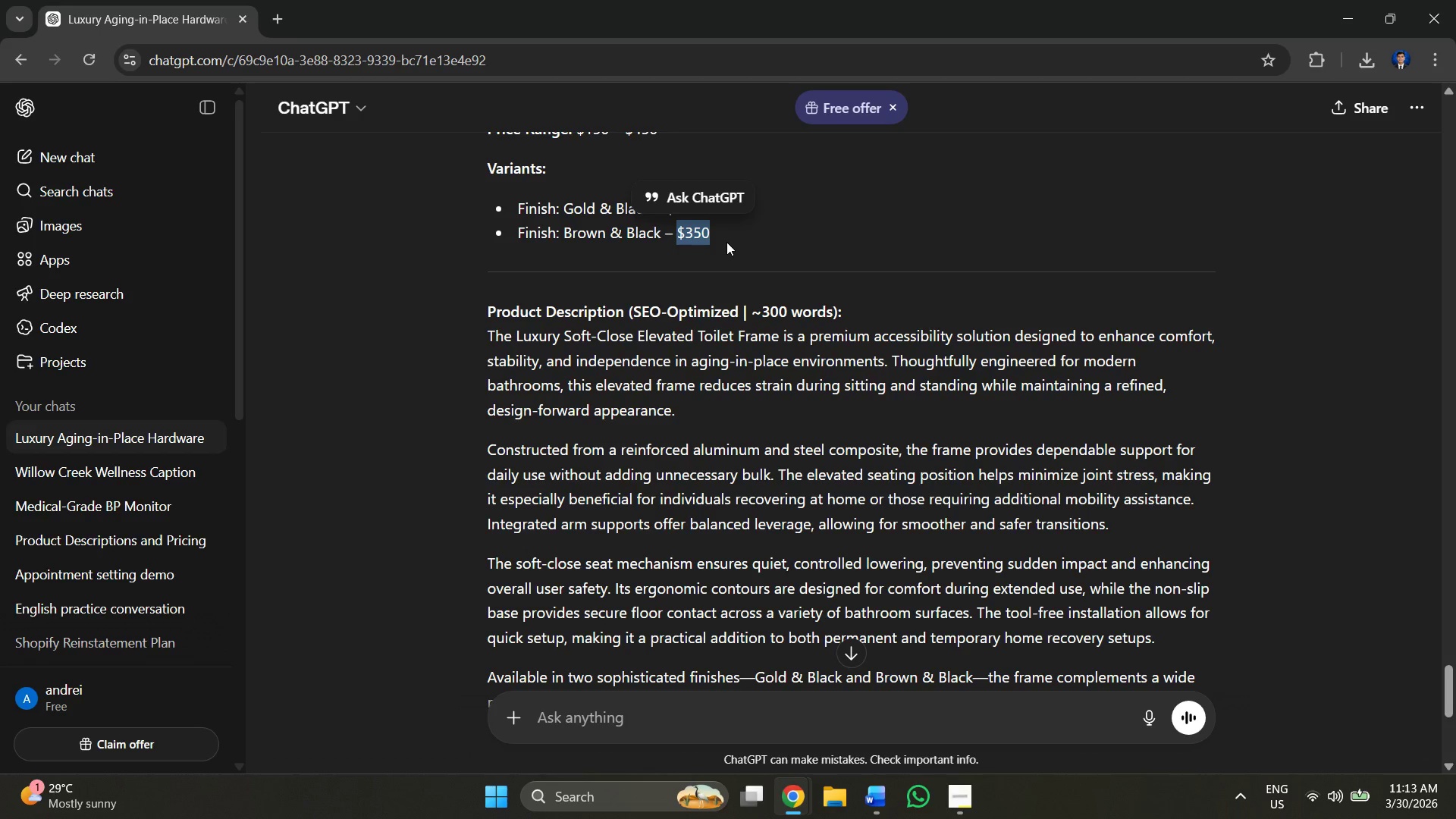 
key(Control+C)
 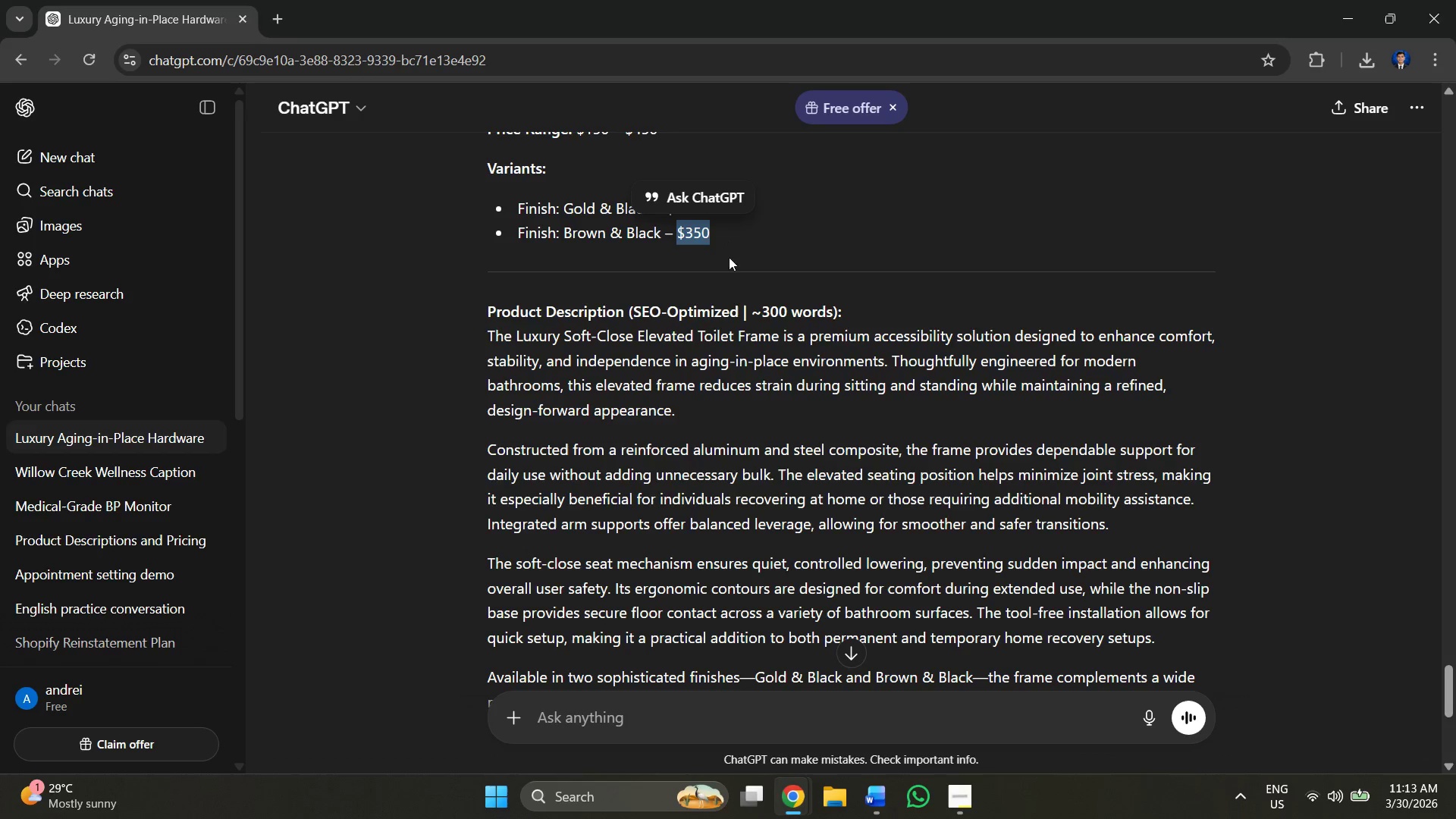 
key(Alt+AltLeft)
 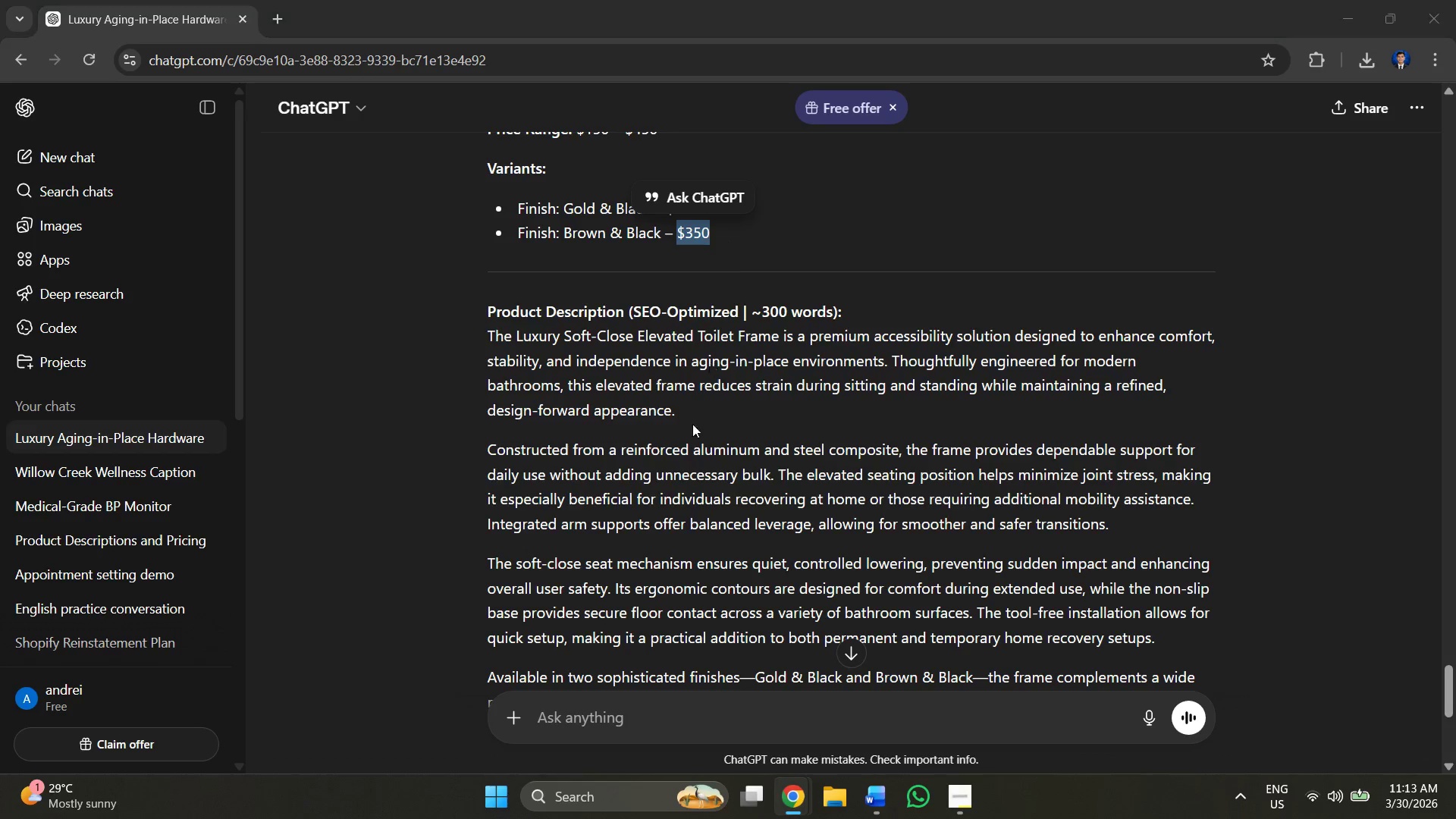 
key(Alt+Tab)
 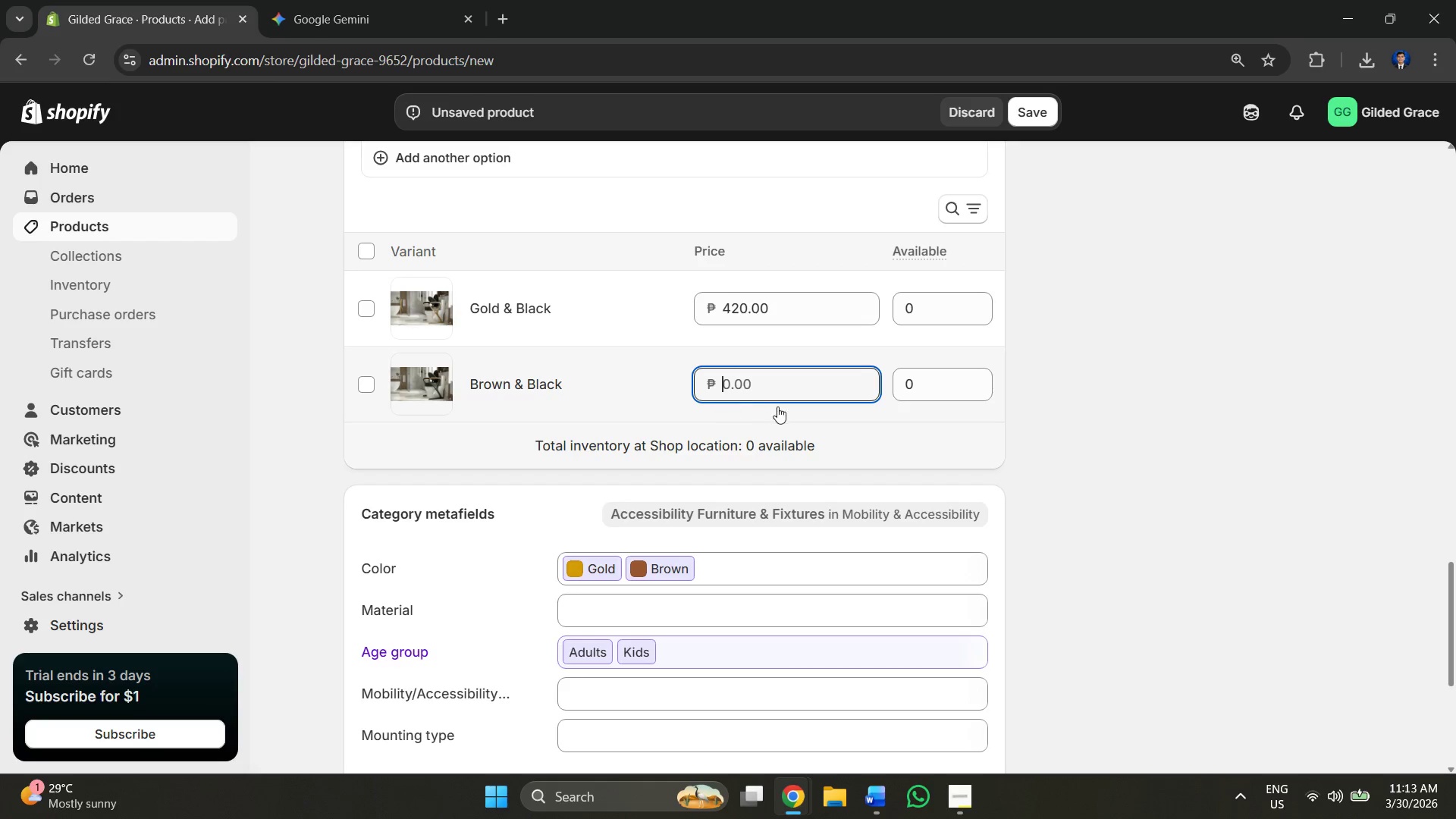 
key(Control+V)
 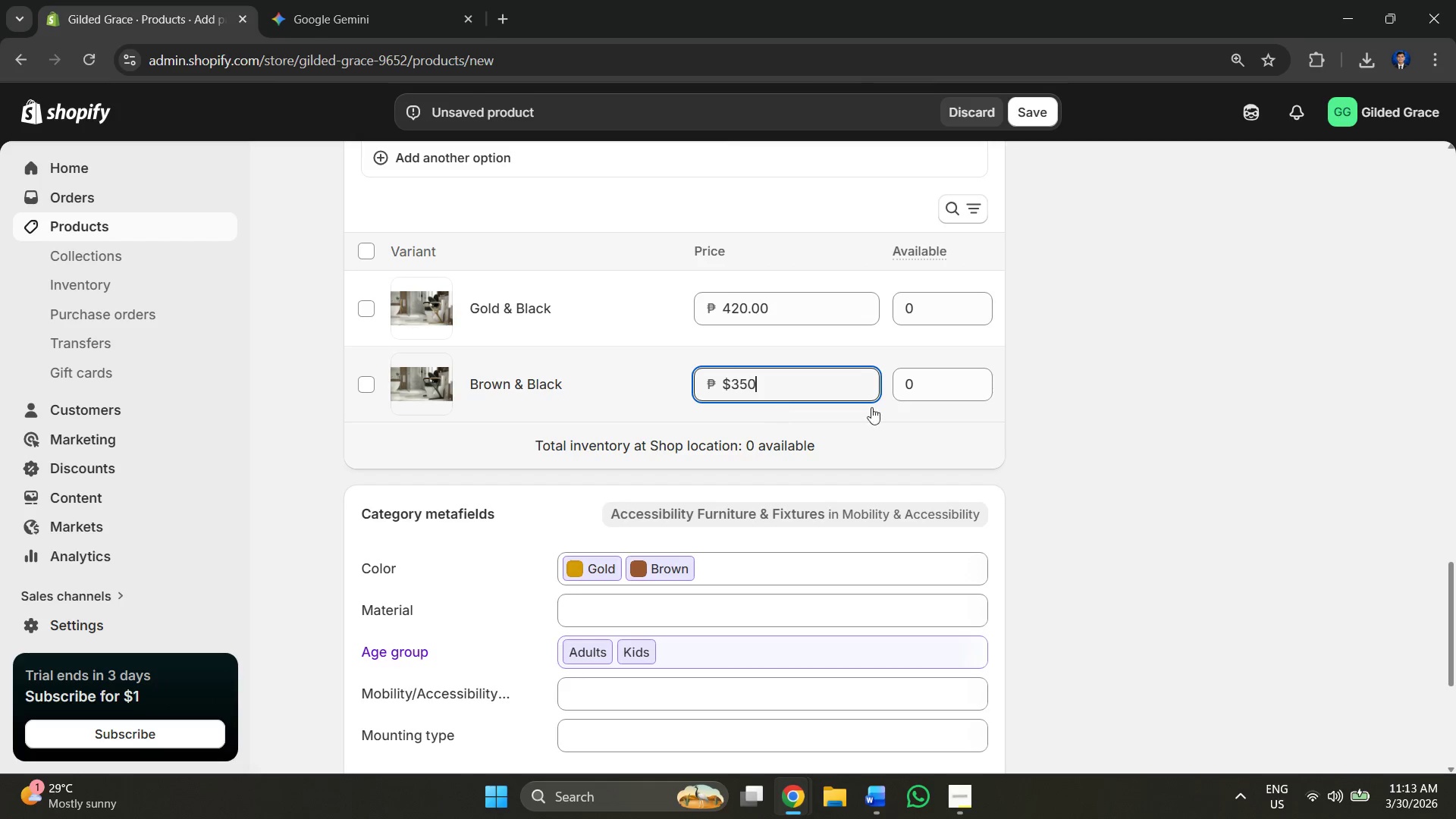 
key(Alt+AltLeft)
 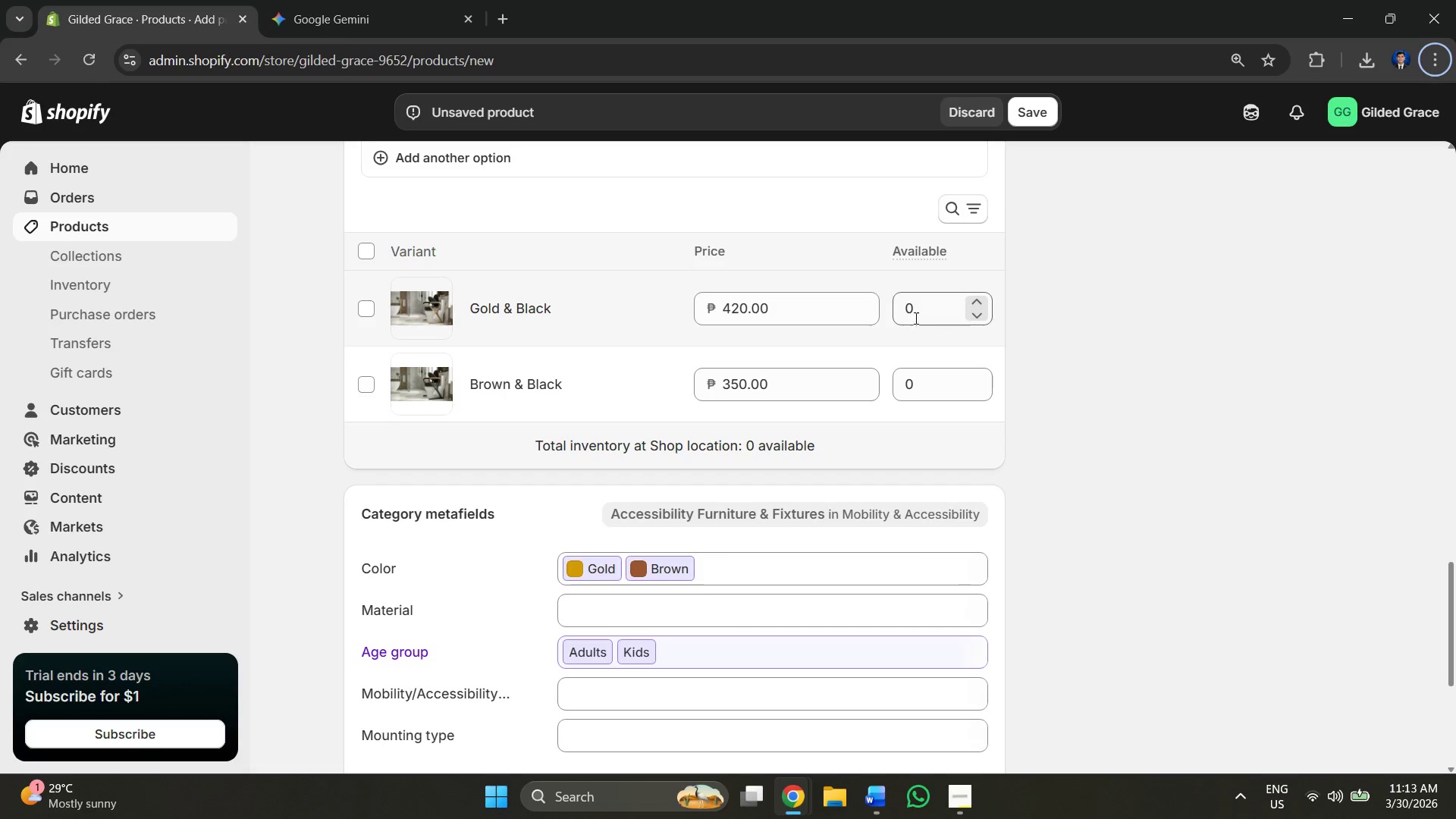 
left_click([722, 307])
 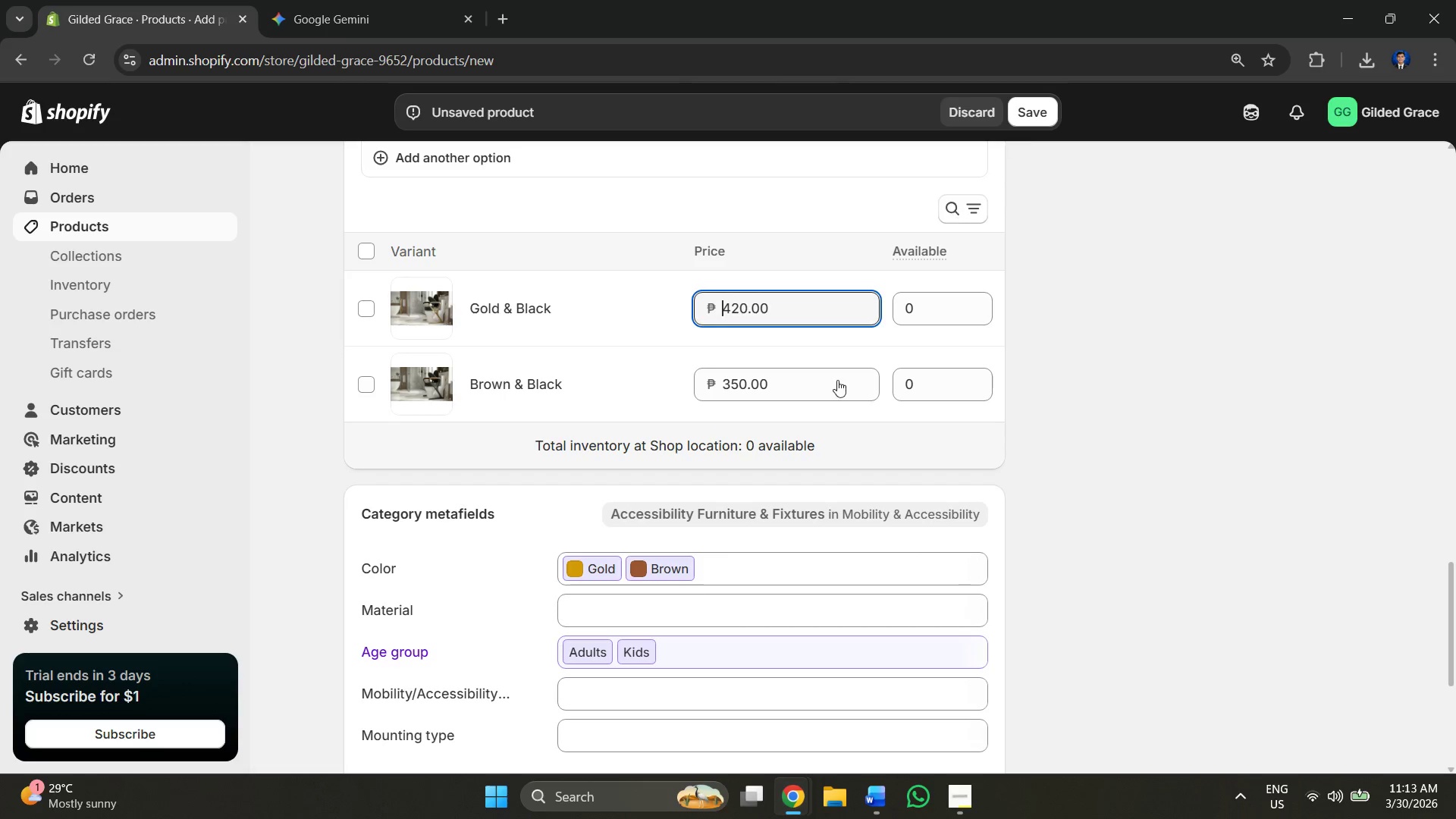 
scroll: coordinate [741, 475], scroll_direction: up, amount: 3.0
 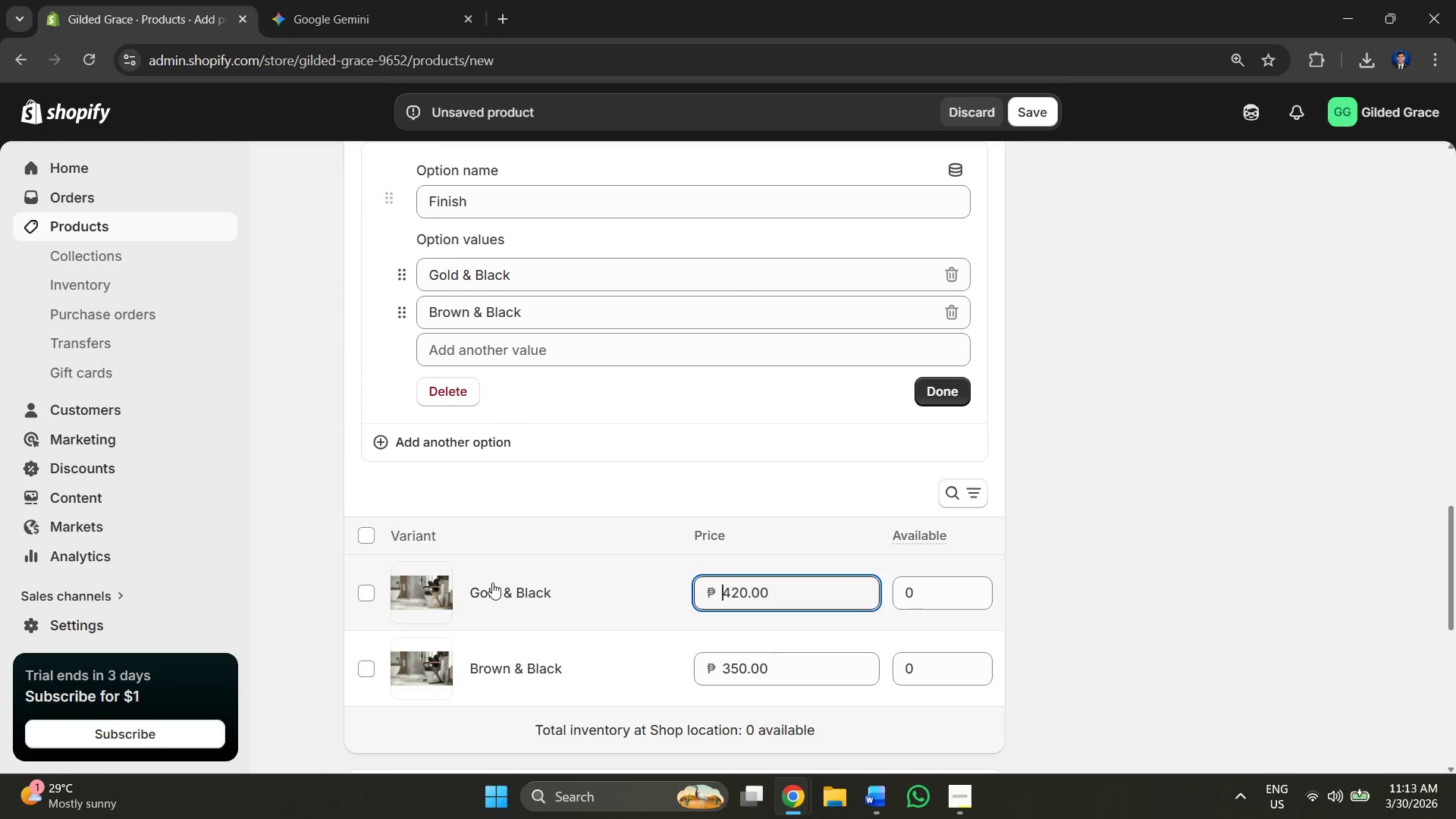 
left_click([491, 582])
 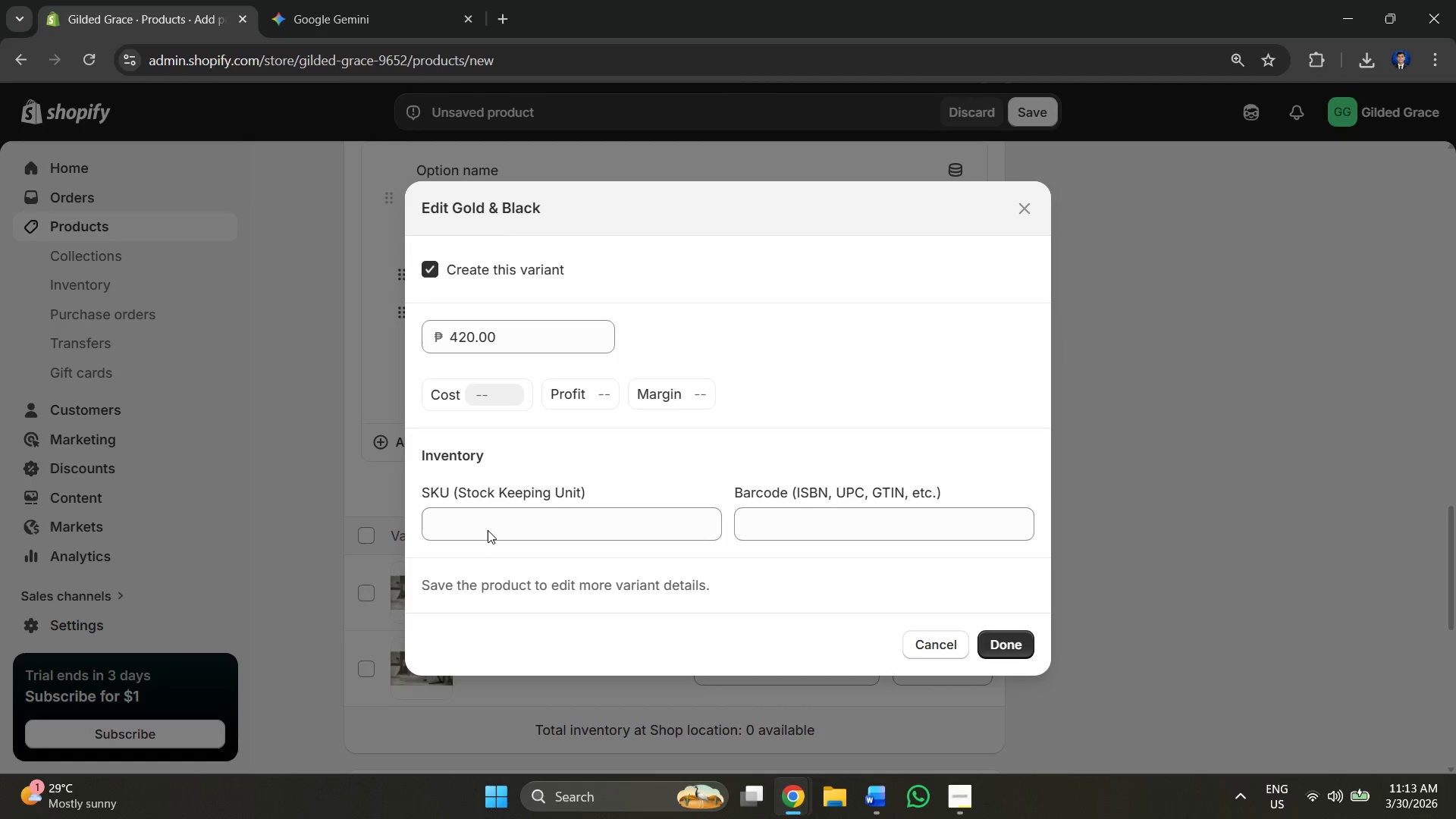 
left_click([484, 522])
 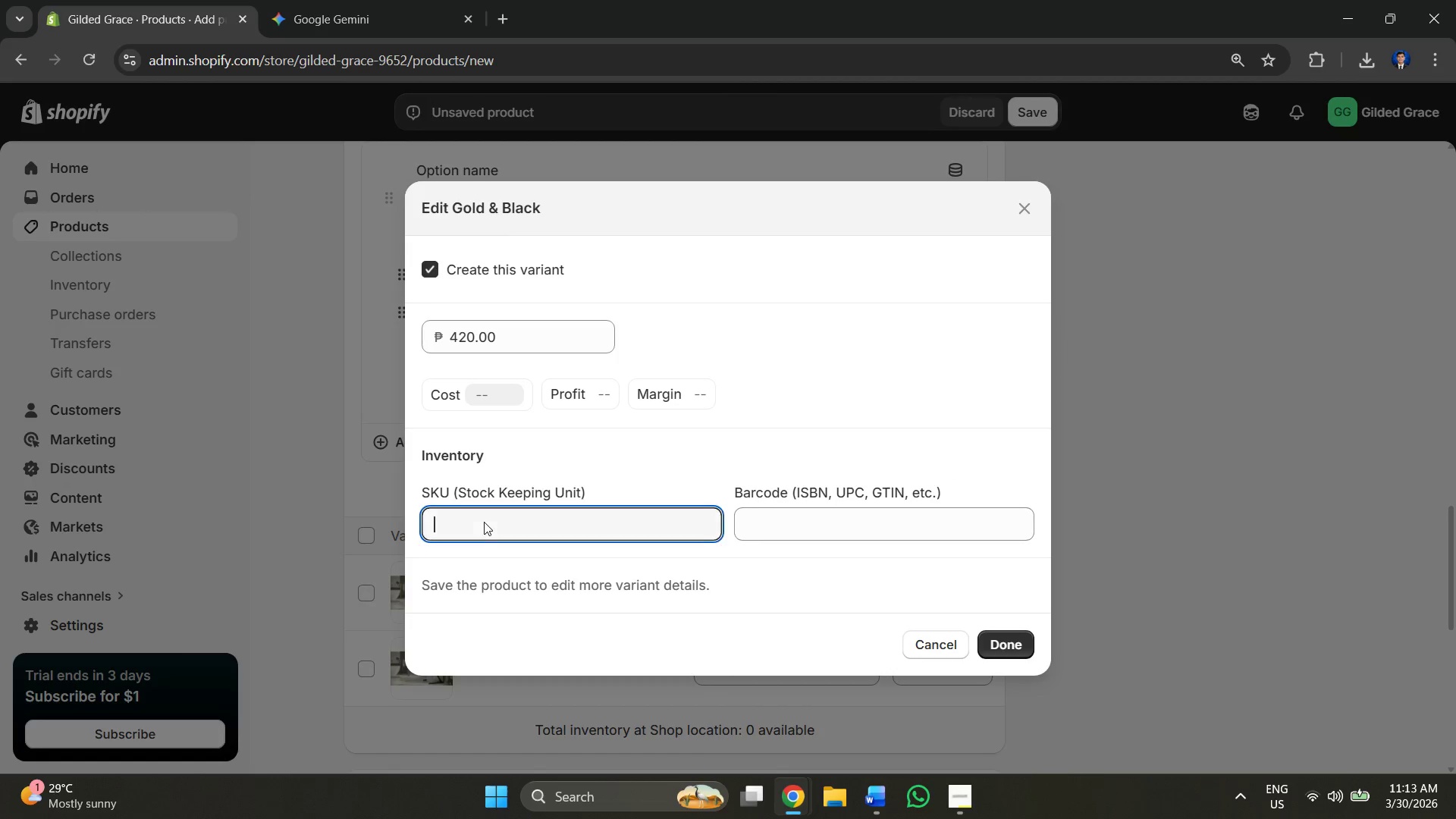 
key(Alt+AltLeft)
 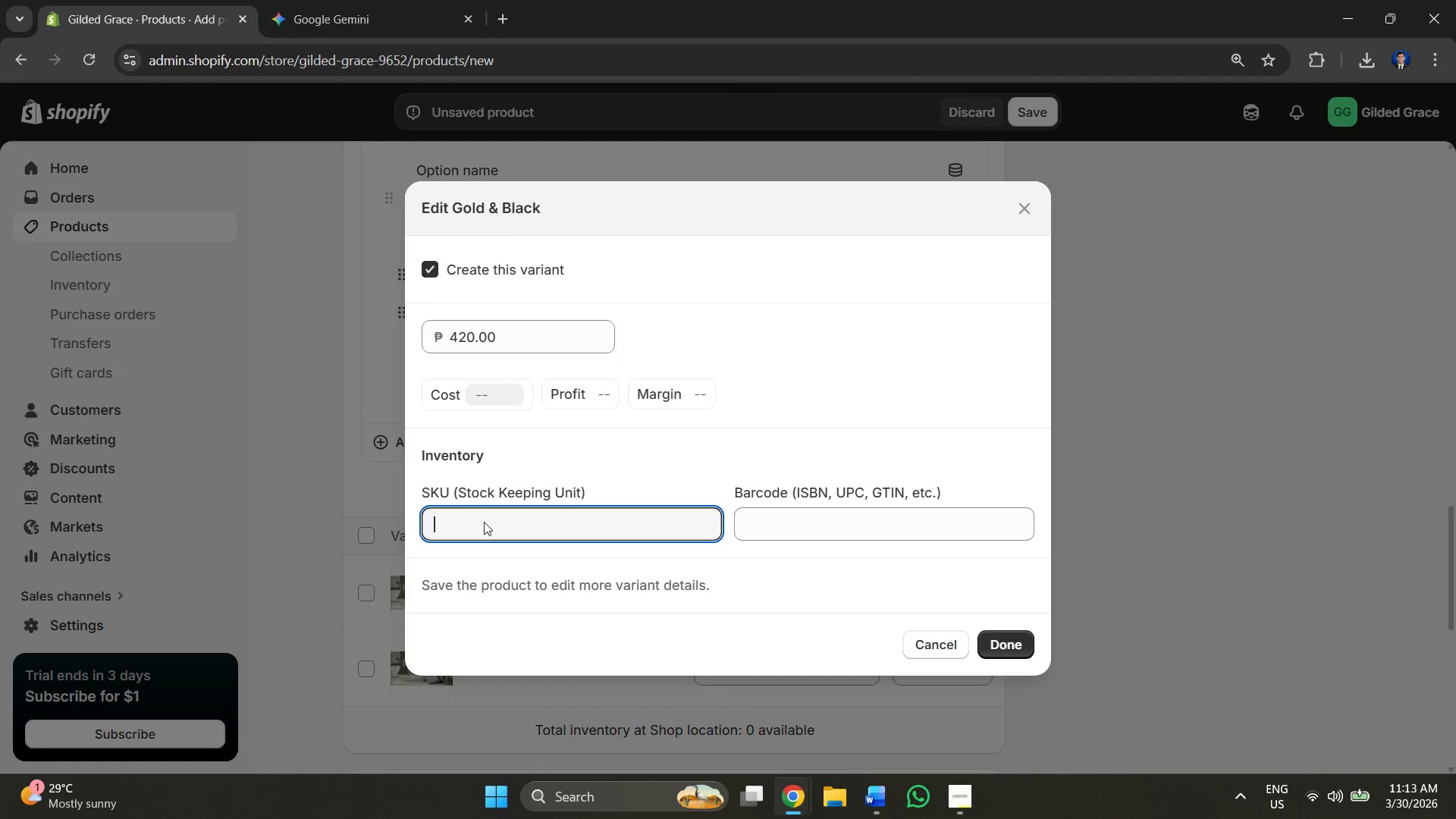 
key(Alt+Tab)
 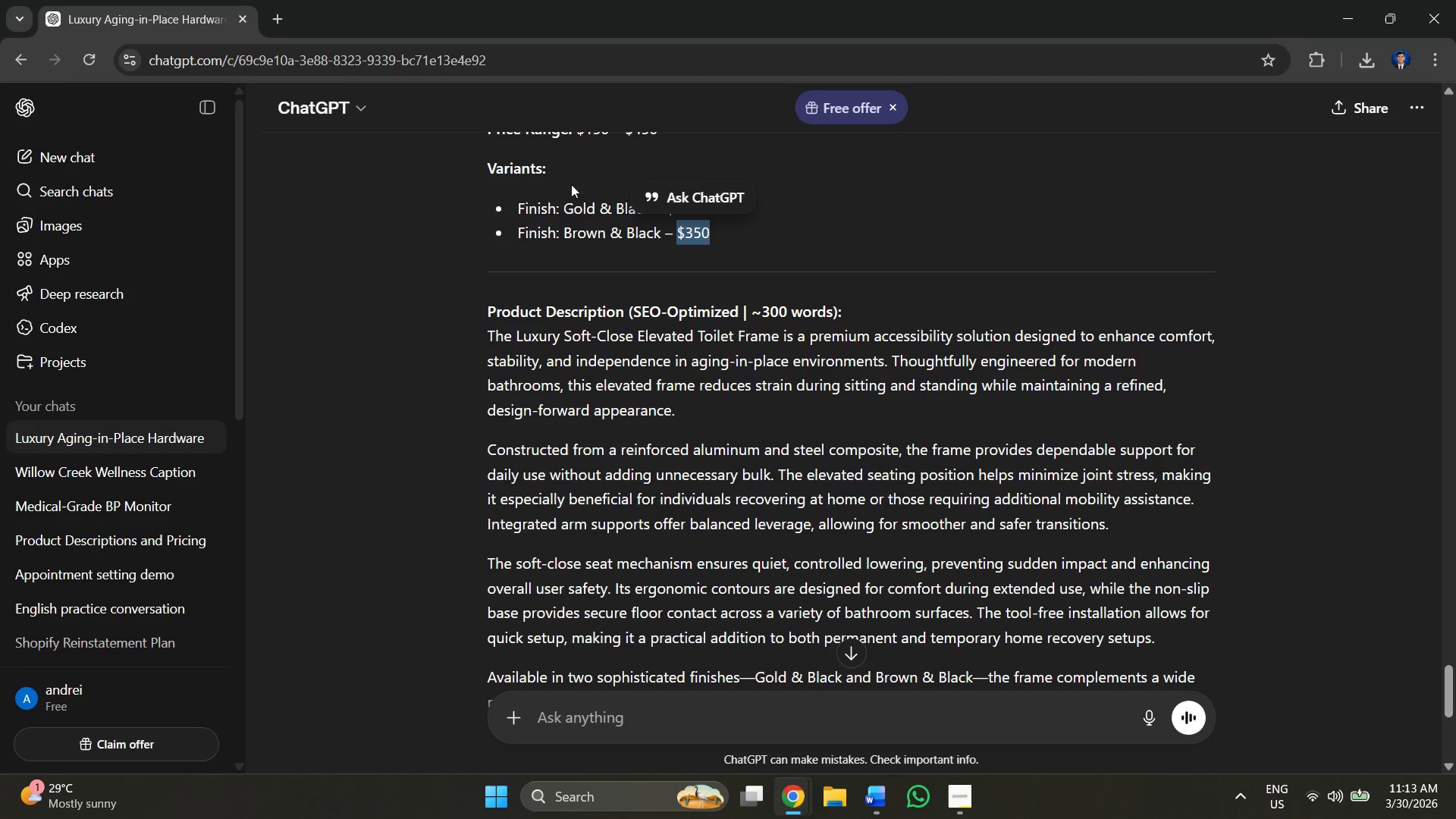 
scroll: coordinate [587, 228], scroll_direction: up, amount: 3.0
 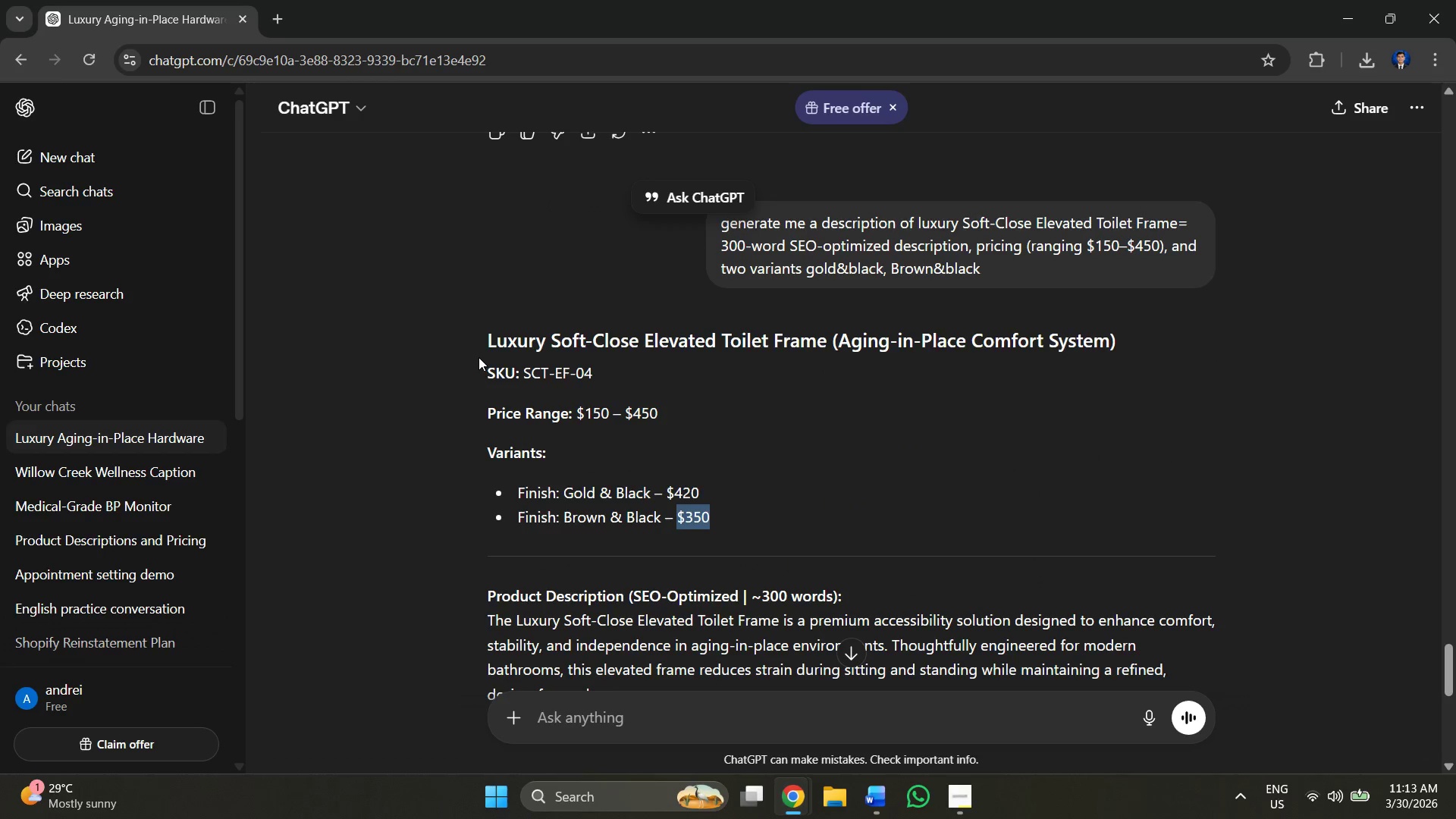 
left_click_drag(start_coordinate=[479, 360], to_coordinate=[593, 374])
 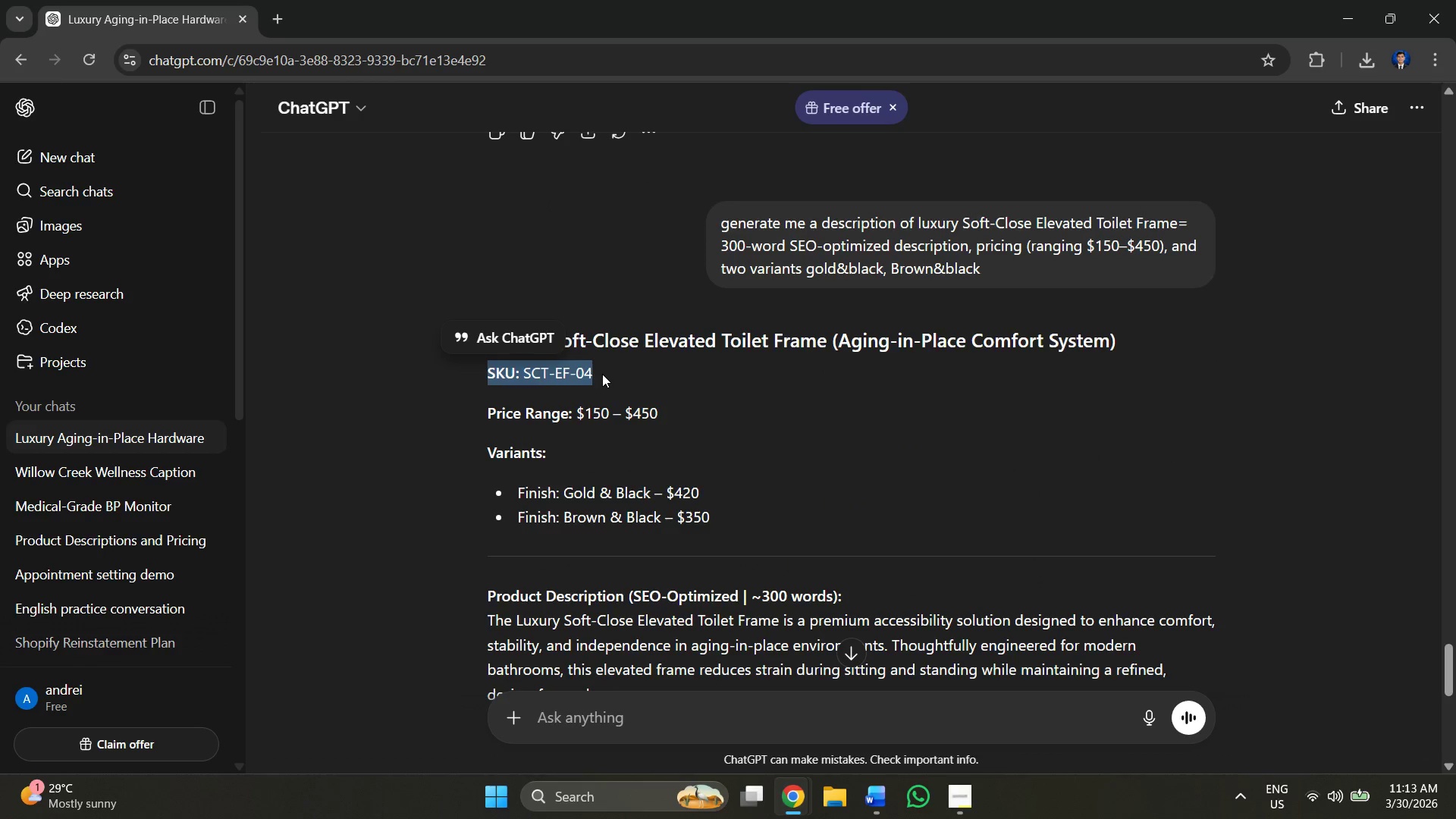 
left_click([602, 374])
 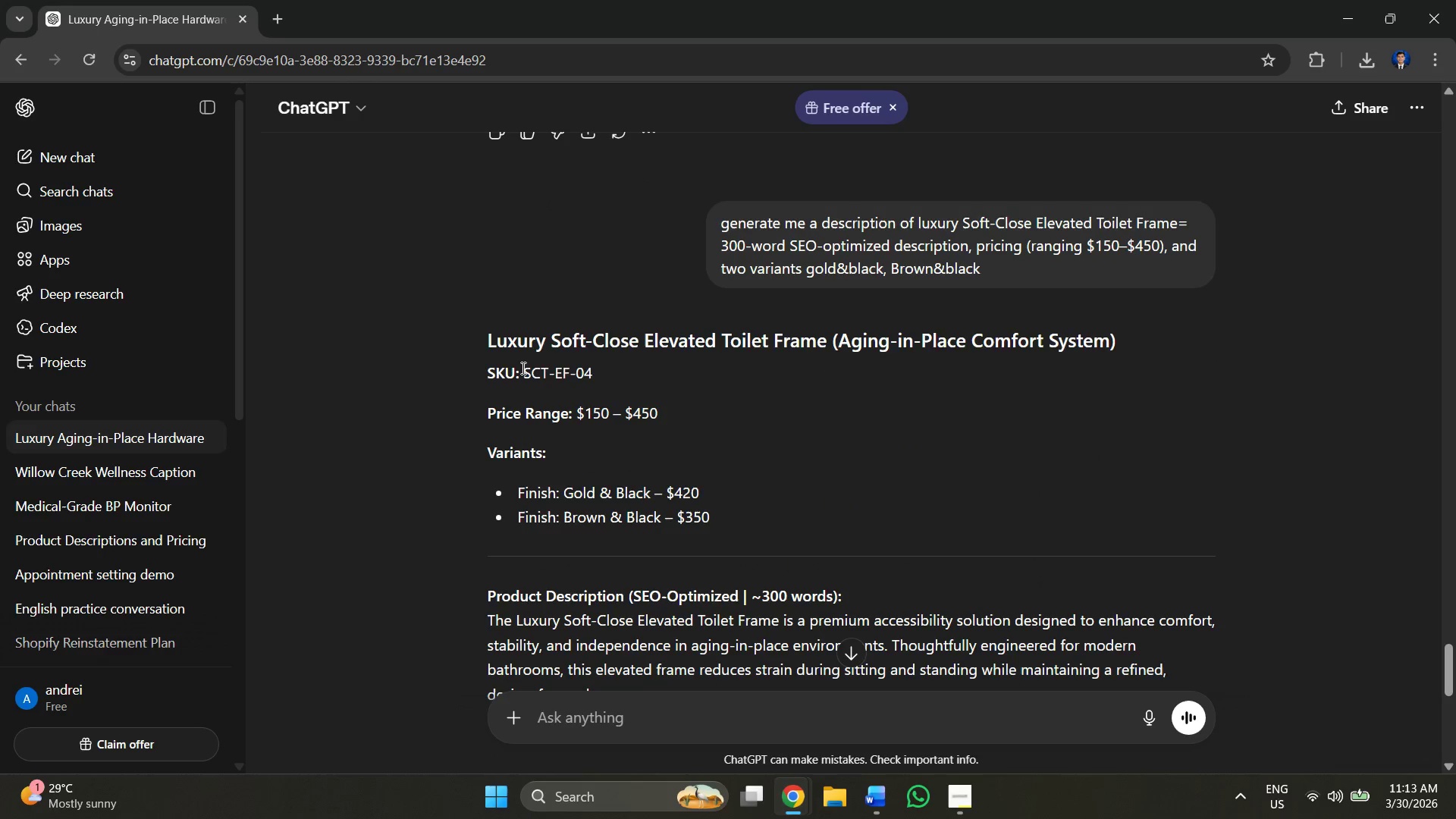 
left_click_drag(start_coordinate=[522, 368], to_coordinate=[609, 370])
 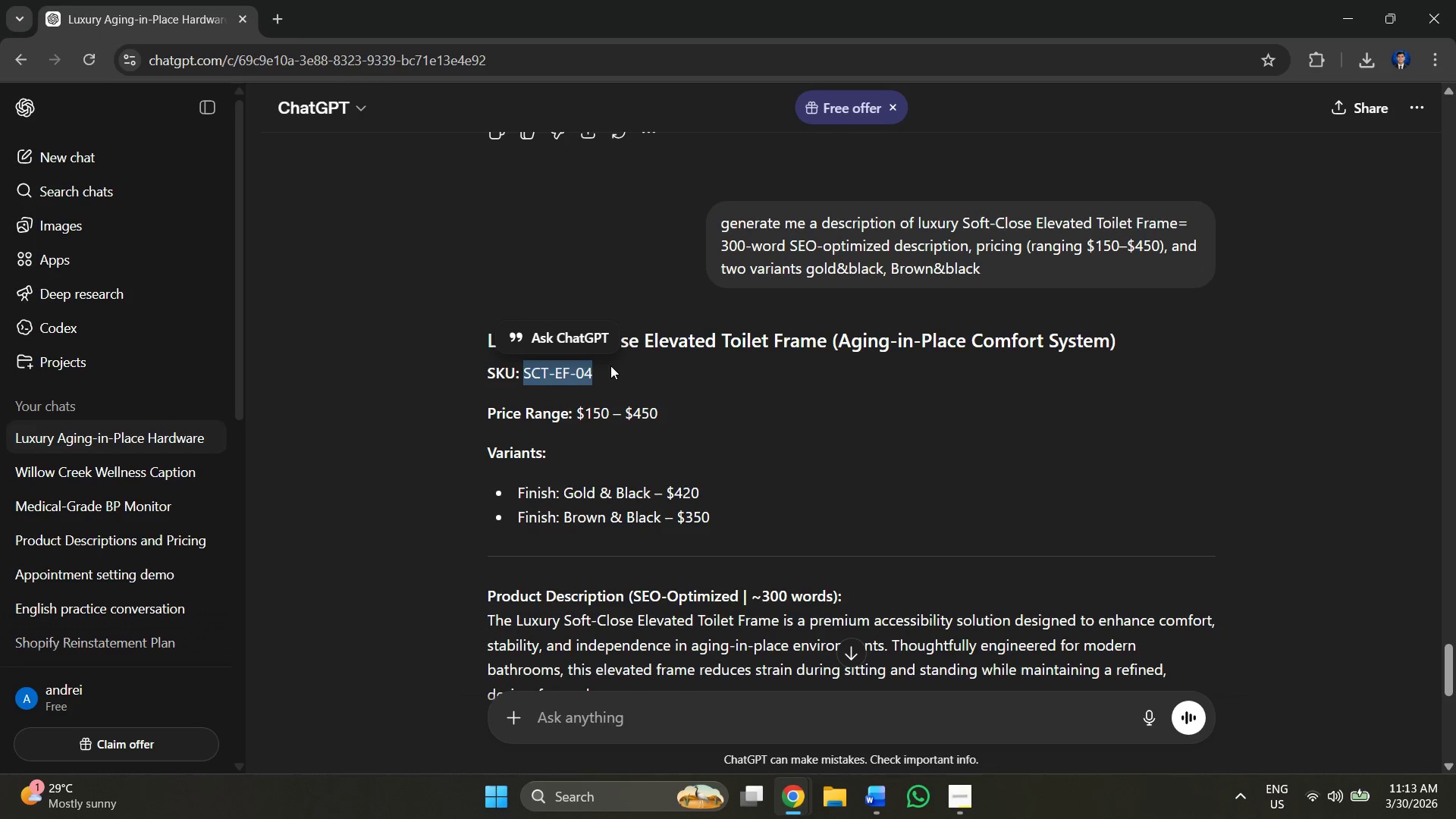 
key(Control+ControlLeft)
 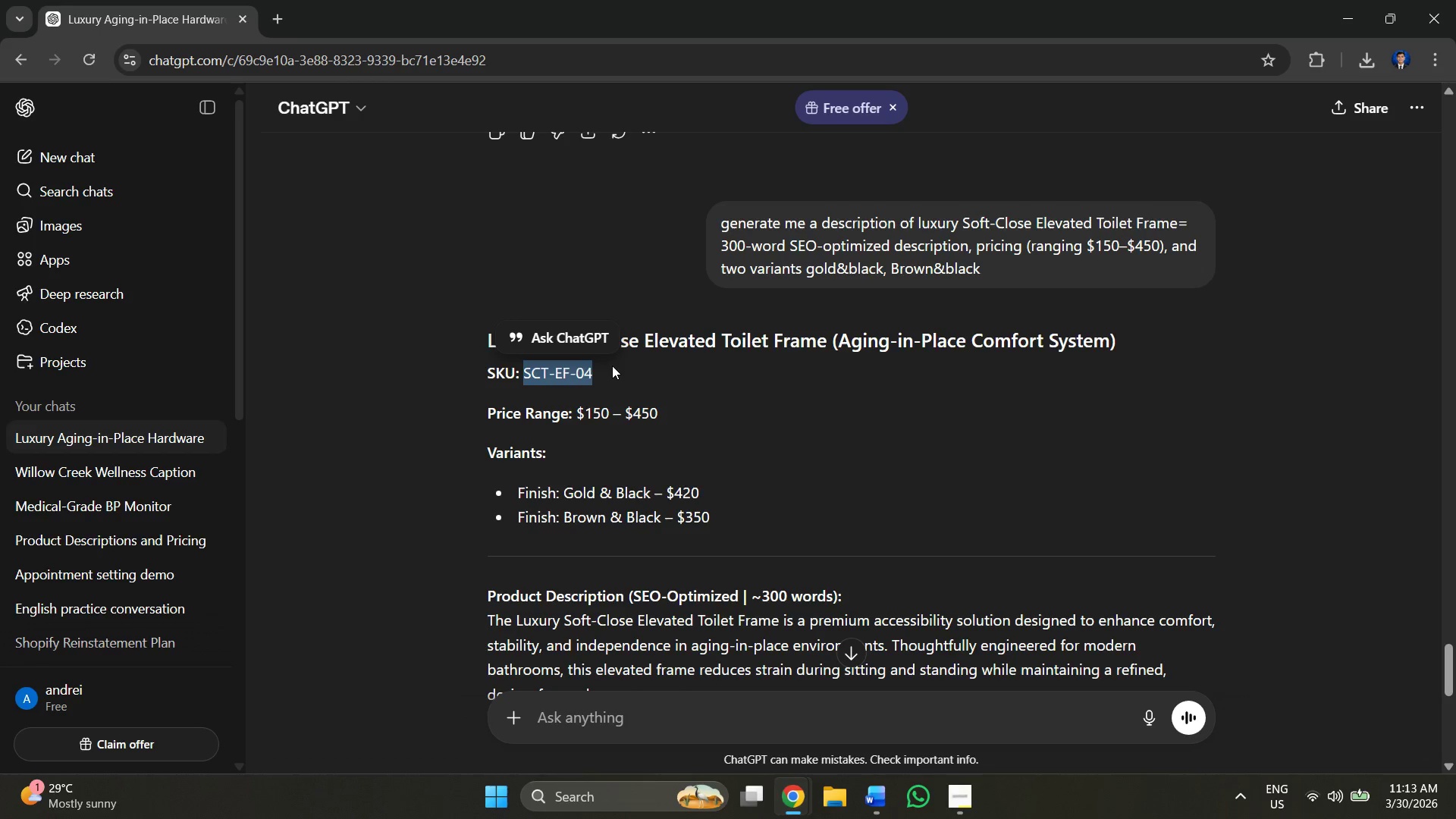 
hold_key(key=C, duration=0.31)
 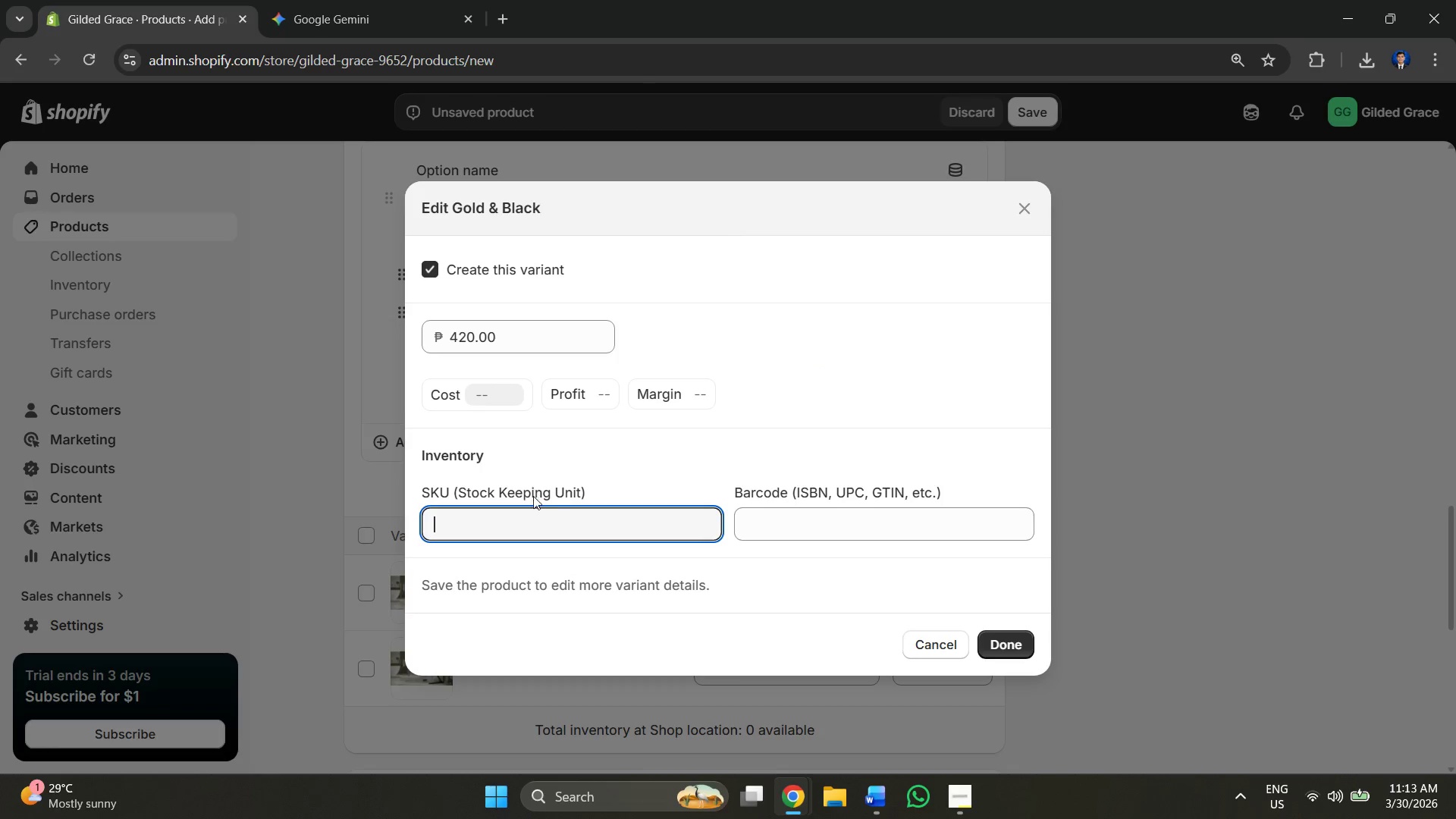 
key(Alt+AltLeft)
 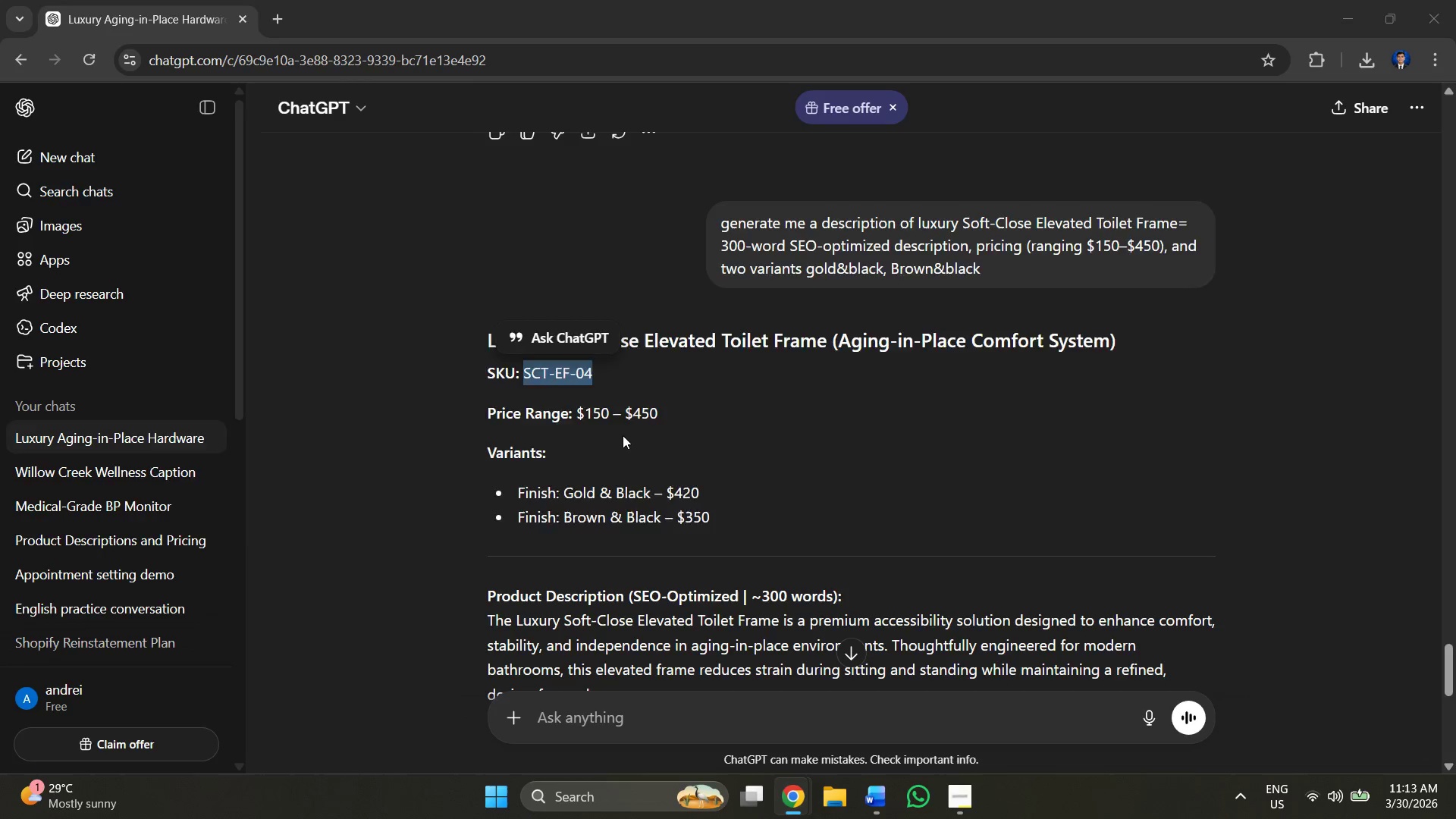 
key(Alt+Tab)
 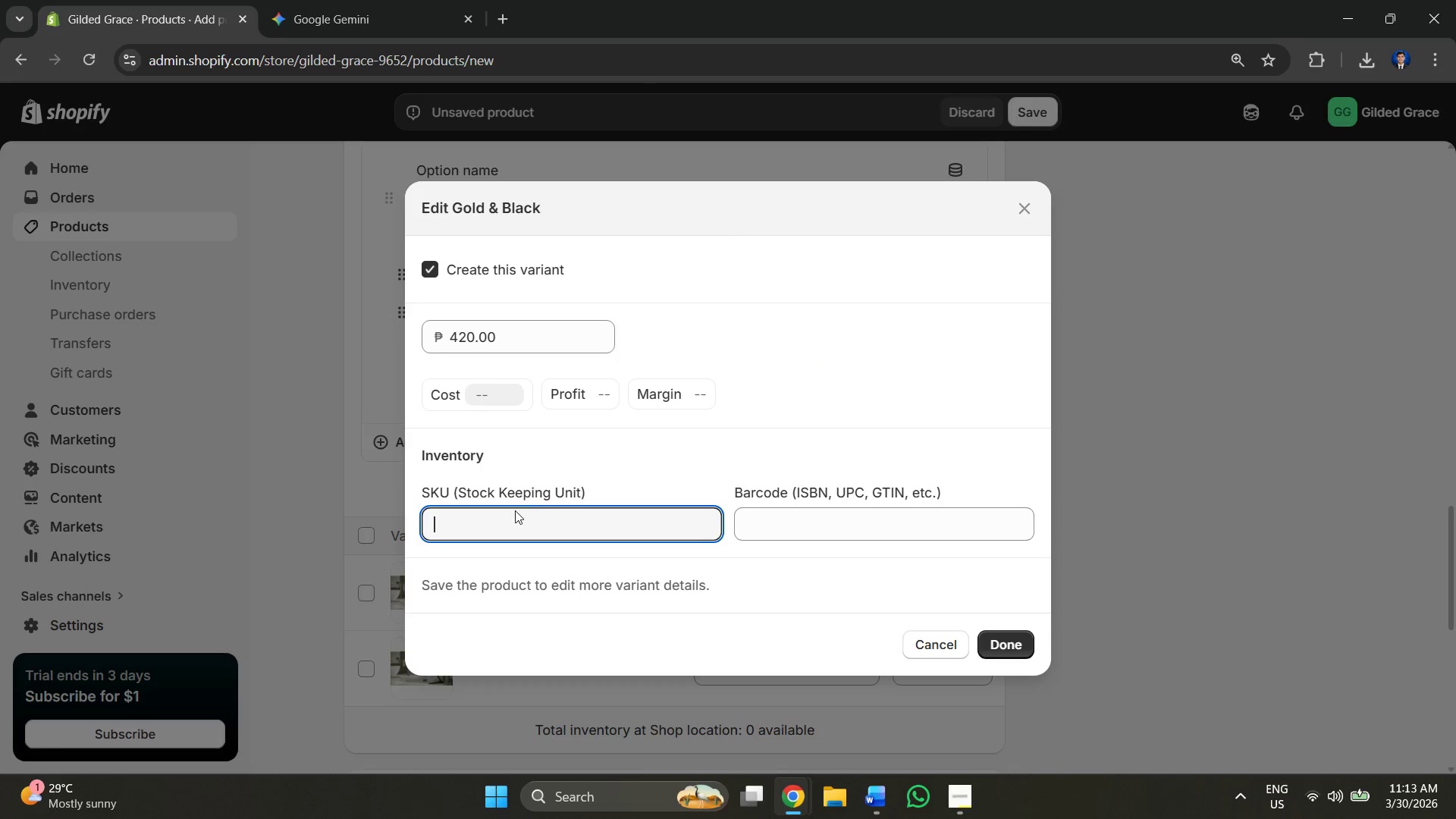 
key(Control+V)
 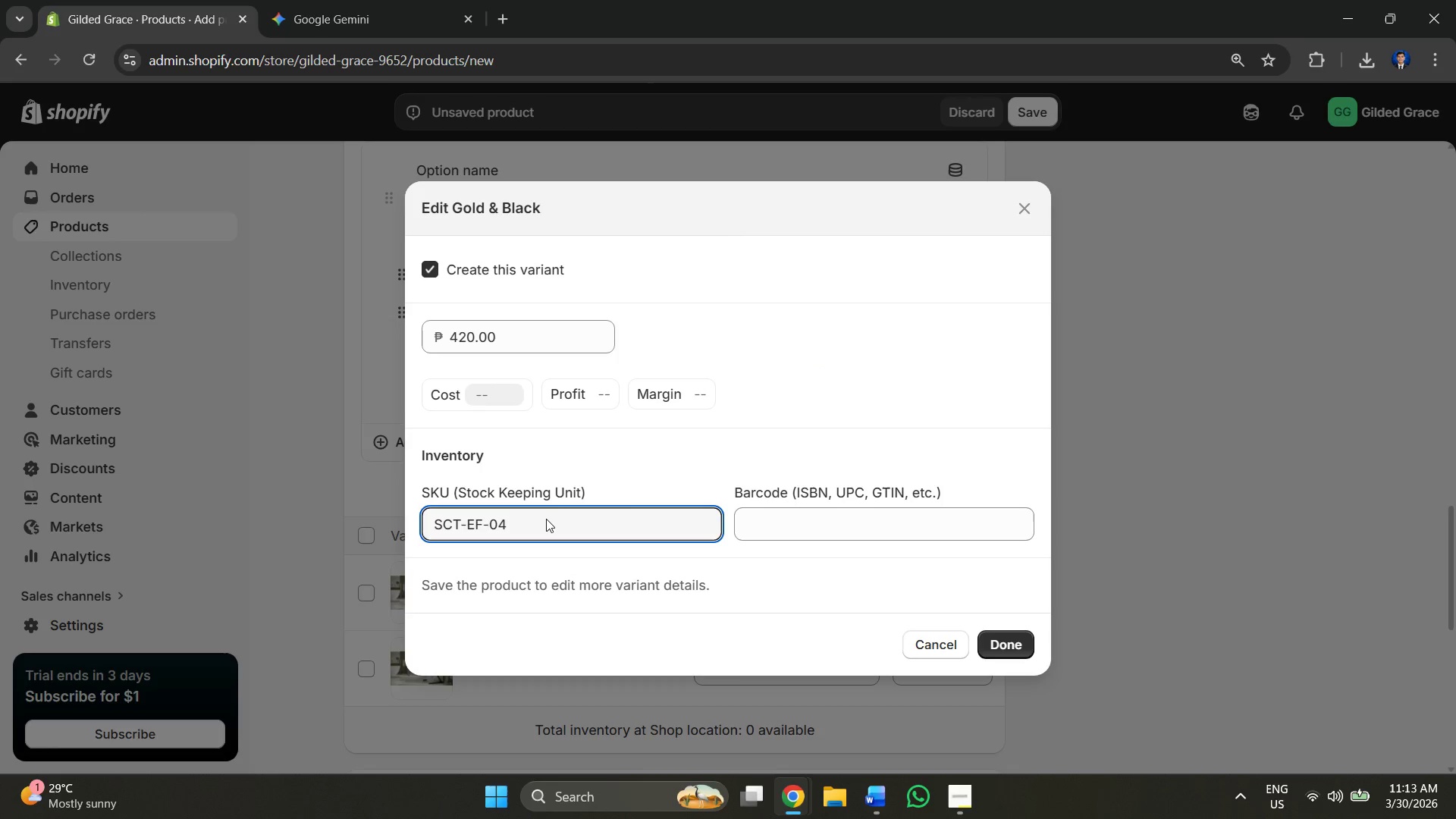 
key(Backspace)
 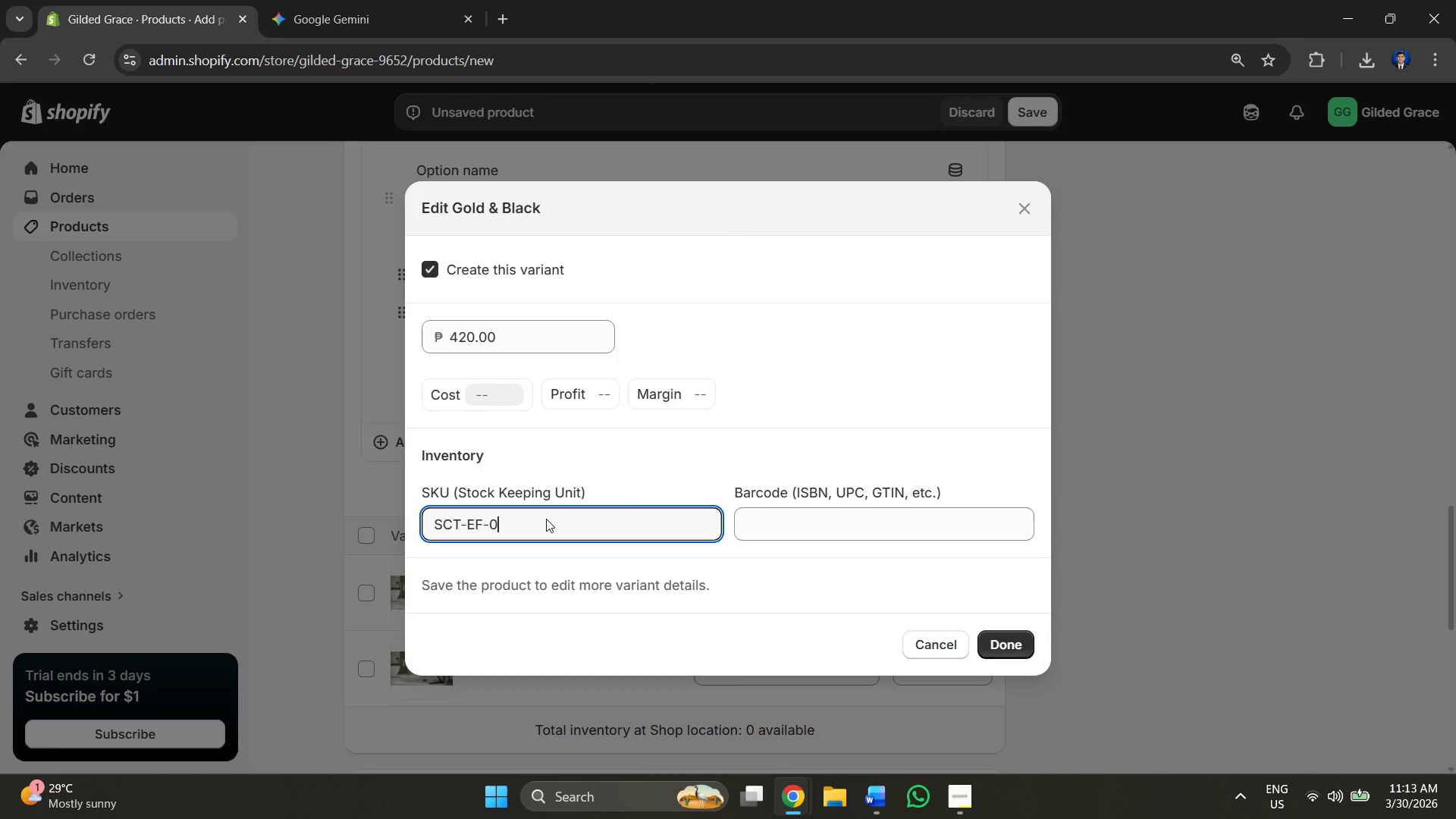 
key(1)
 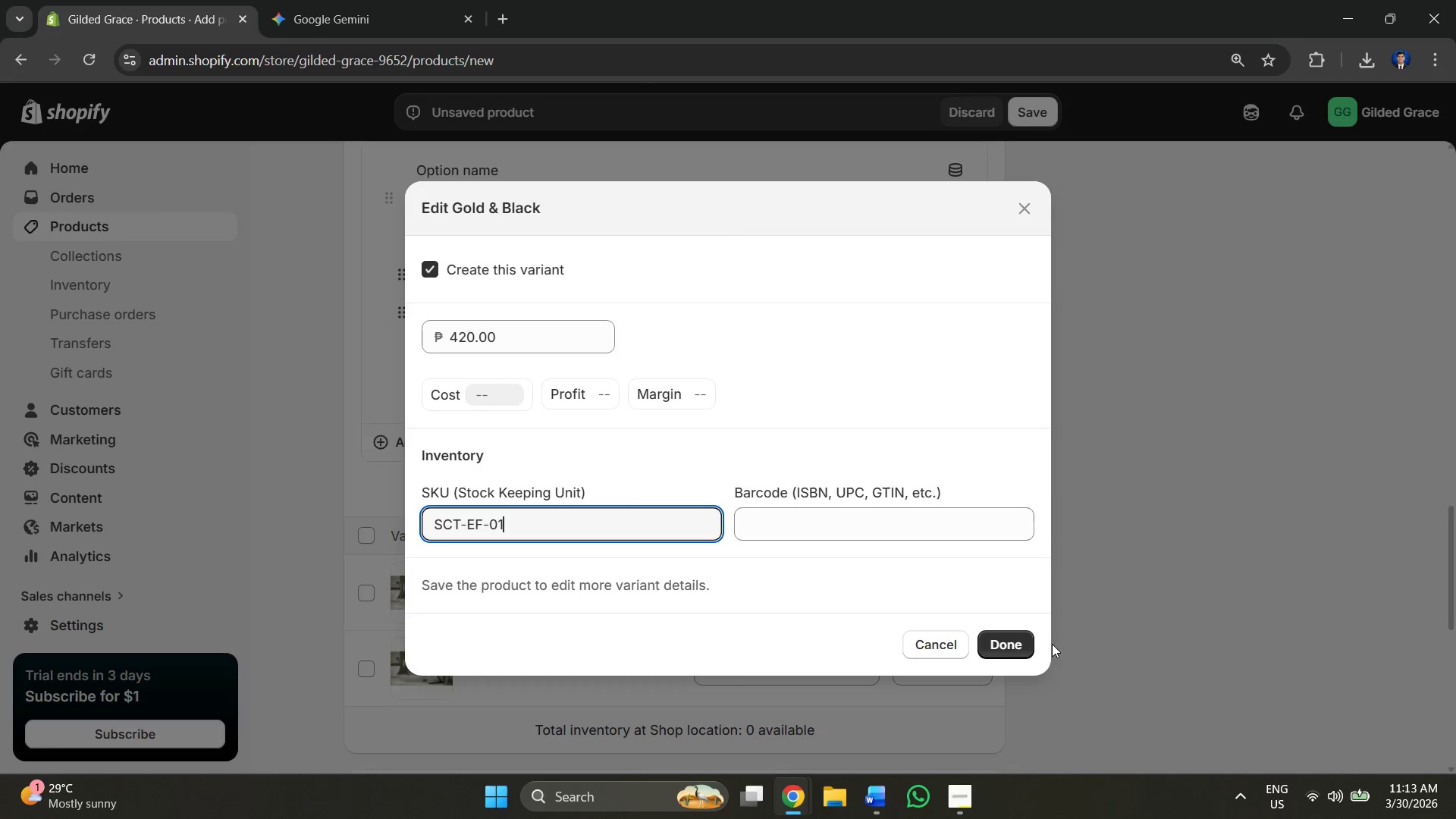 
left_click([1009, 647])
 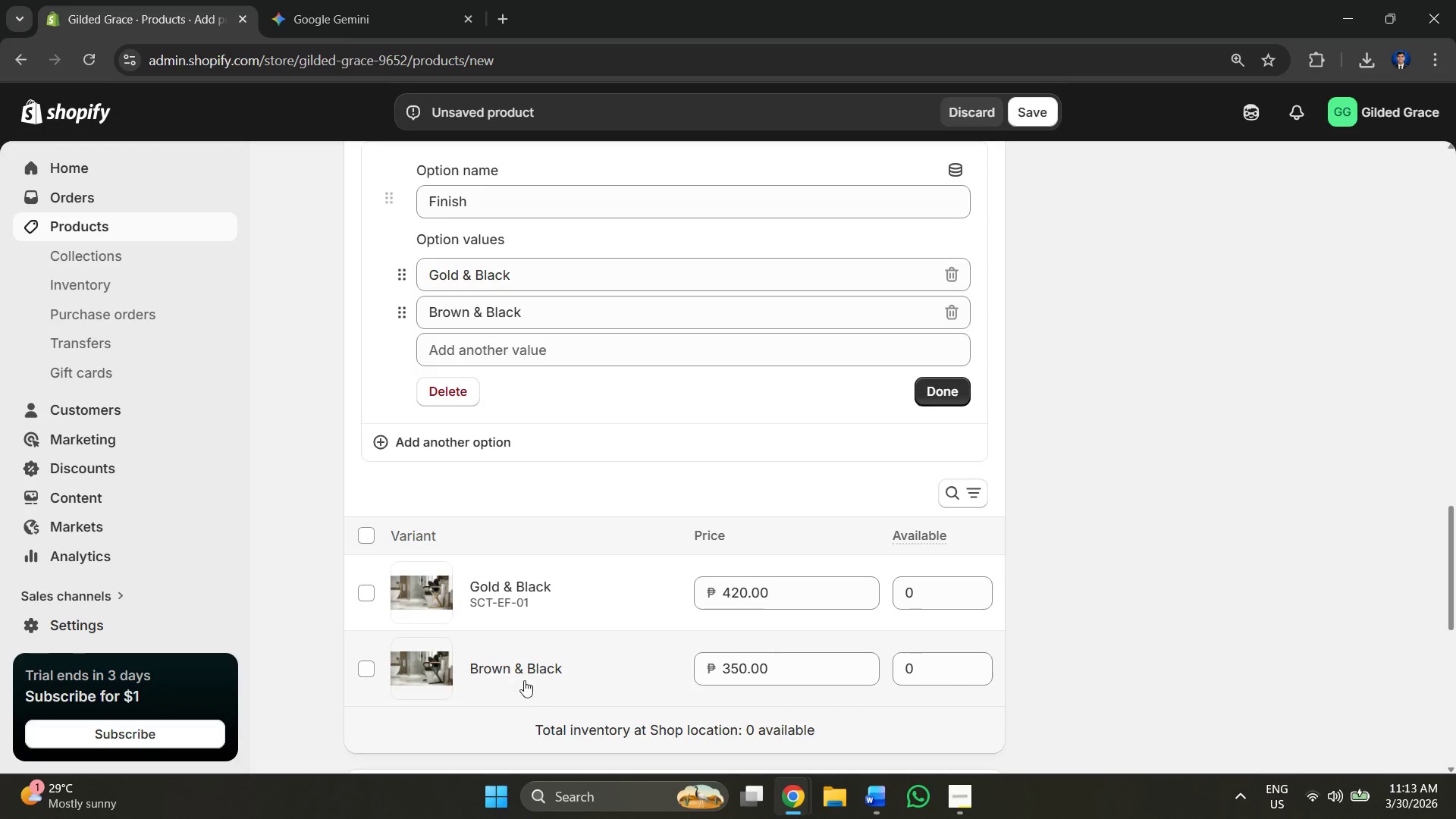 
left_click([500, 667])
 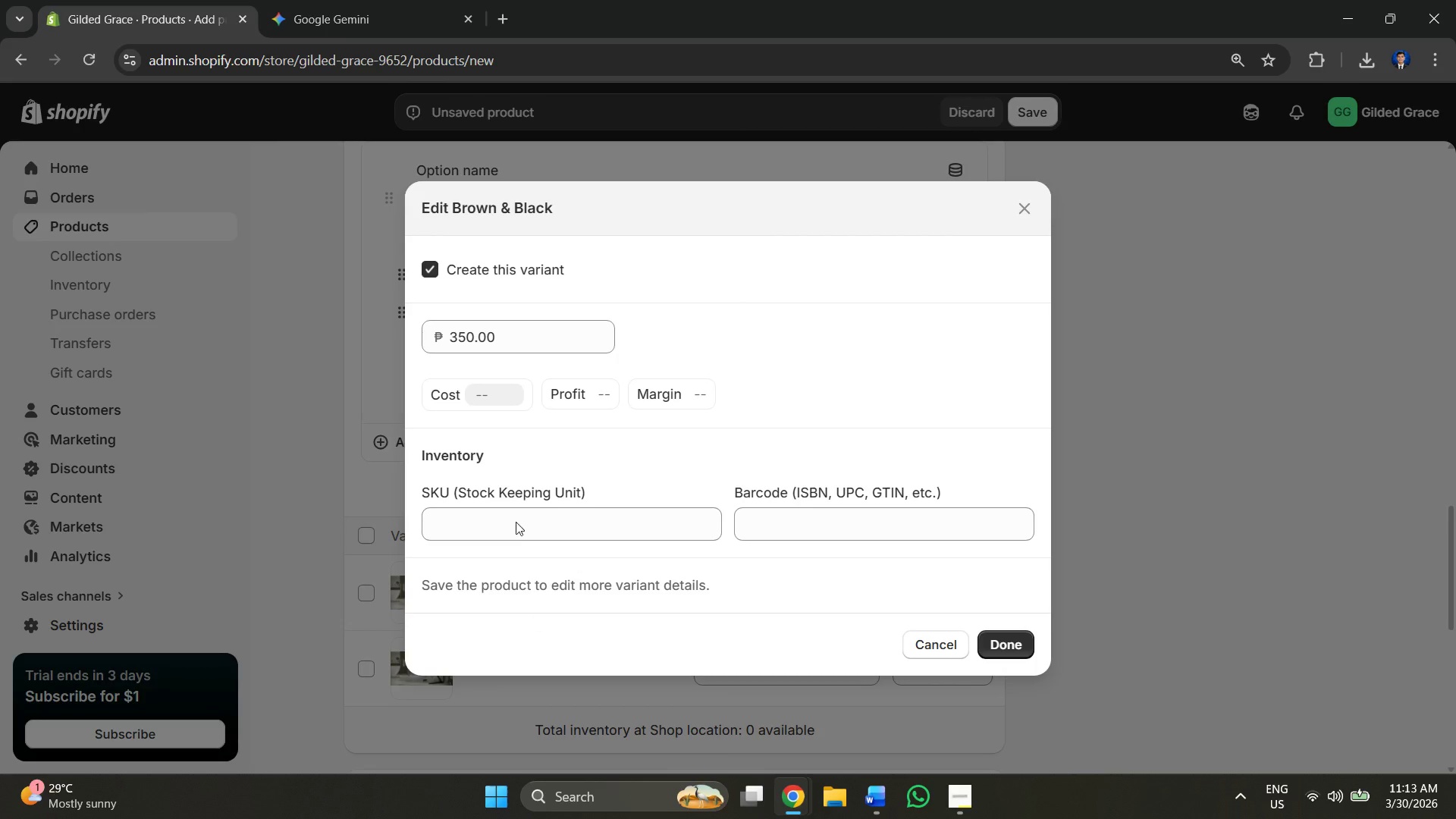 
left_click([513, 514])
 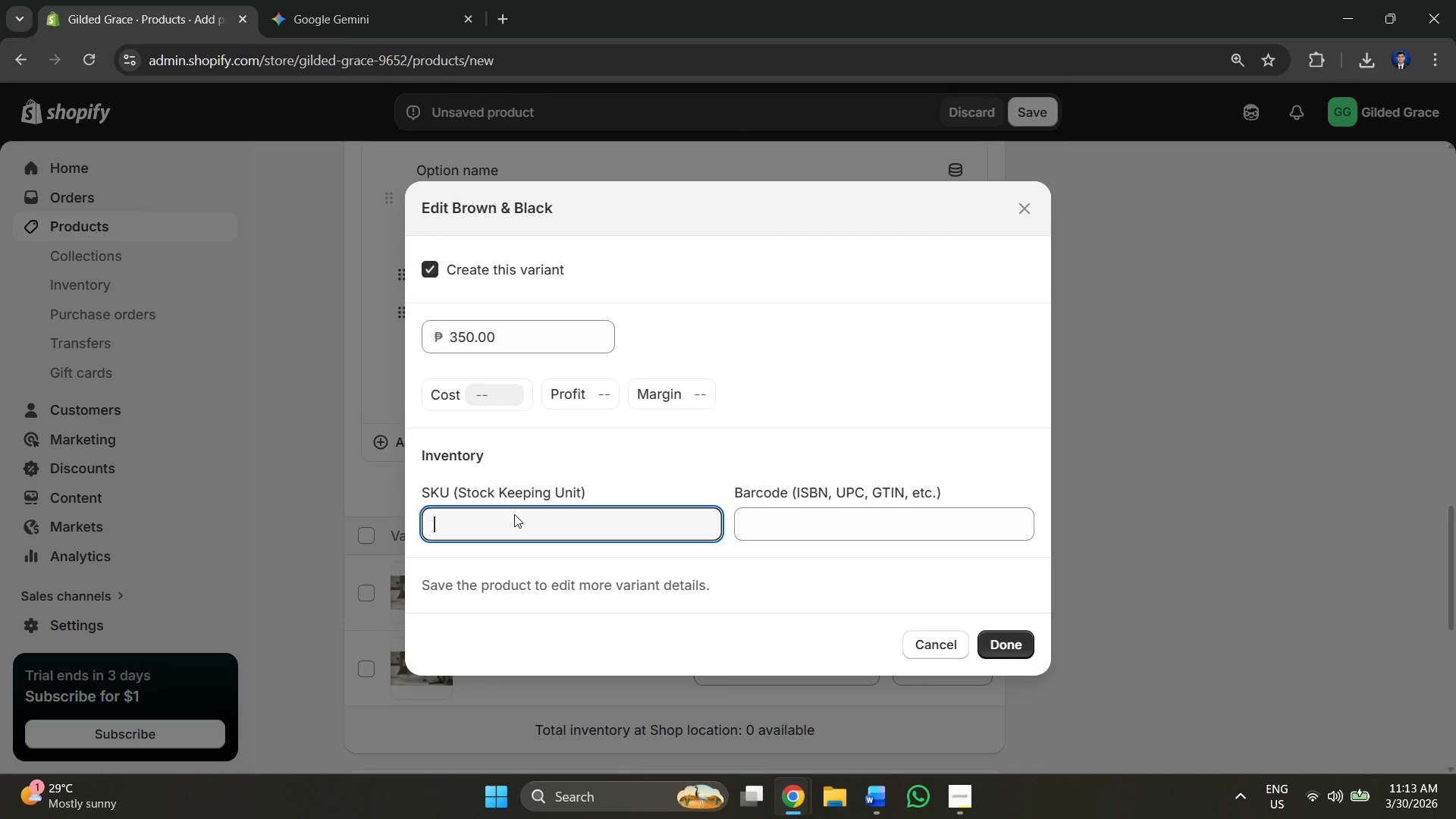 
key(Control+V)
 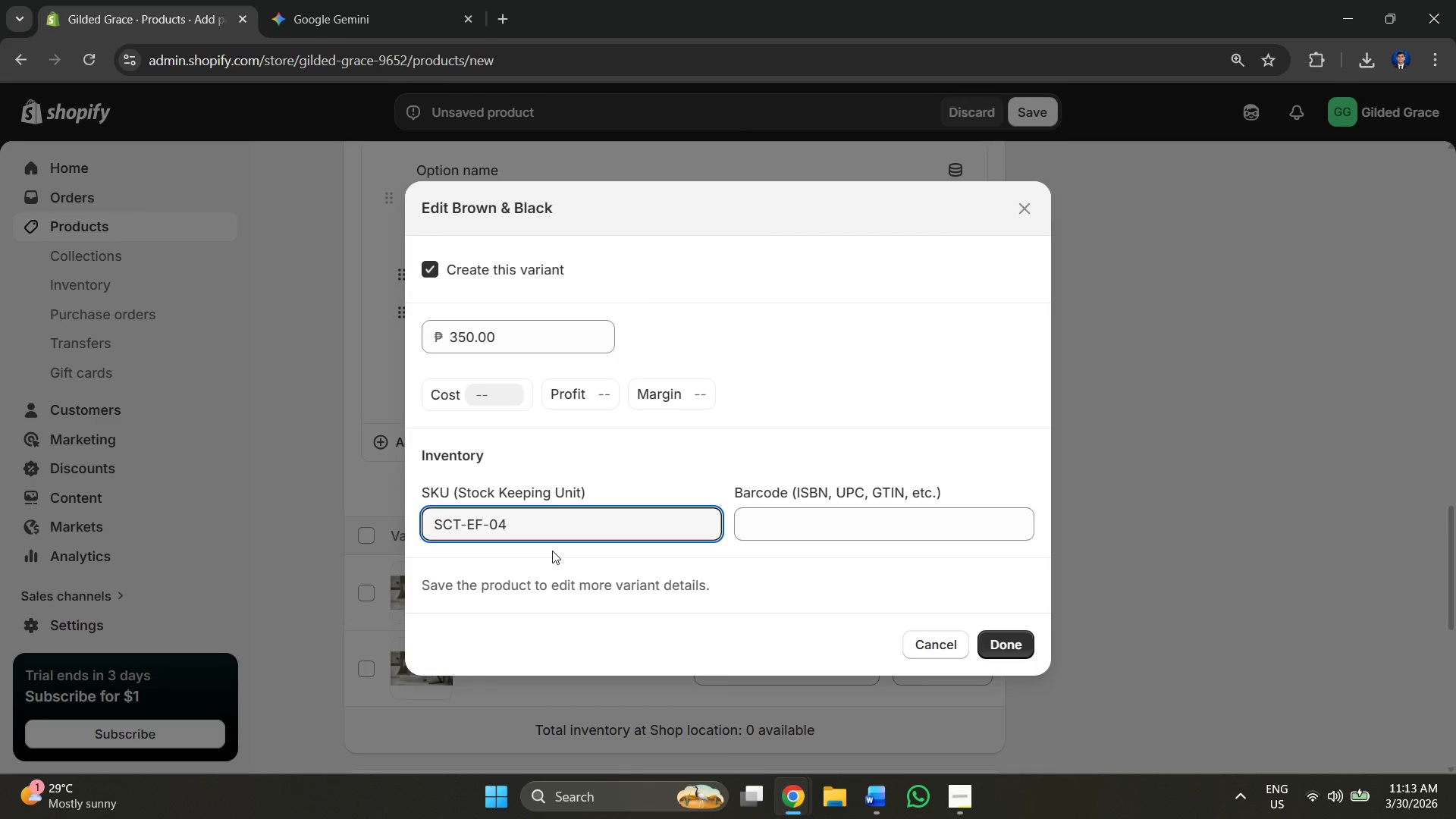 
key(Backspace)
 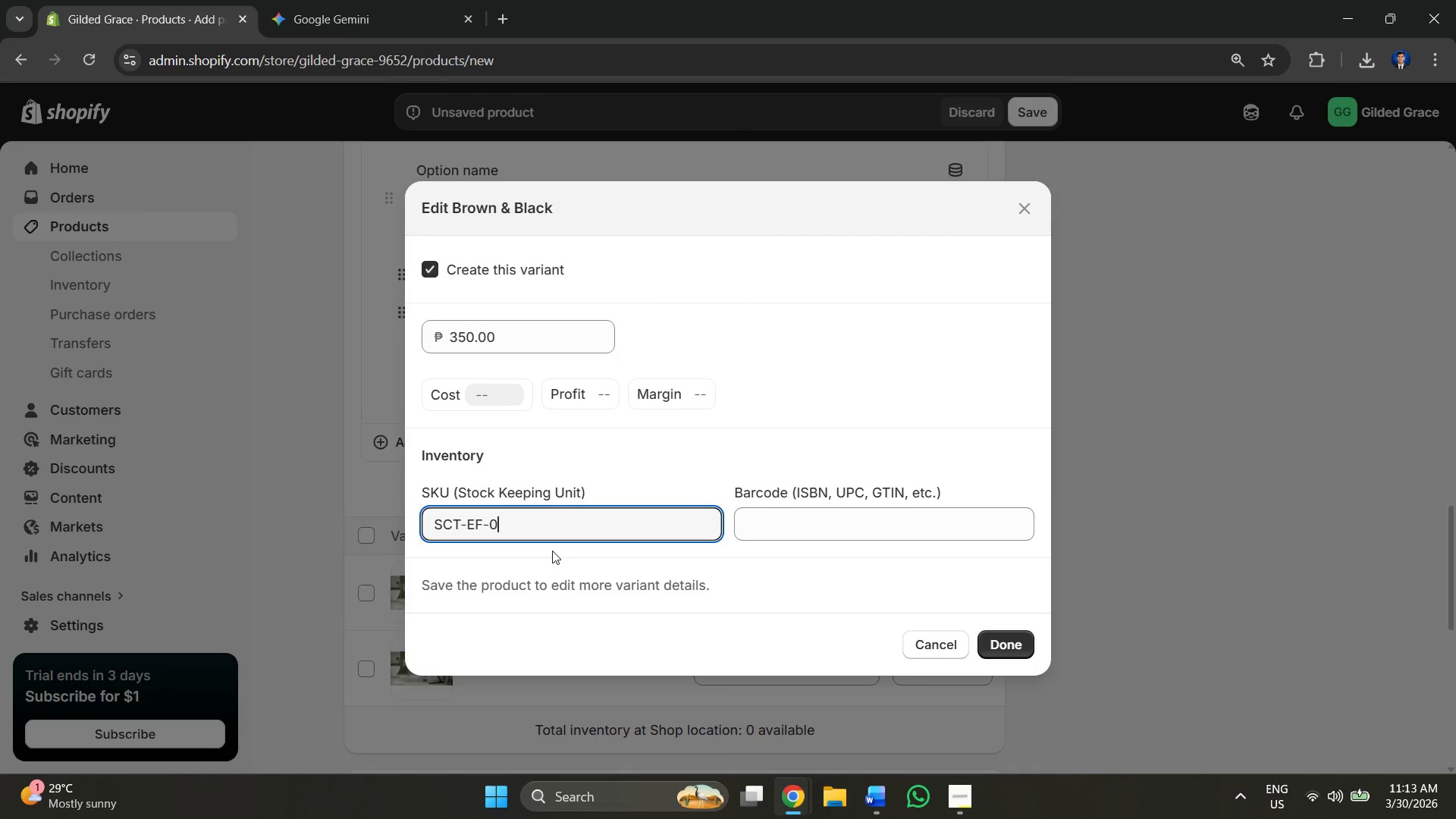 
key(2)
 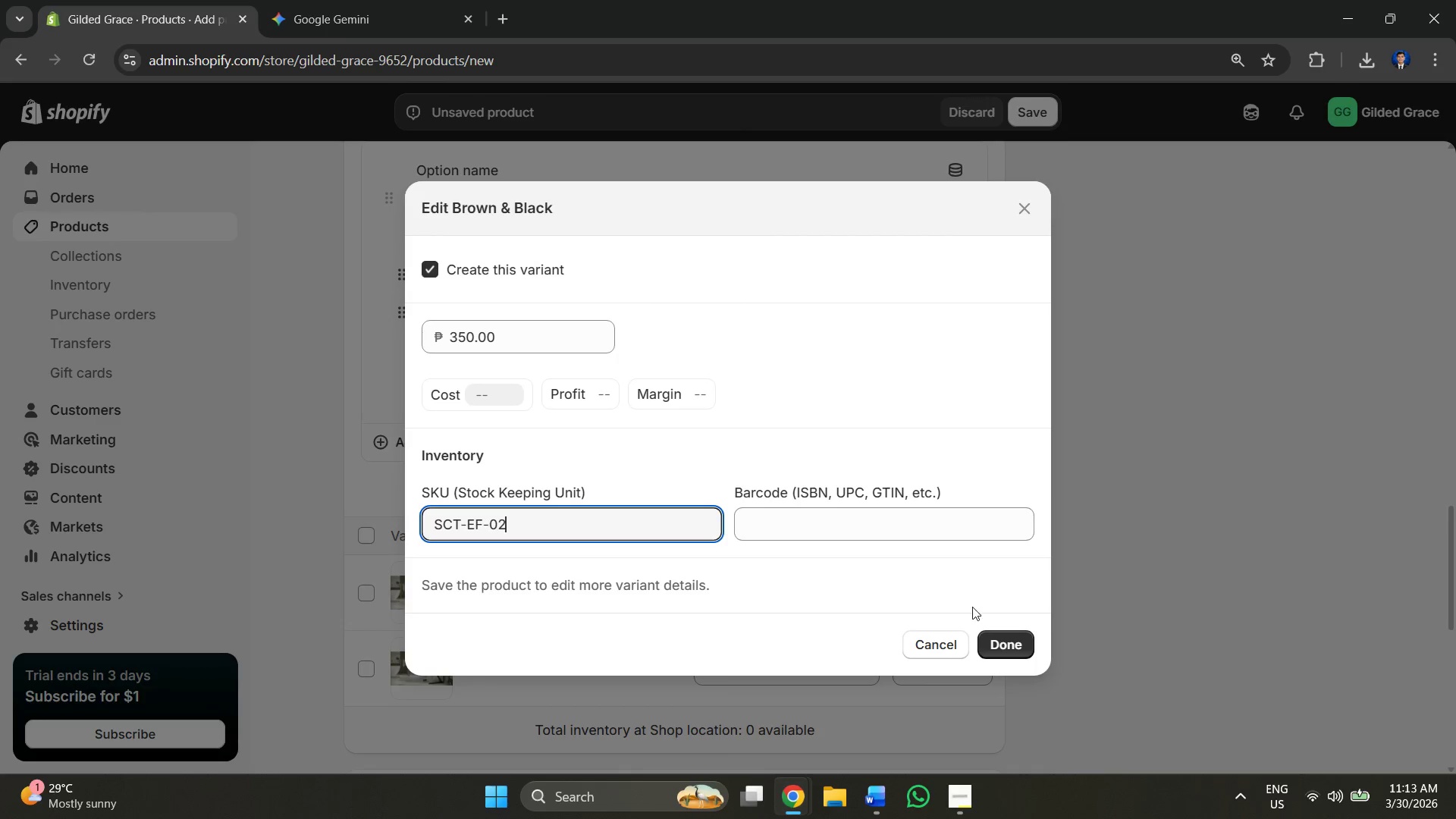 
left_click([1006, 648])
 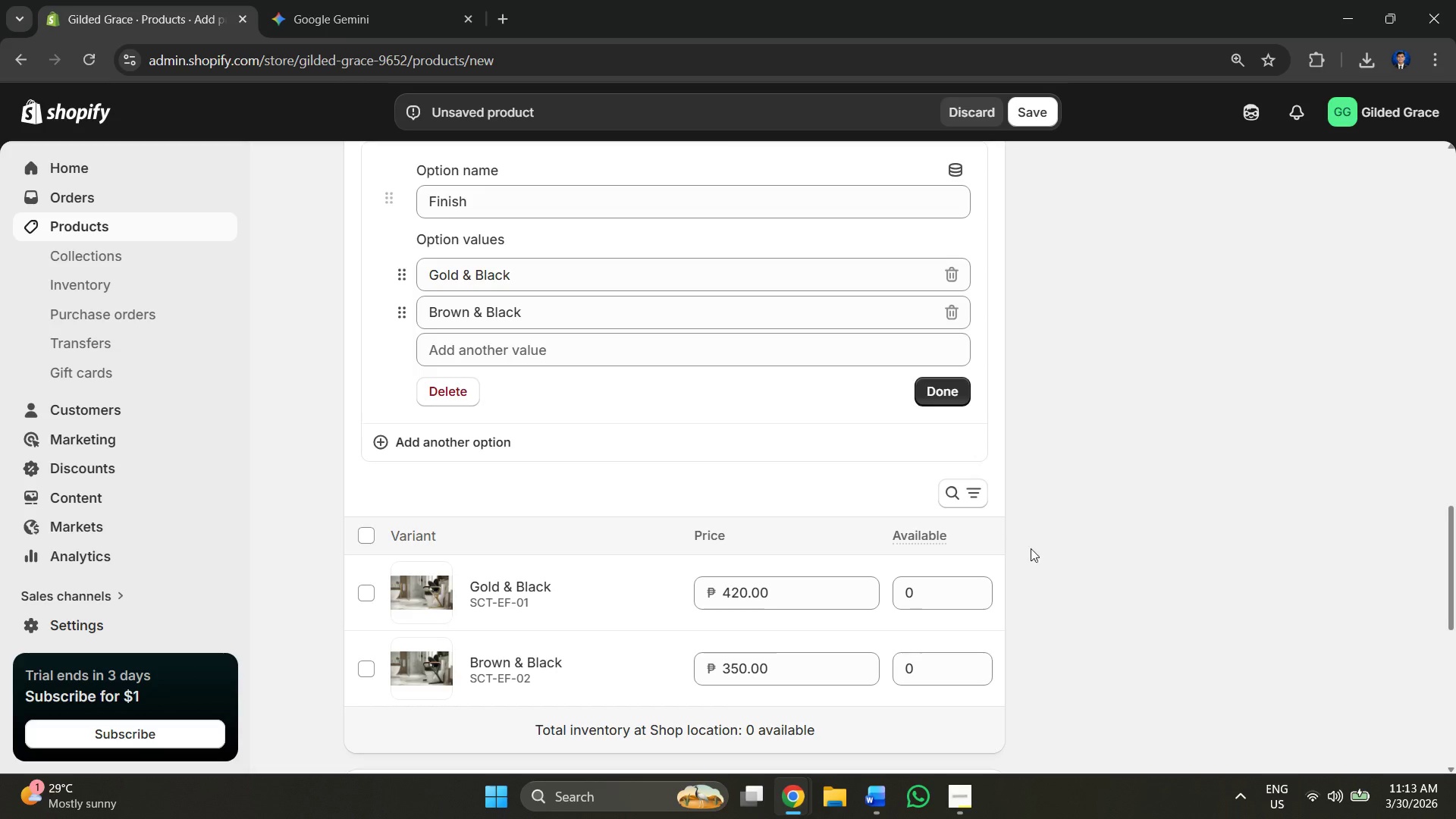 
scroll: coordinate [1079, 304], scroll_direction: down, amount: 5.0
 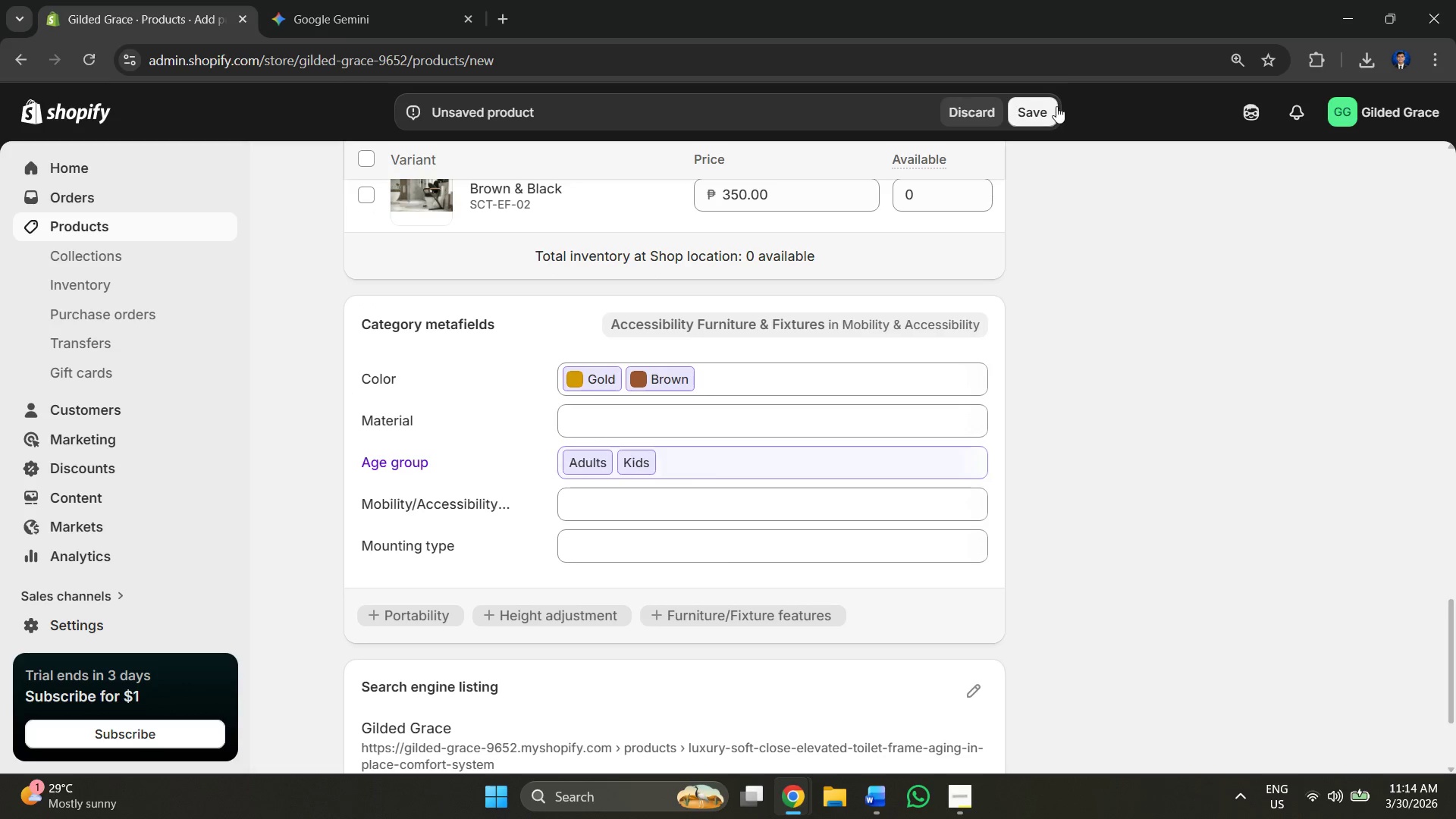 
left_click([1051, 106])
 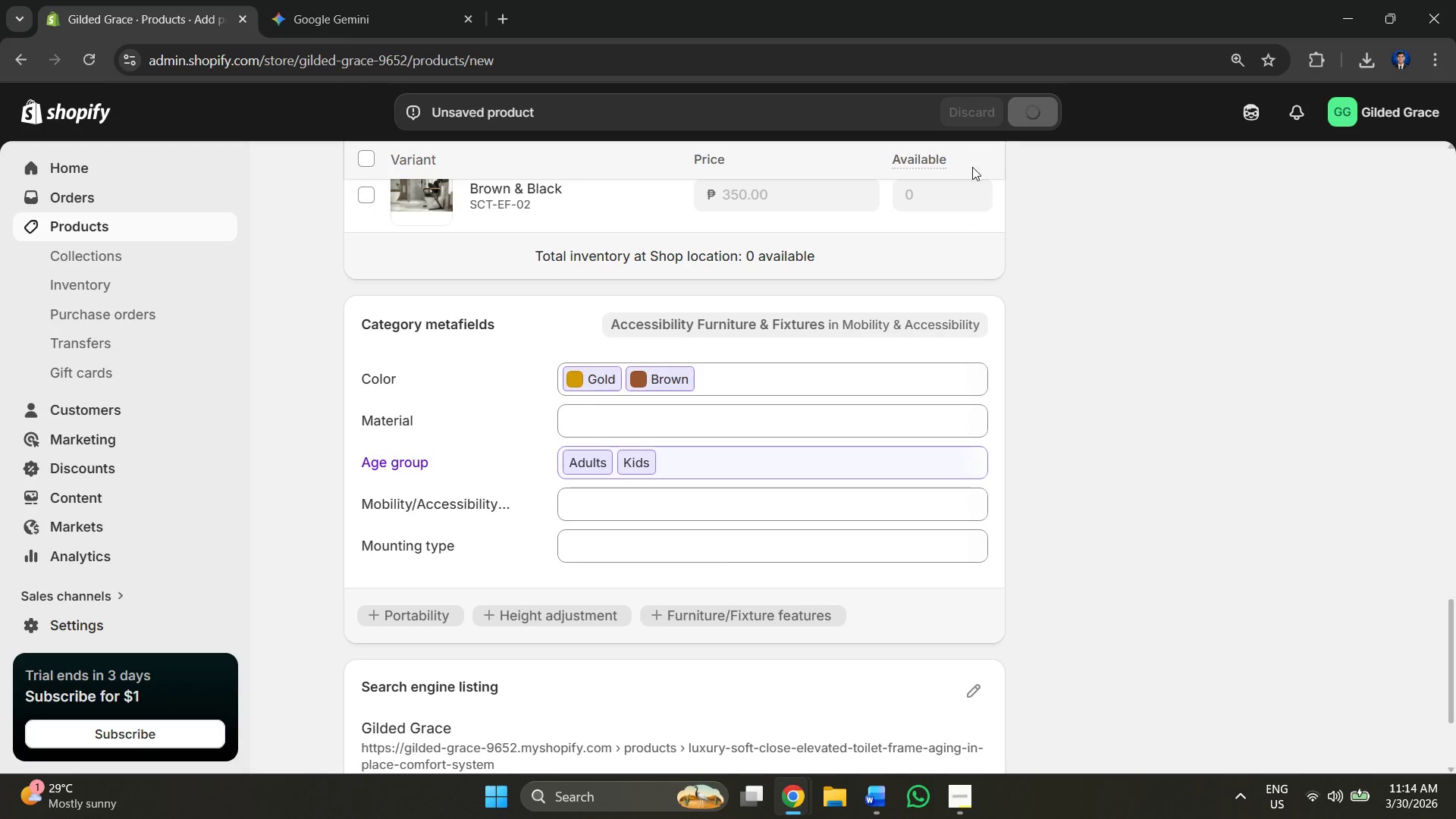 
scroll: coordinate [527, 435], scroll_direction: up, amount: 11.0
 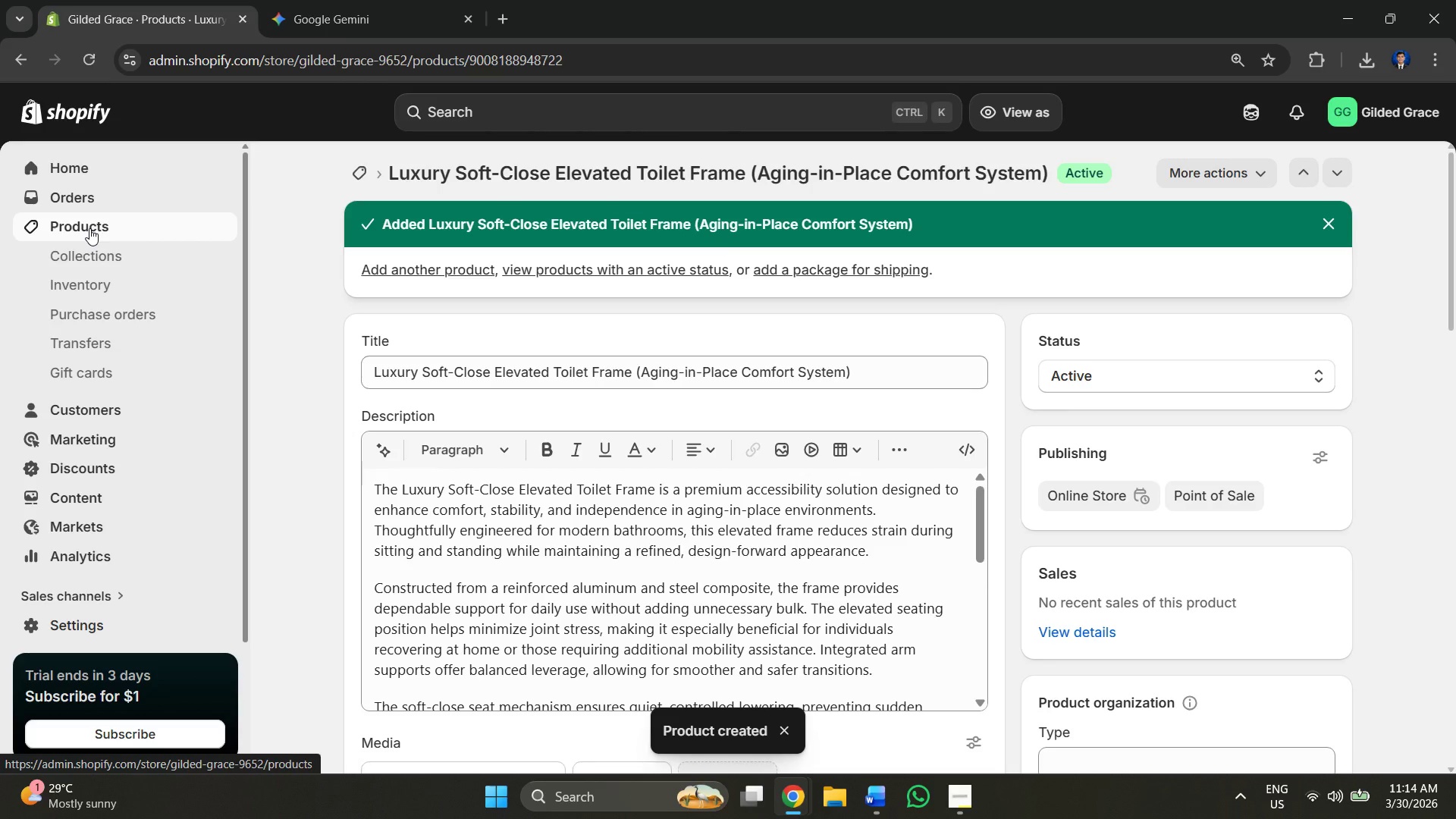 
wait(6.48)
 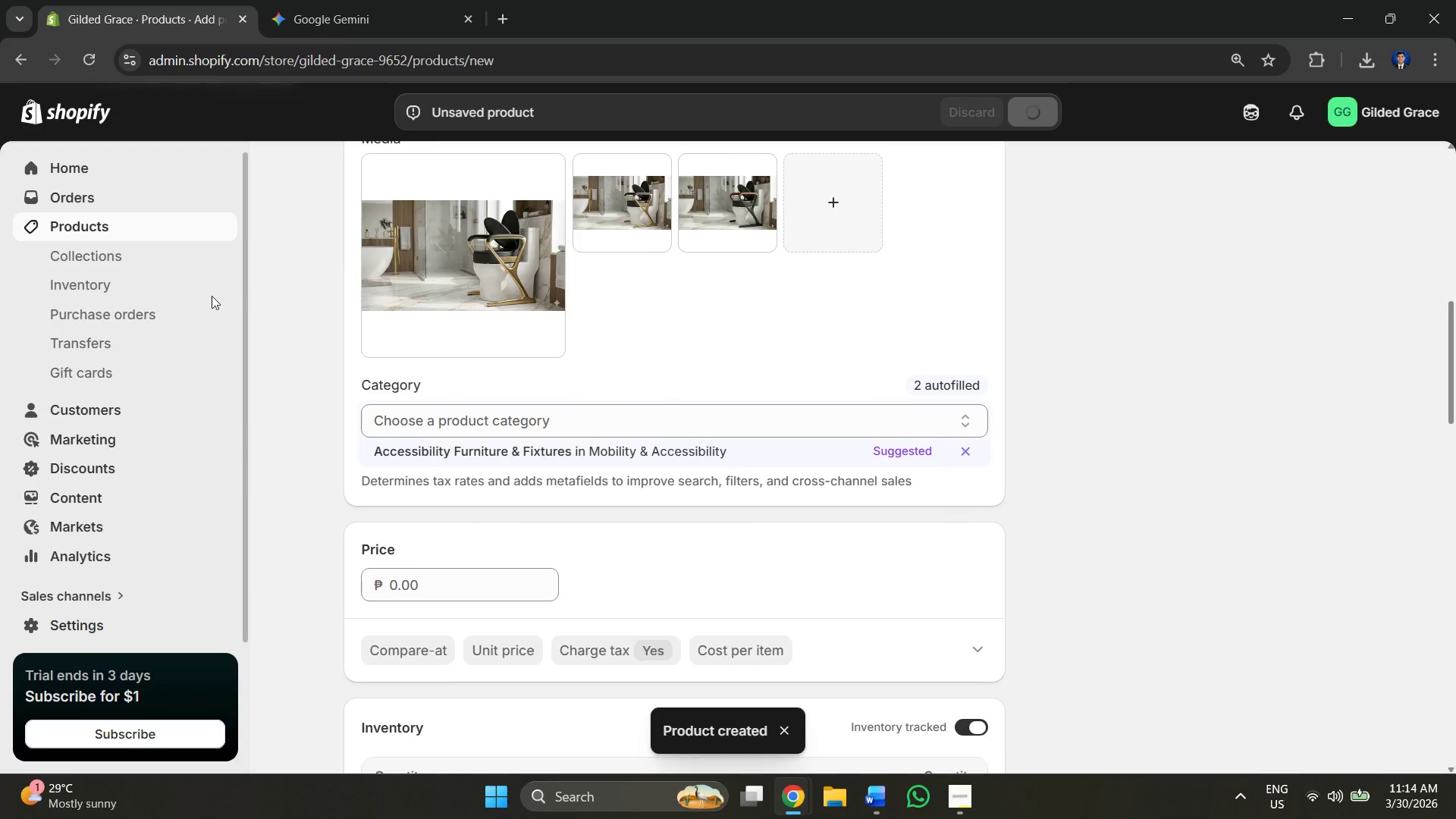 
left_click([89, 228])
 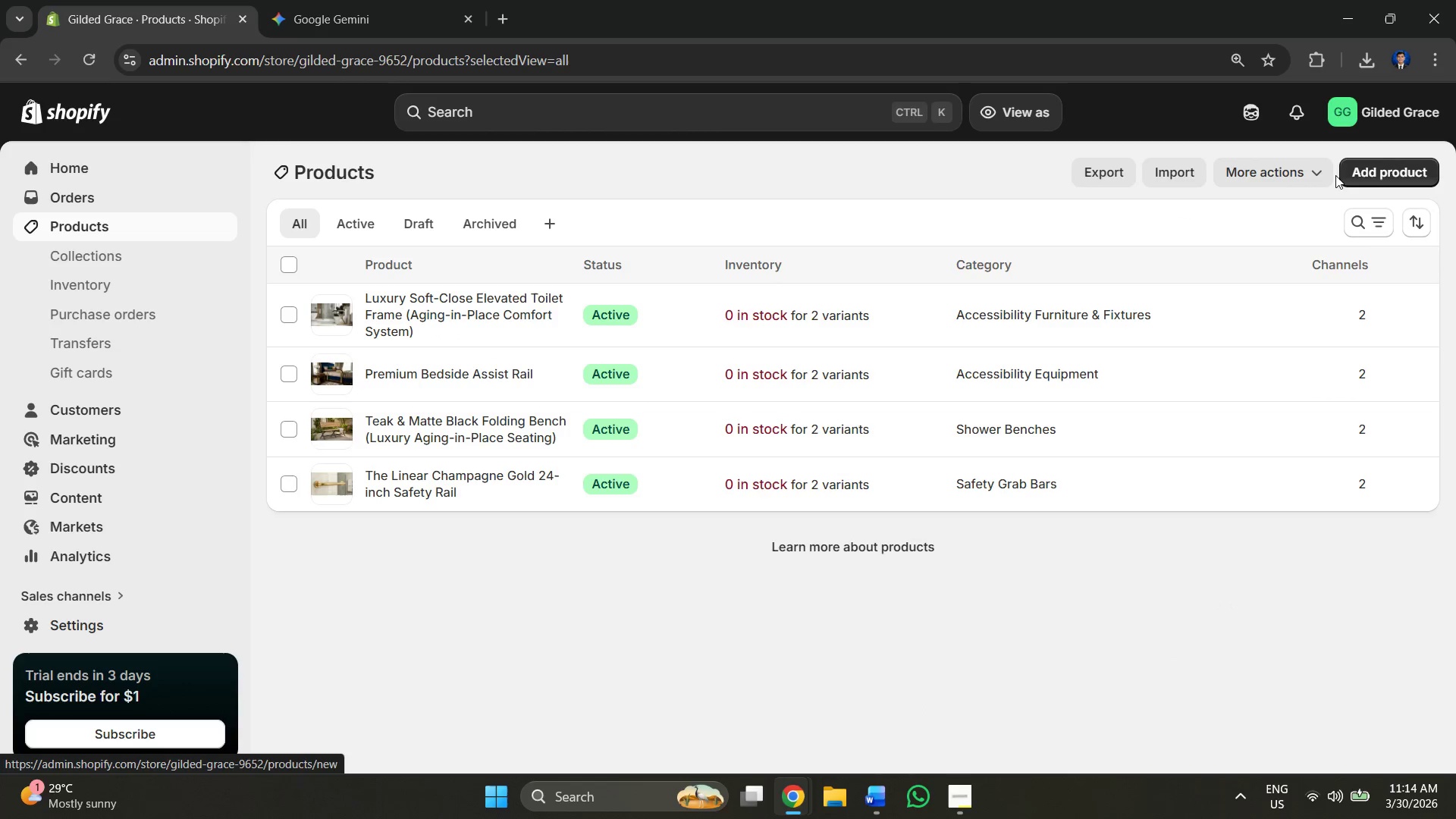 
left_click([1290, 179])
 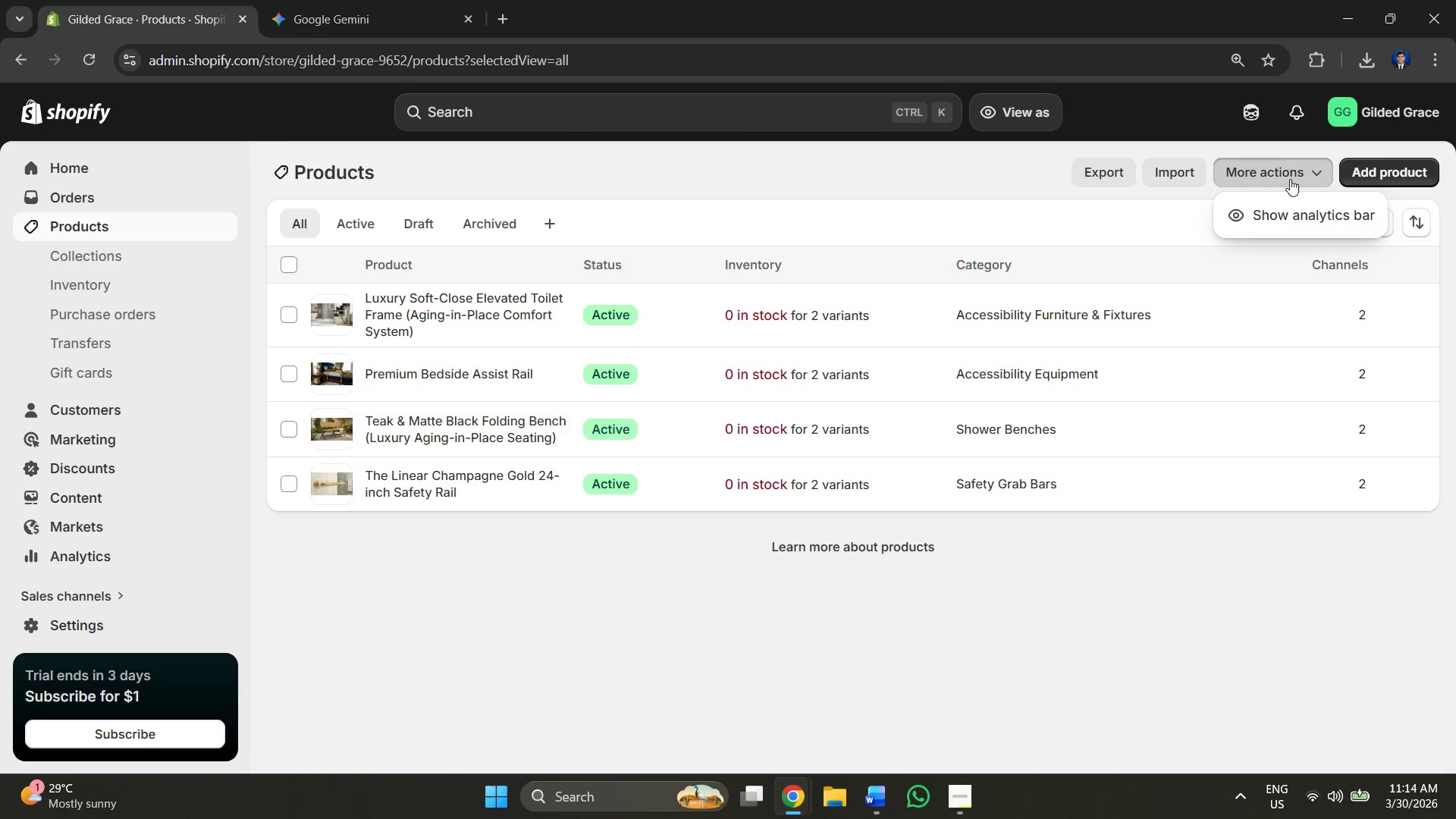 
left_click([1290, 179])
 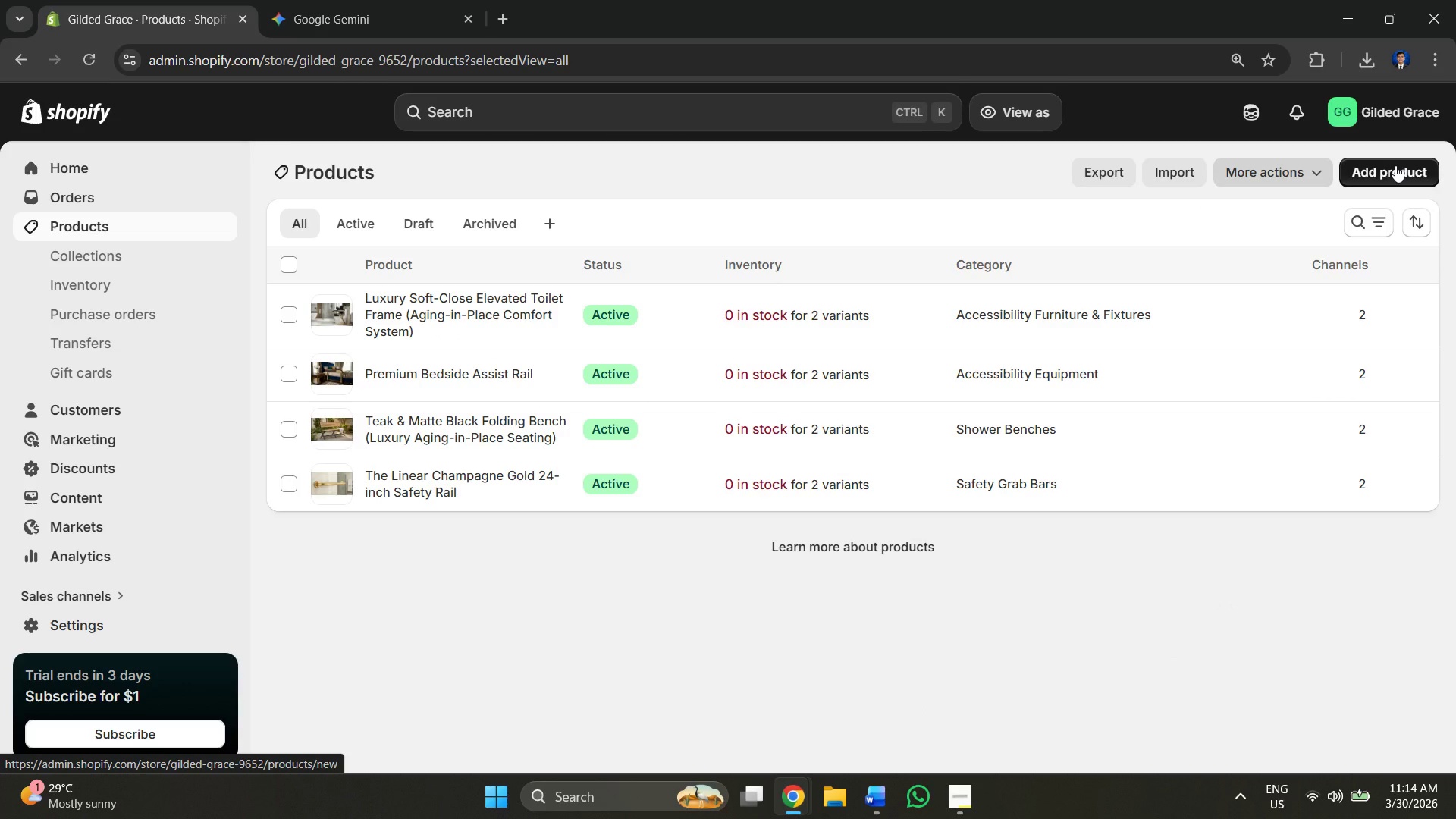 
left_click([1395, 165])
 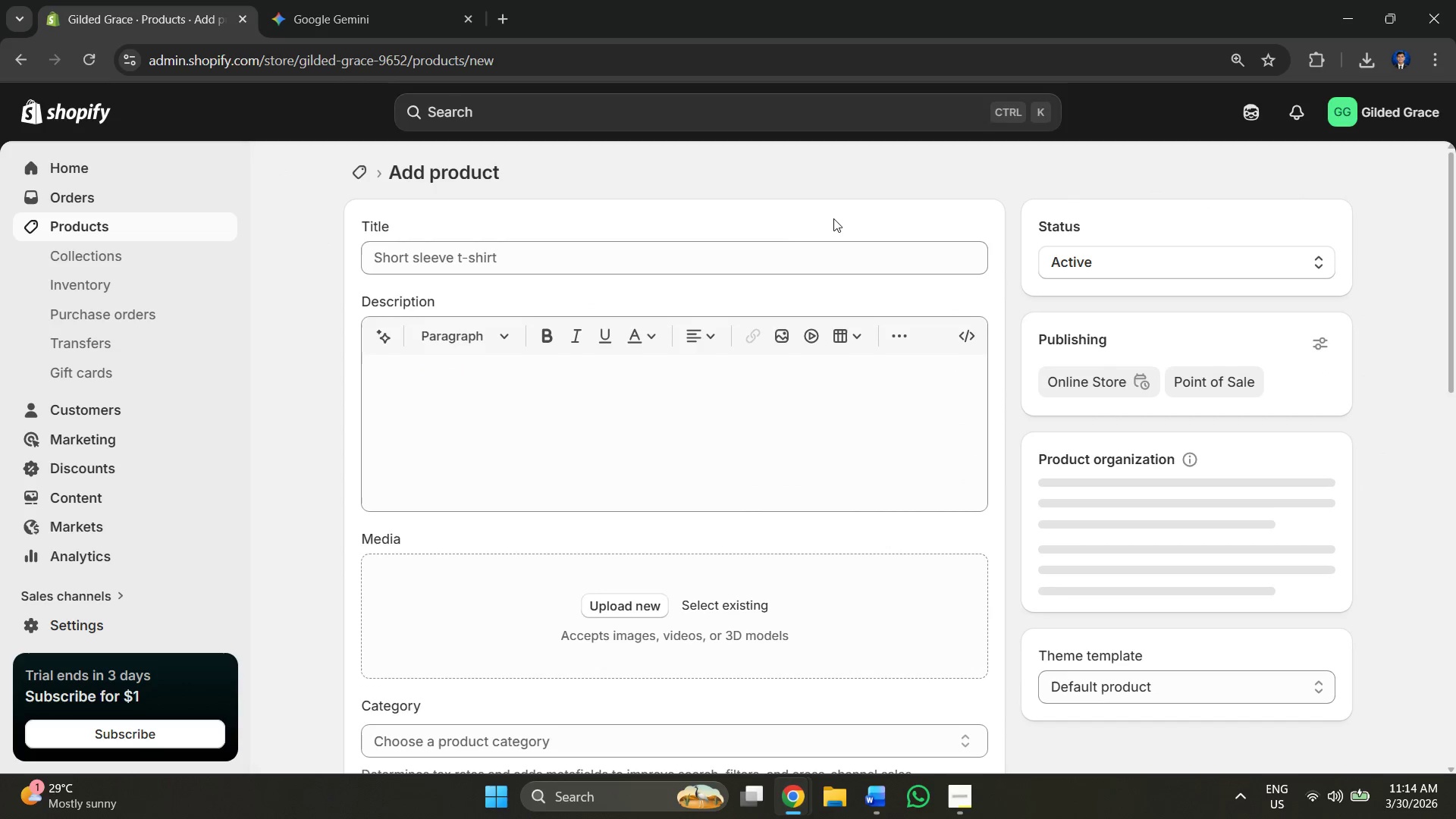 
left_click([447, 270])
 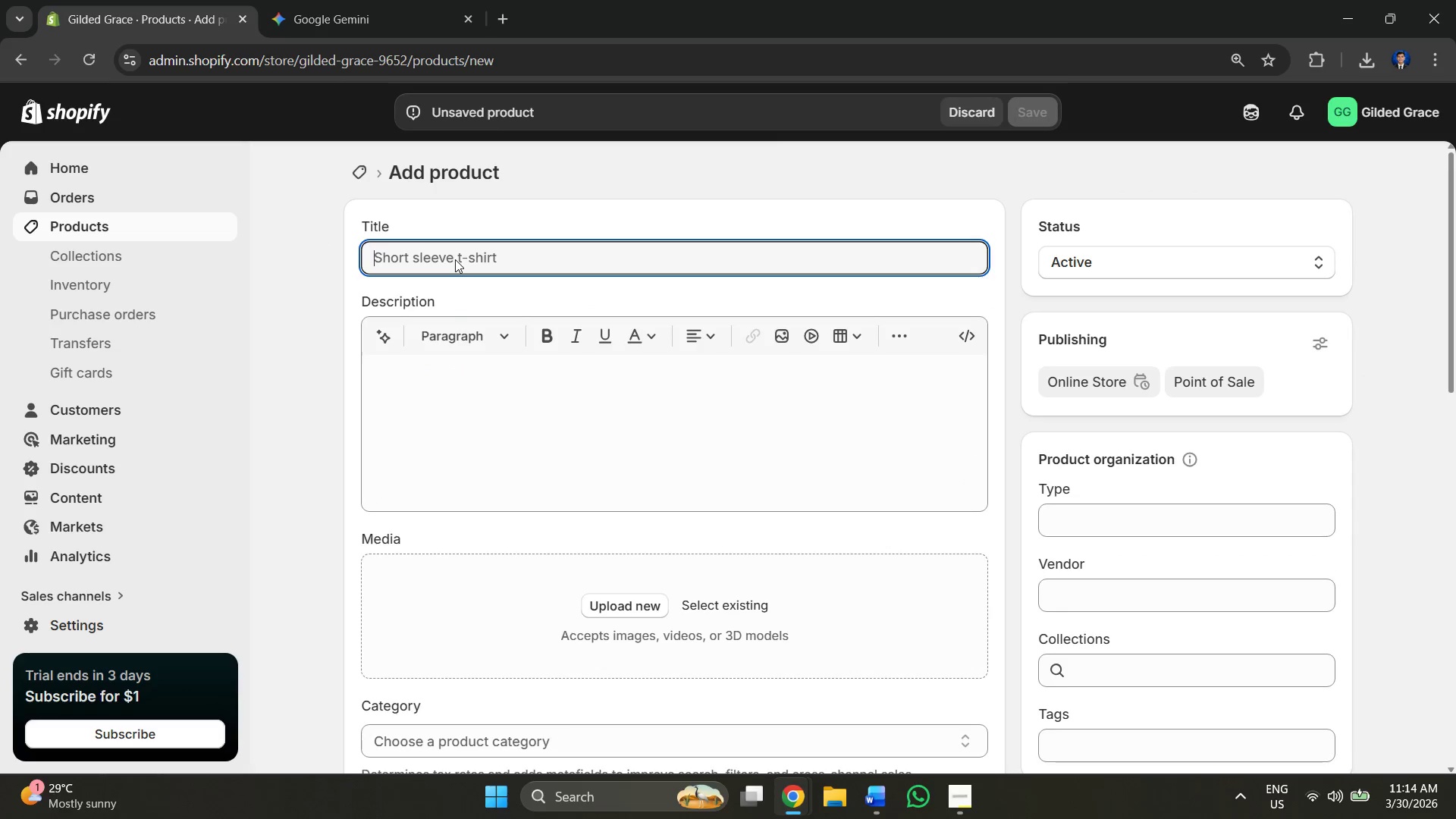 
key(Alt+AltLeft)
 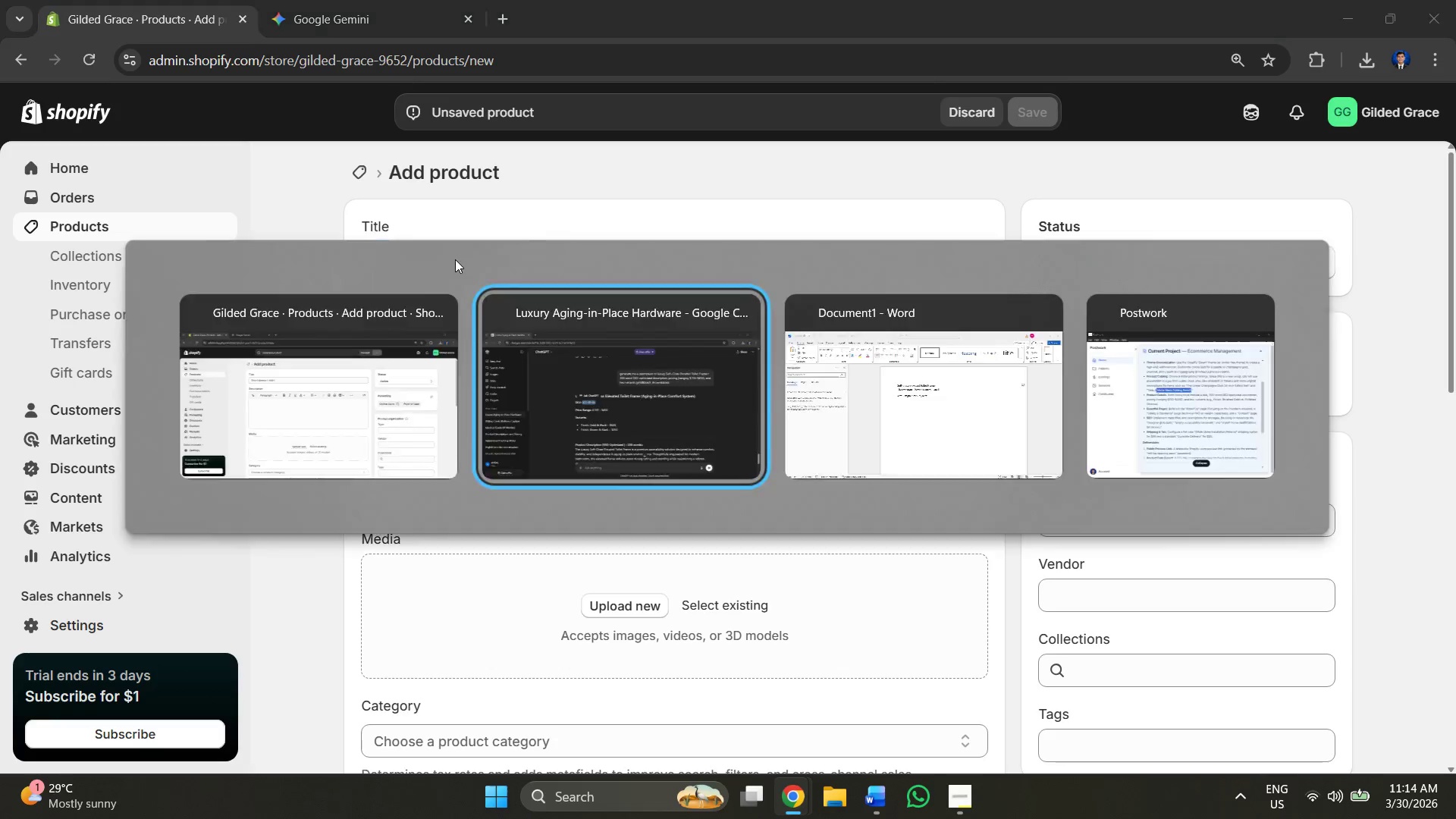 
key(Alt+Tab)
 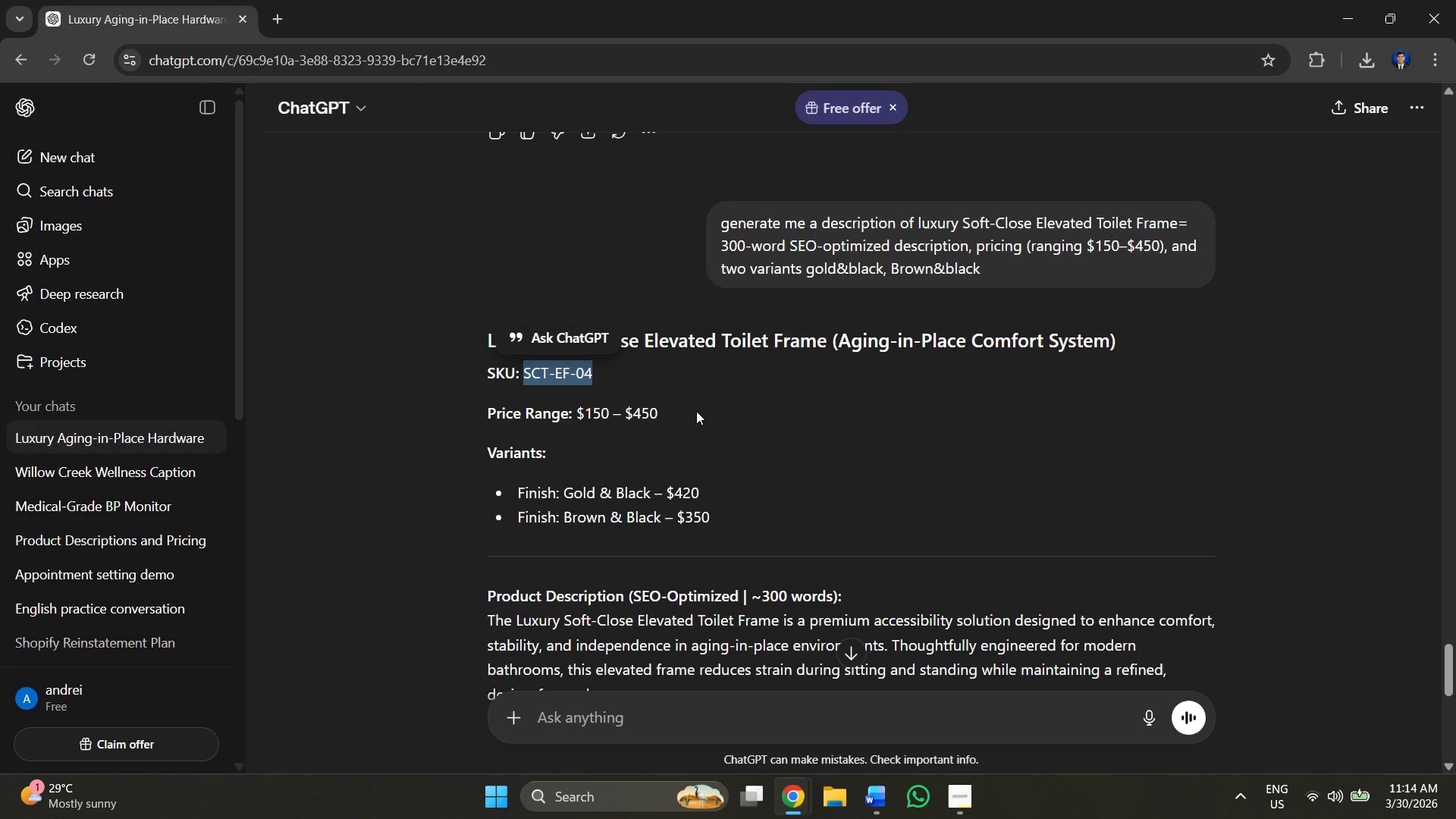 
scroll: coordinate [724, 397], scroll_direction: down, amount: 3.0
 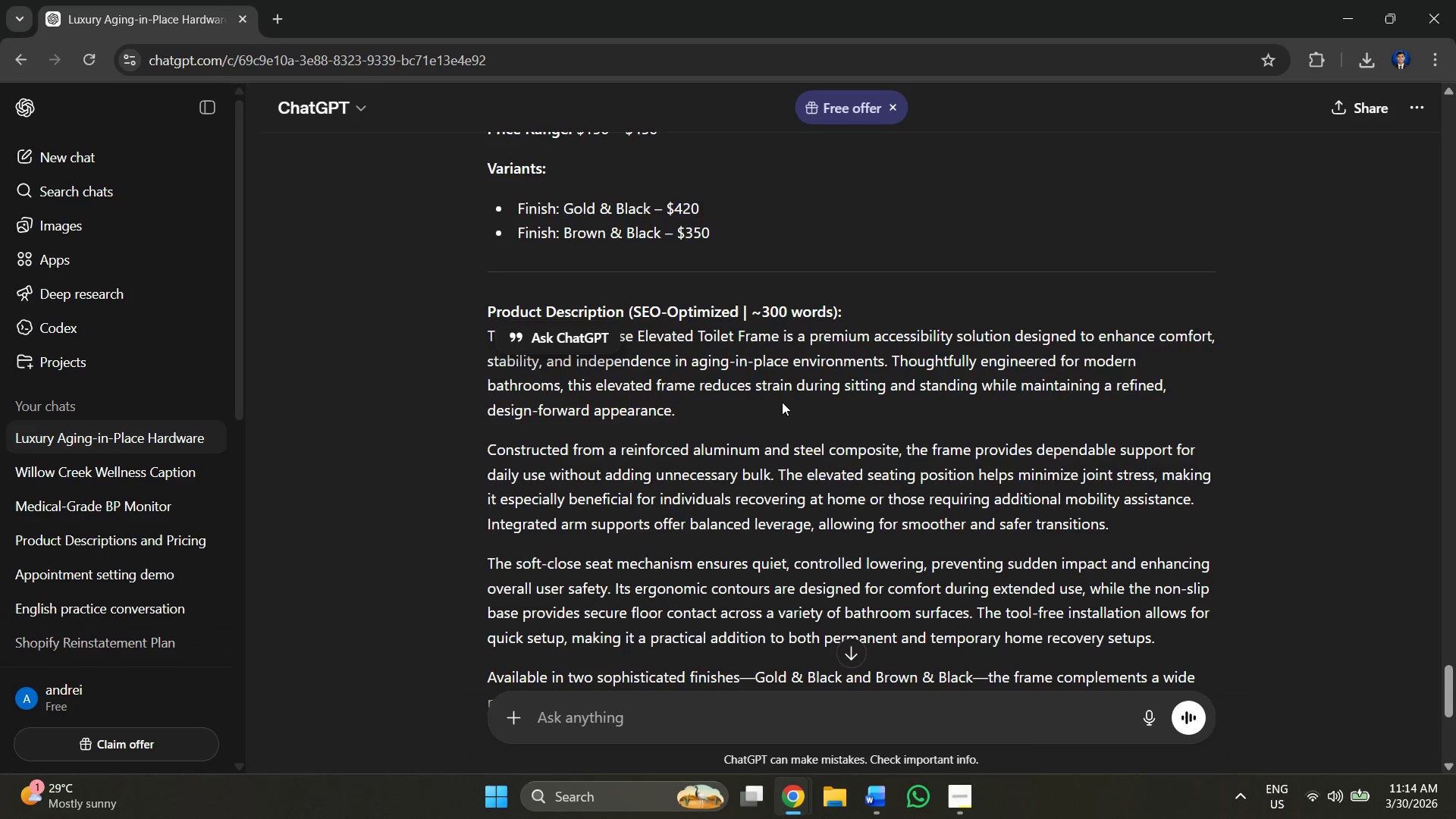 
left_click([780, 420])
 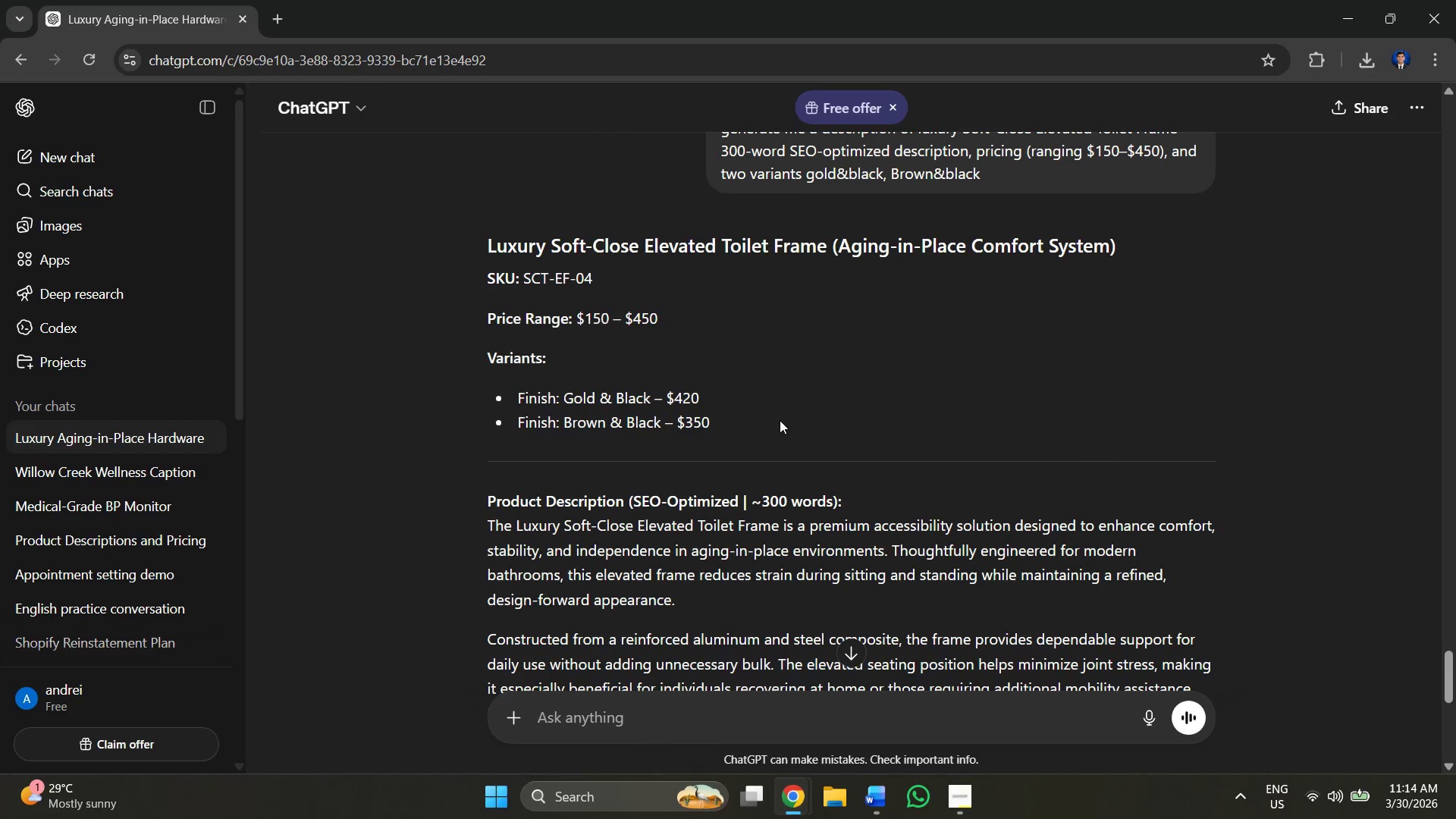 
scroll: coordinate [782, 402], scroll_direction: up, amount: 2.0
 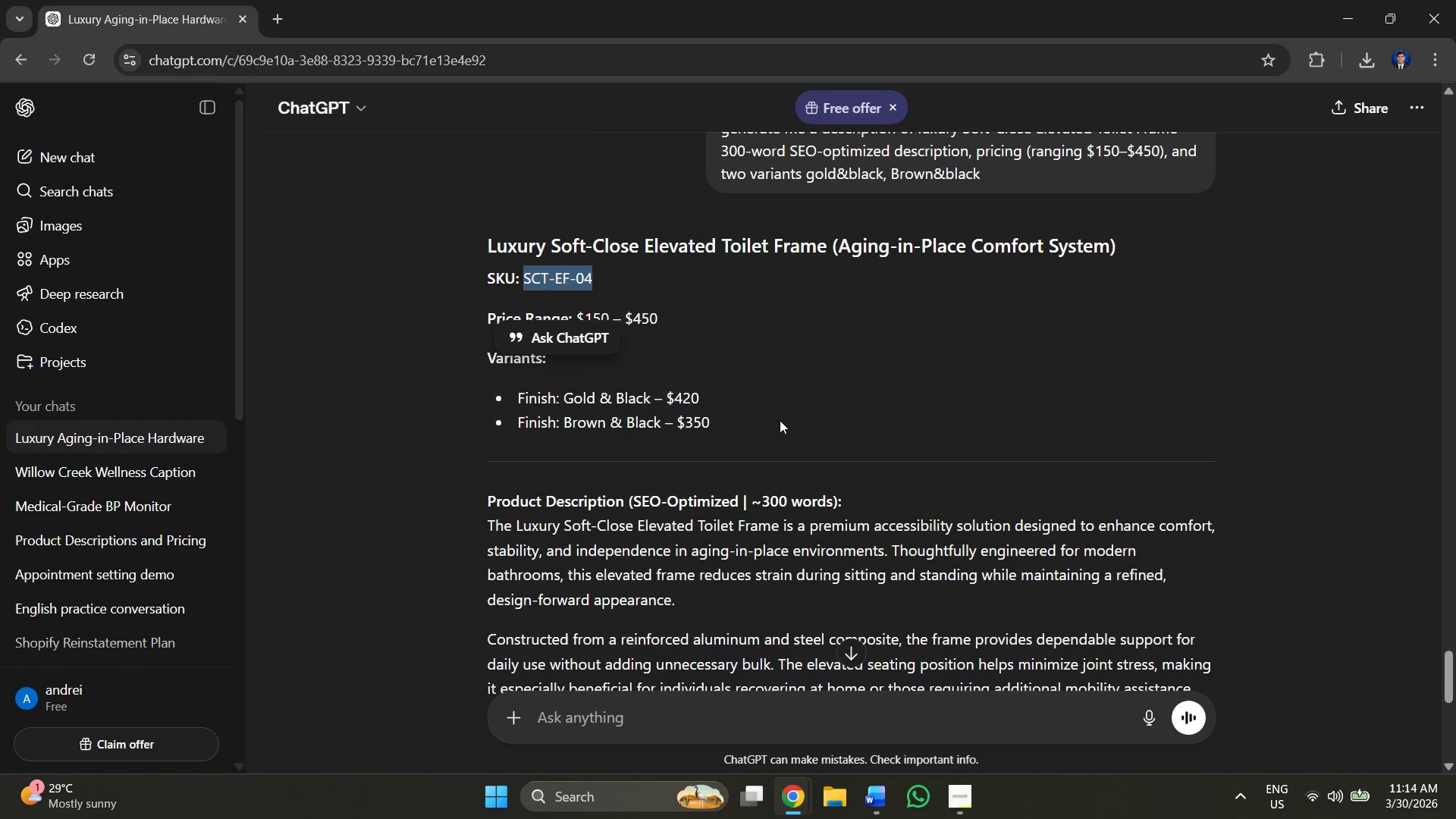 
key(Alt+AltLeft)
 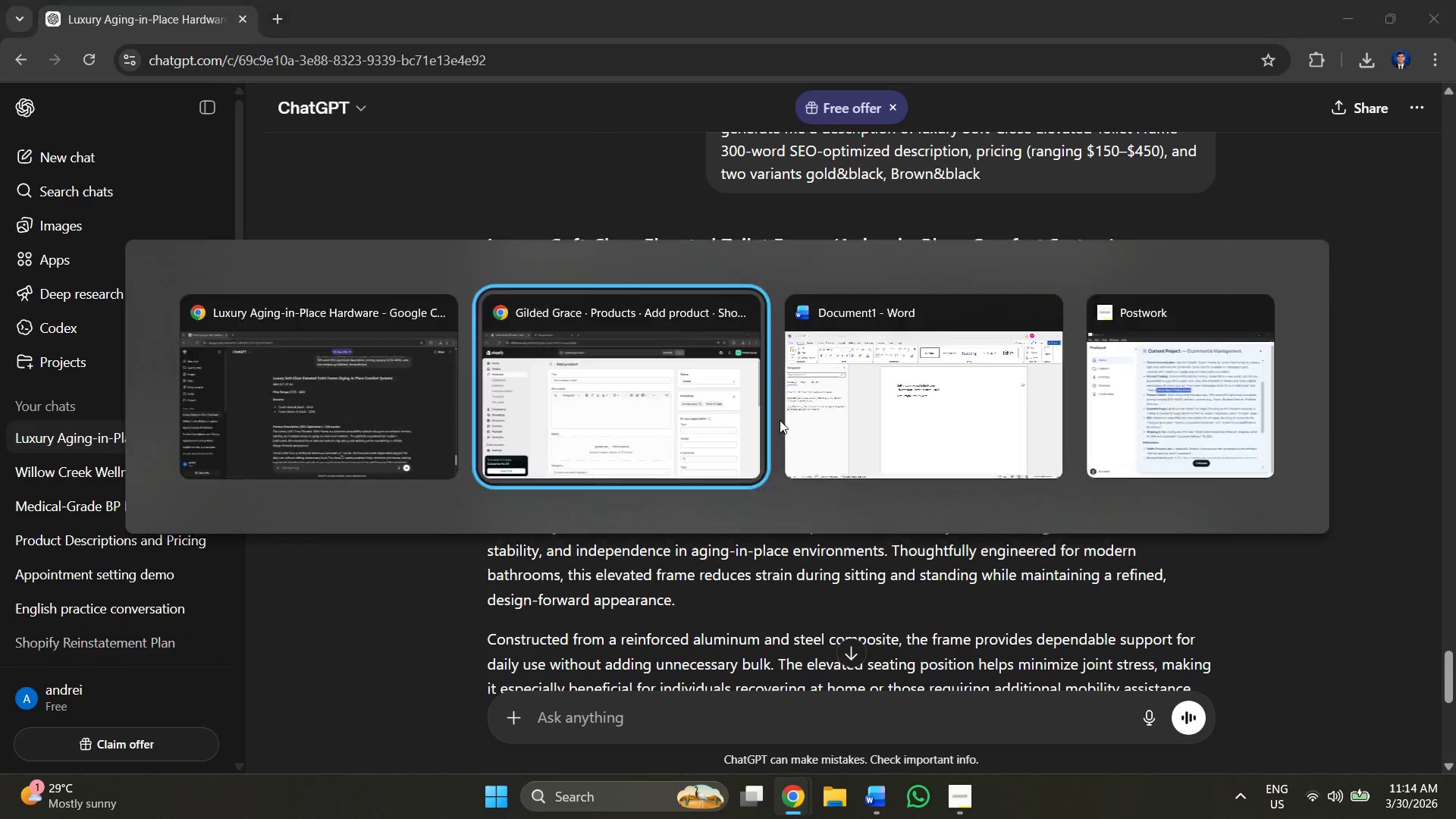 
key(Alt+Tab)
 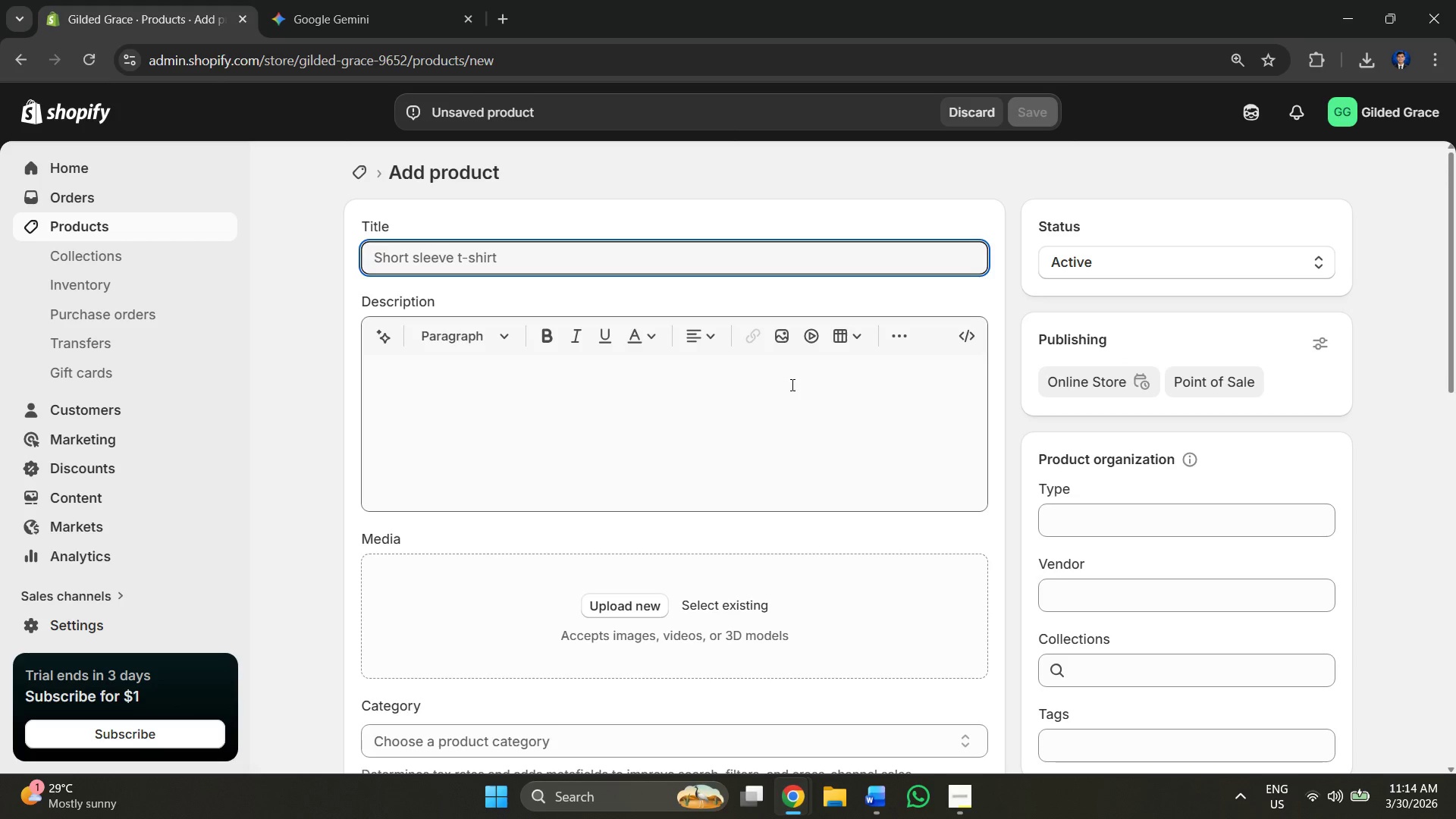 
key(Alt+Tab)
 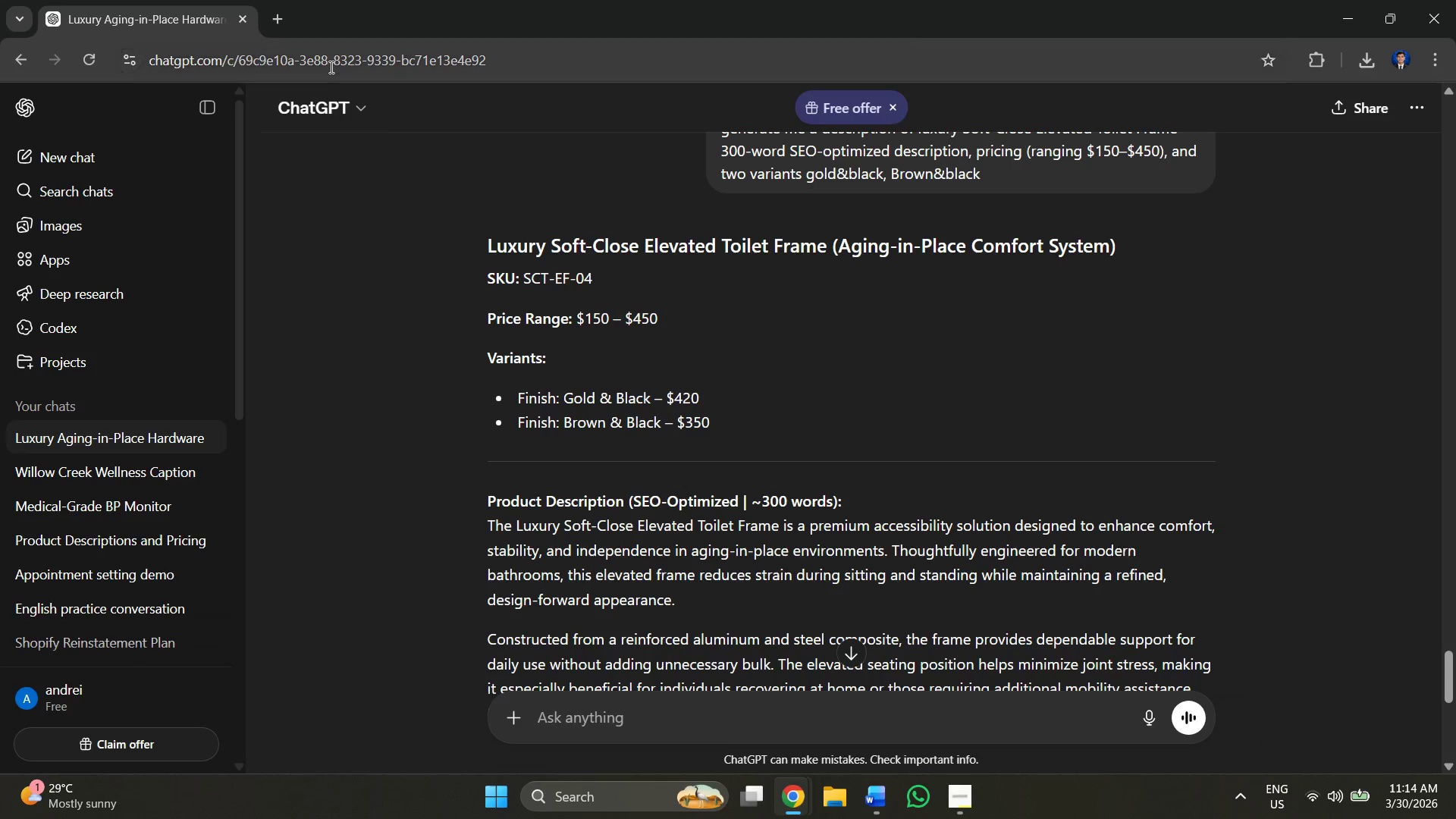 
key(Alt+AltLeft)
 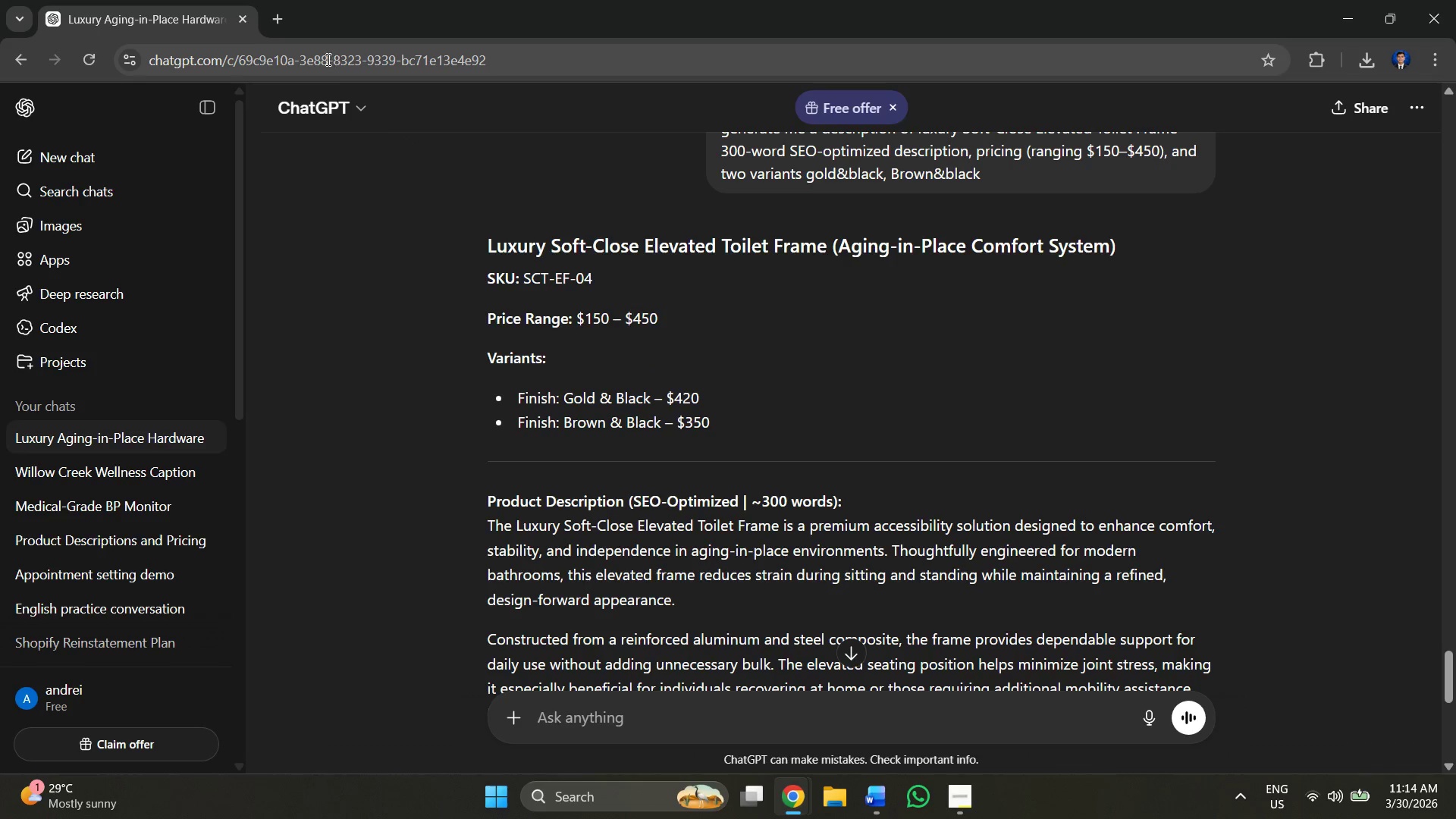 
key(Alt+Tab)
 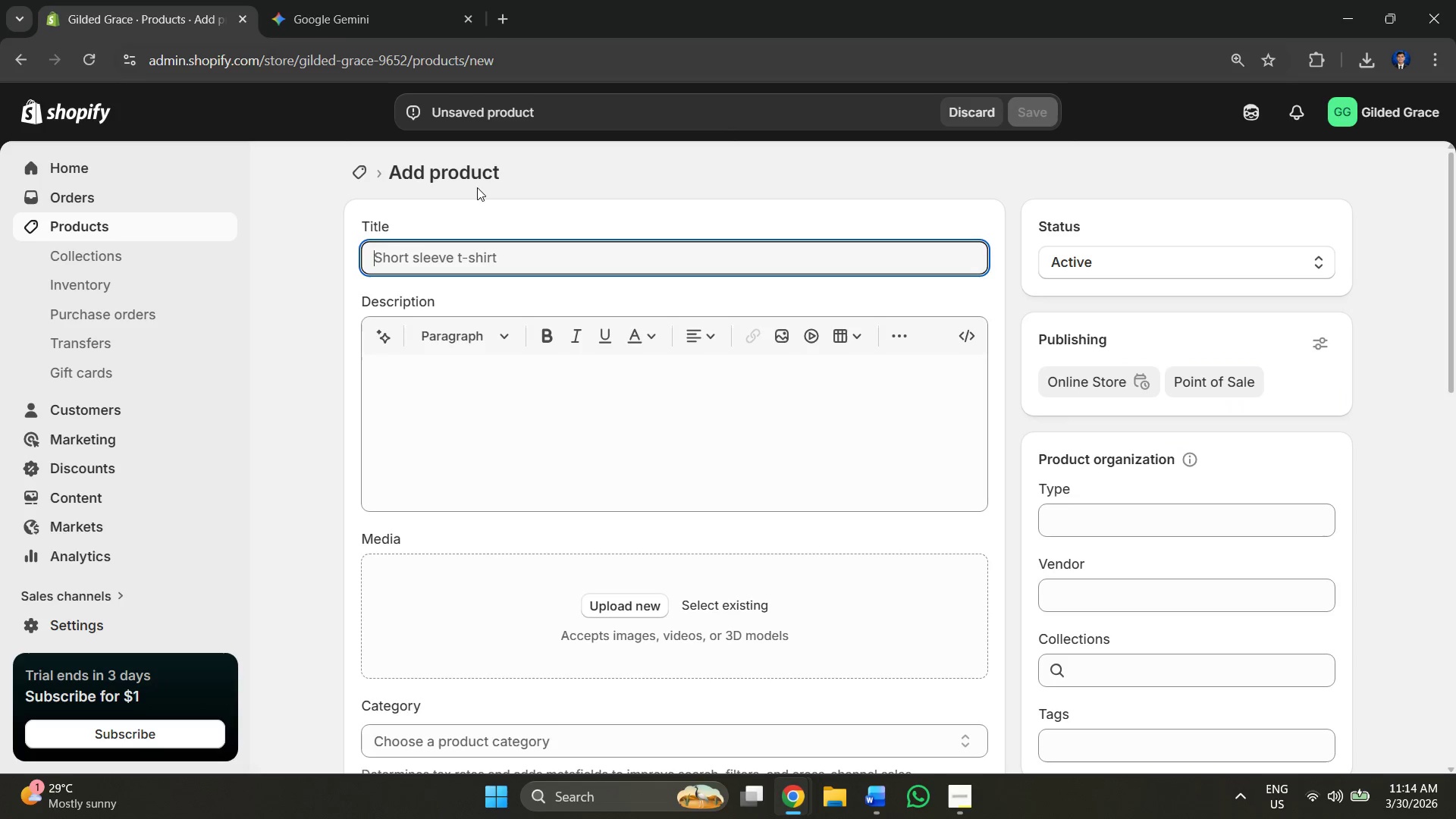 
key(Alt+AltLeft)
 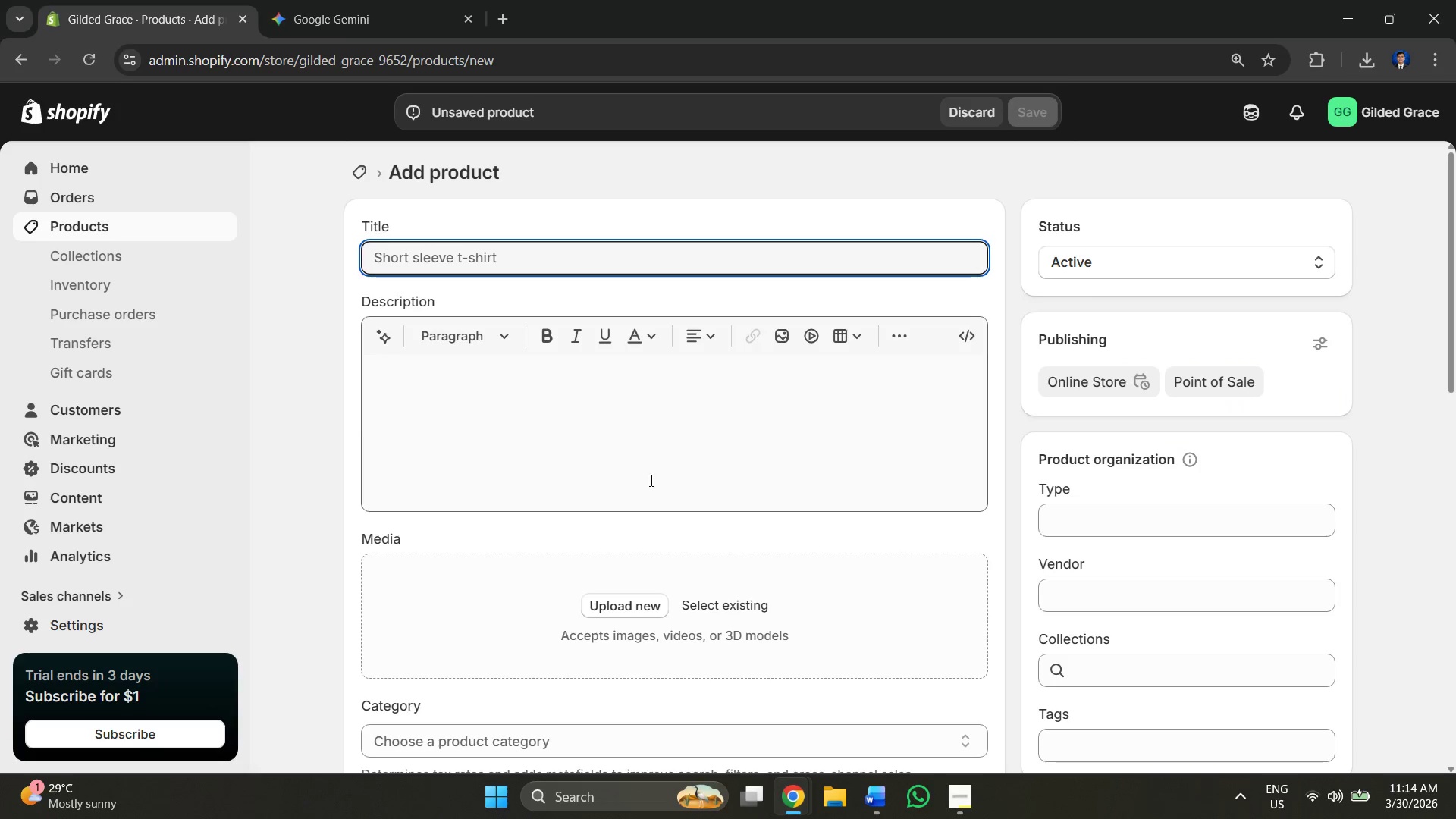 
key(Alt+Tab)
 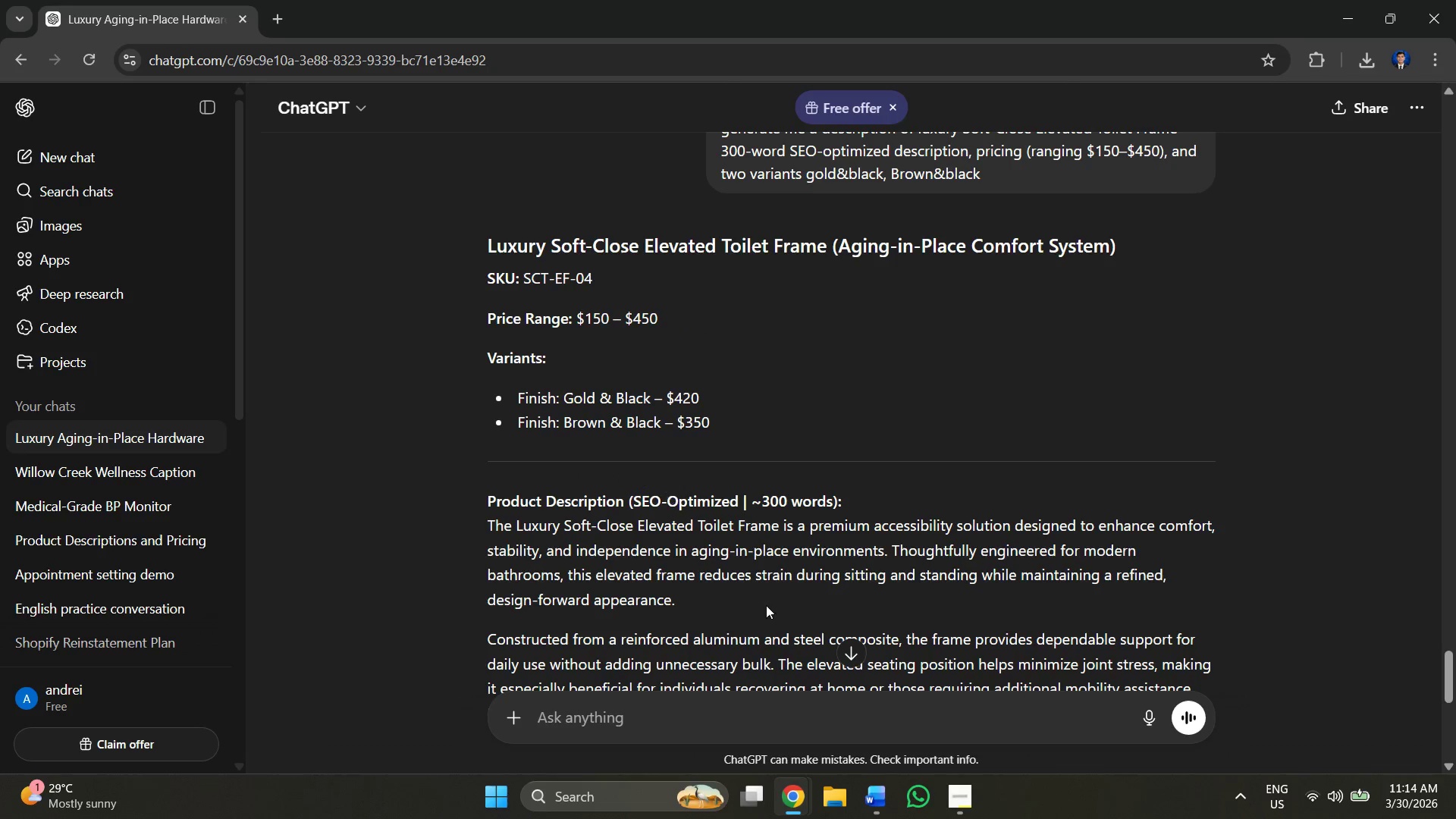 
hold_key(key=AltLeft, duration=0.38)
 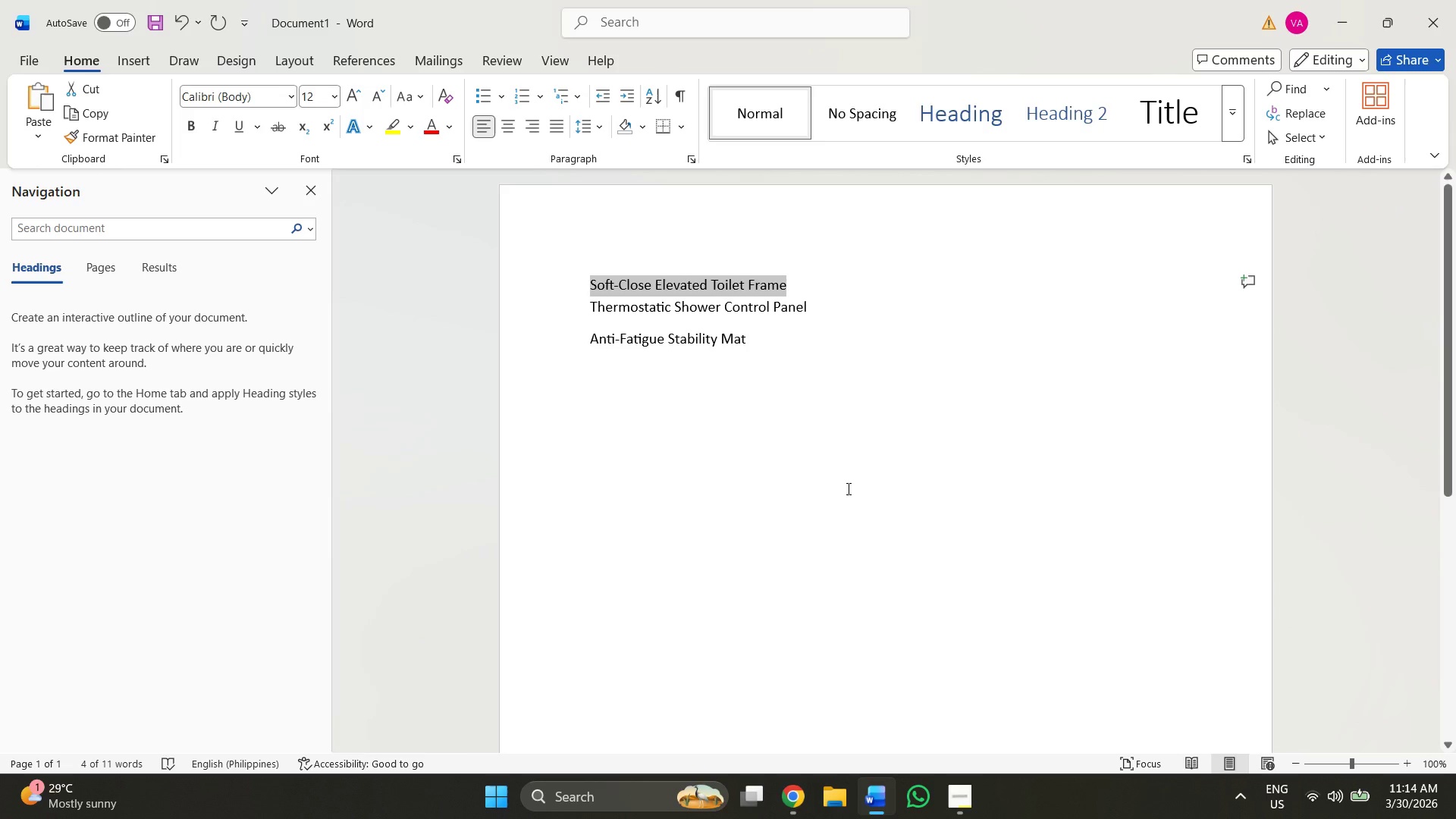 
left_click([814, 391])
 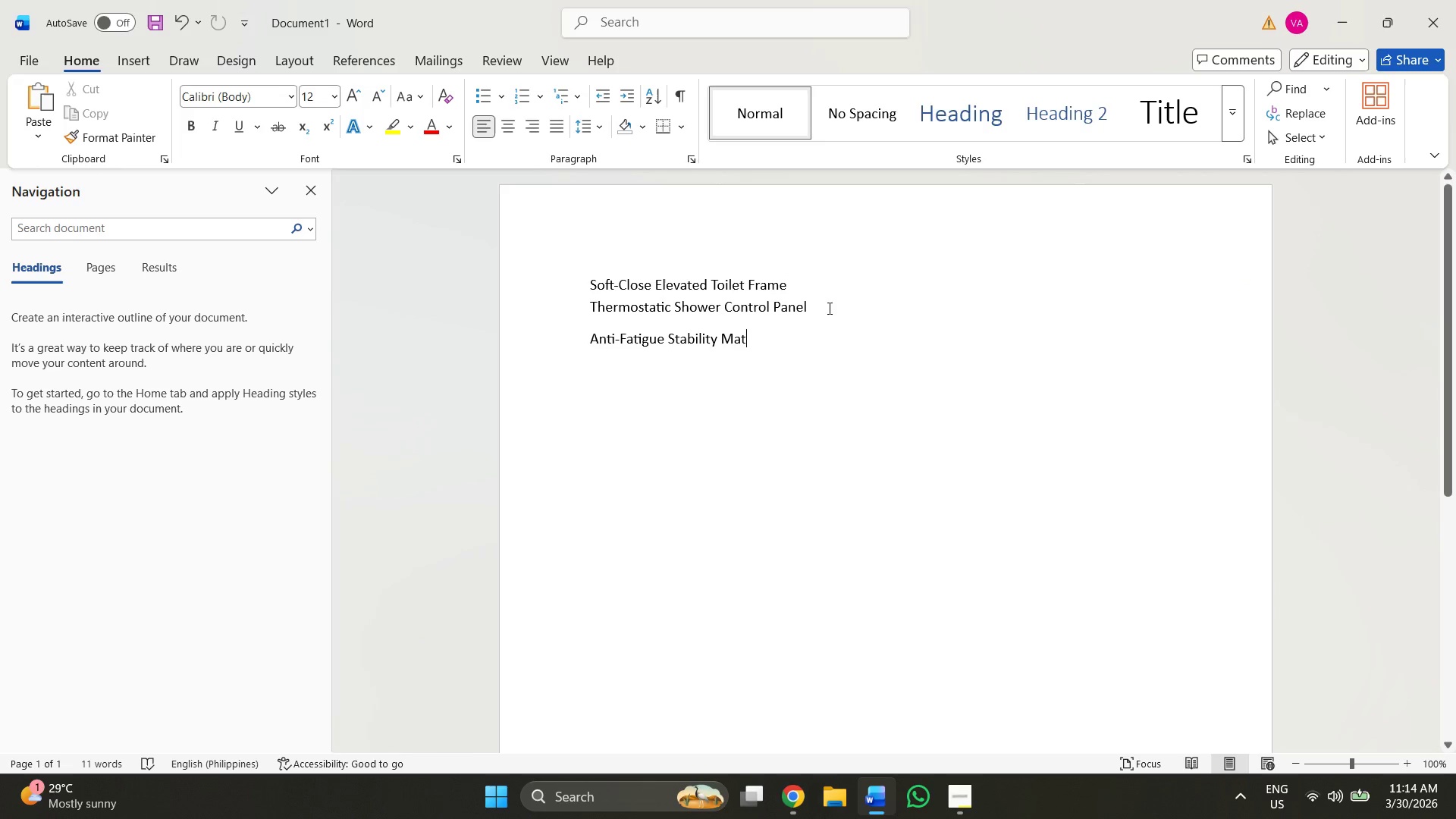 
left_click_drag(start_coordinate=[824, 302], to_coordinate=[538, 287])
 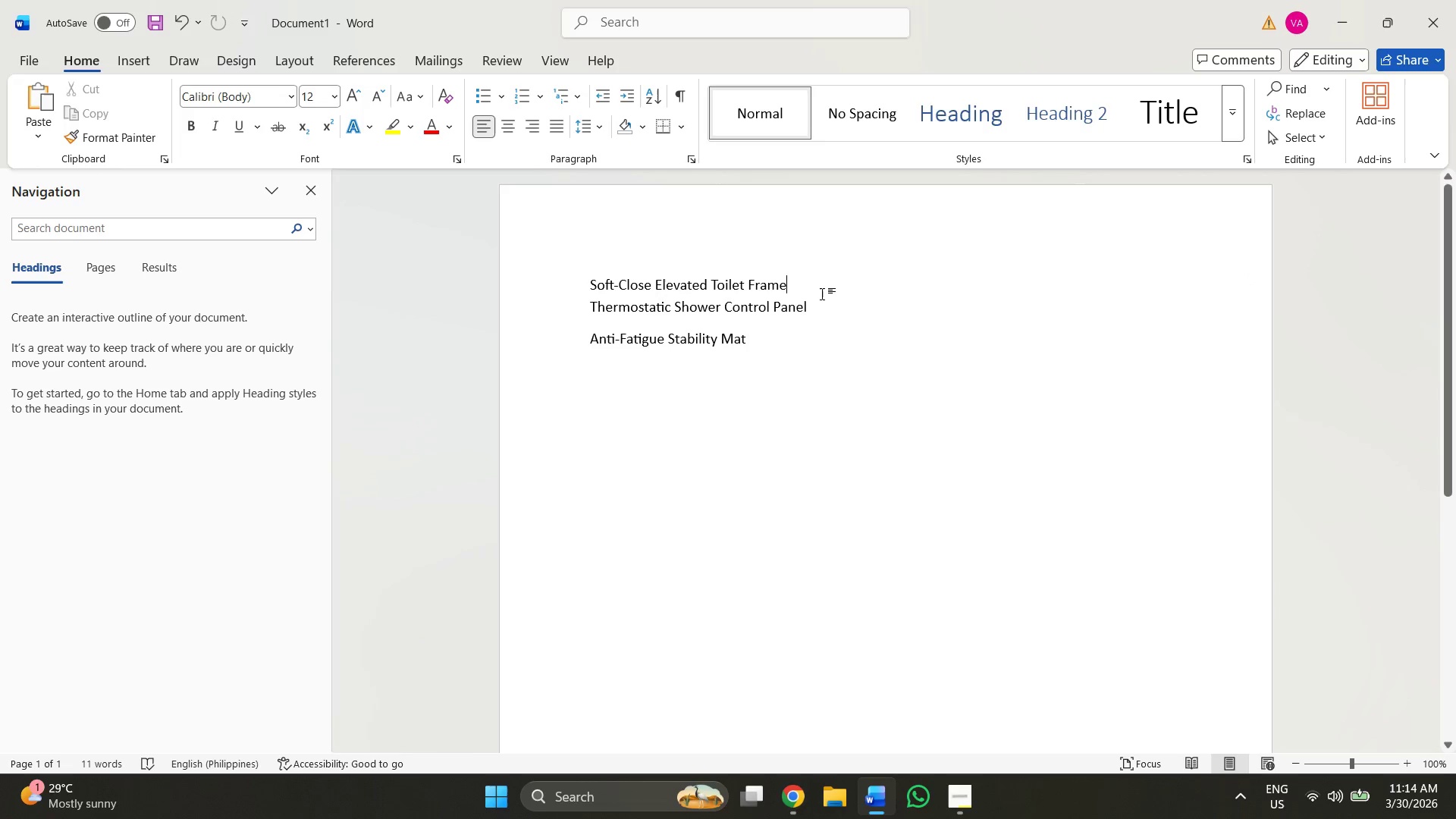 
left_click_drag(start_coordinate=[817, 293], to_coordinate=[506, 274])
 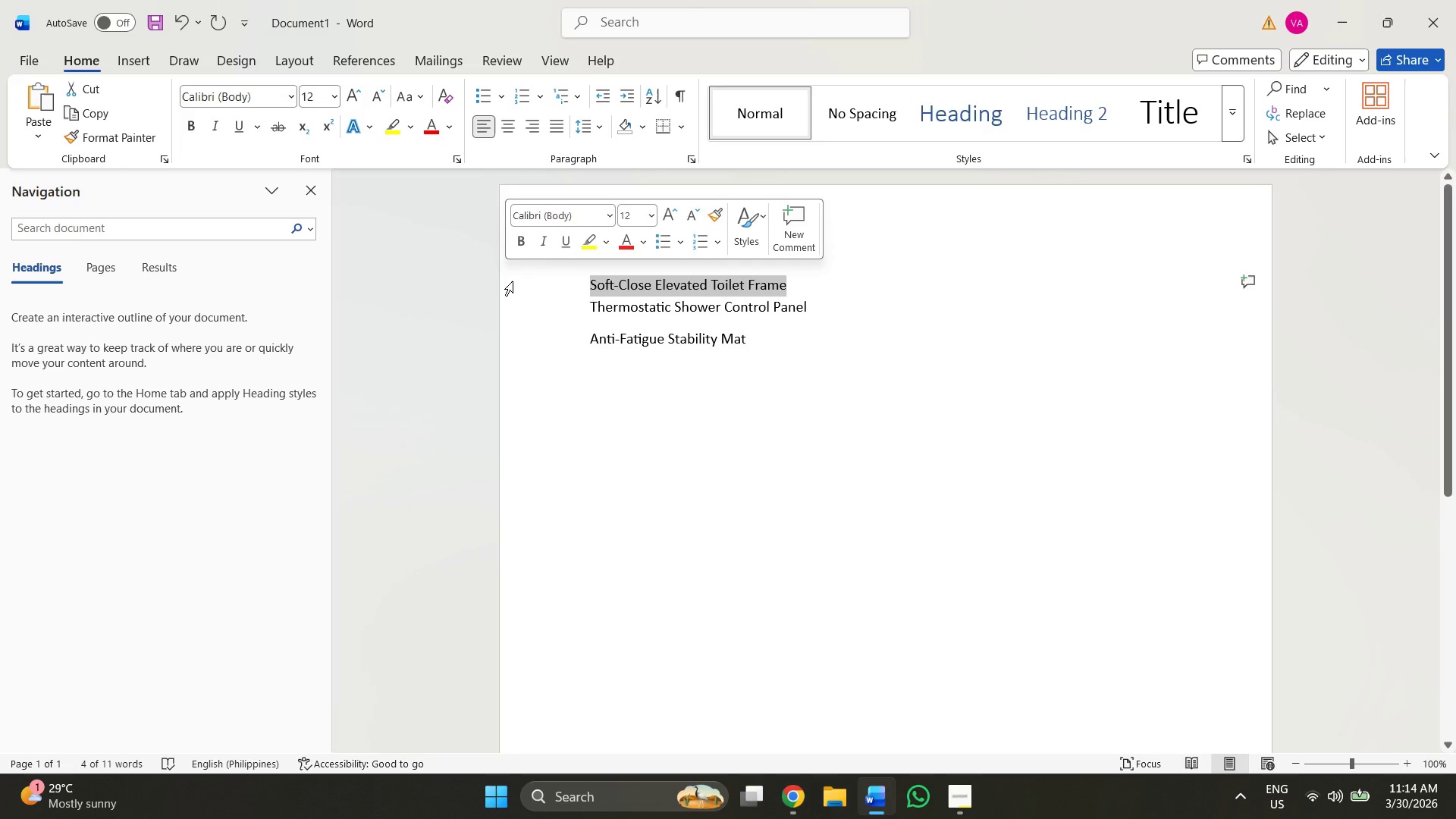 
key(Backspace)
 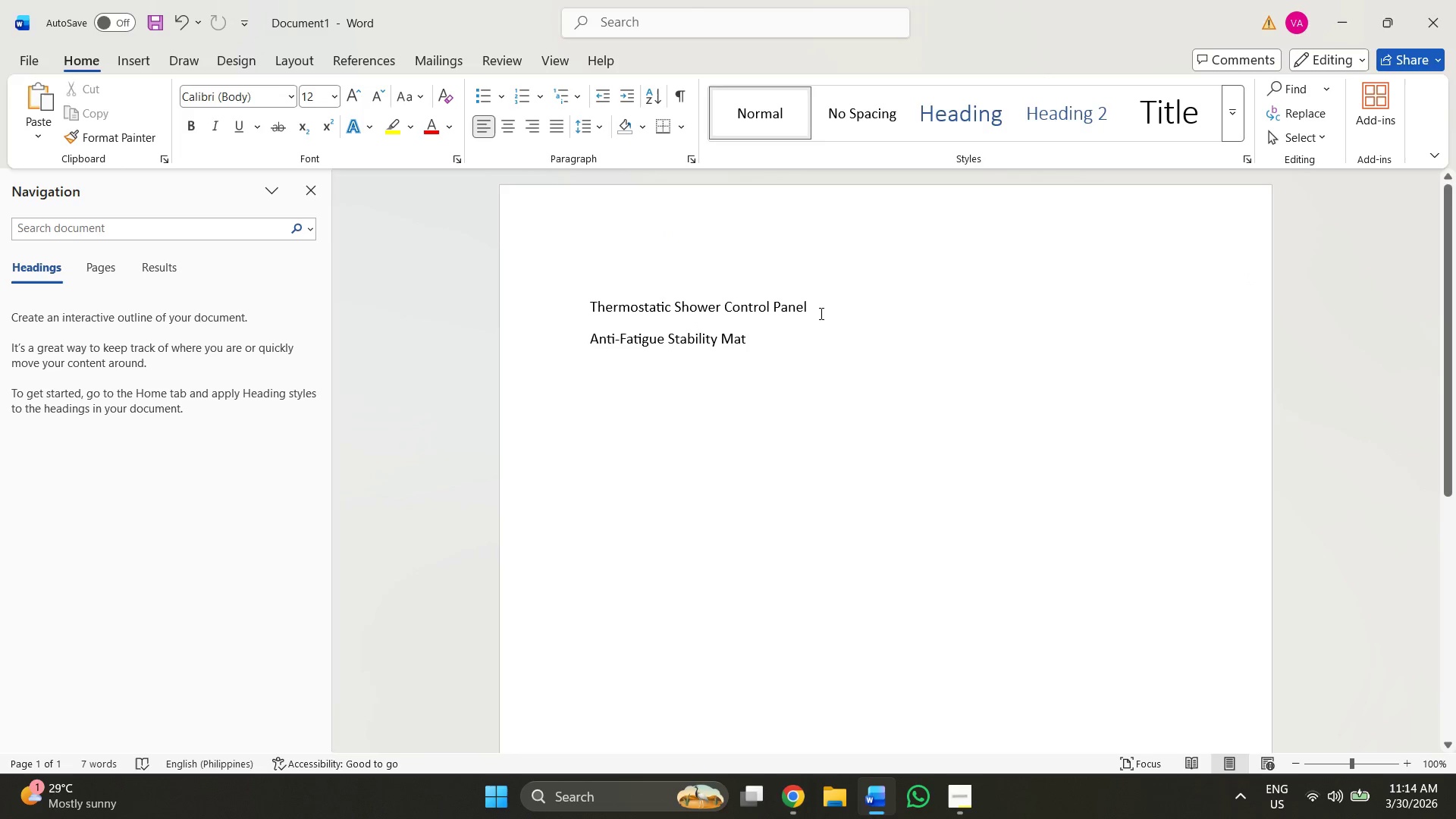 
left_click_drag(start_coordinate=[823, 314], to_coordinate=[507, 298])
 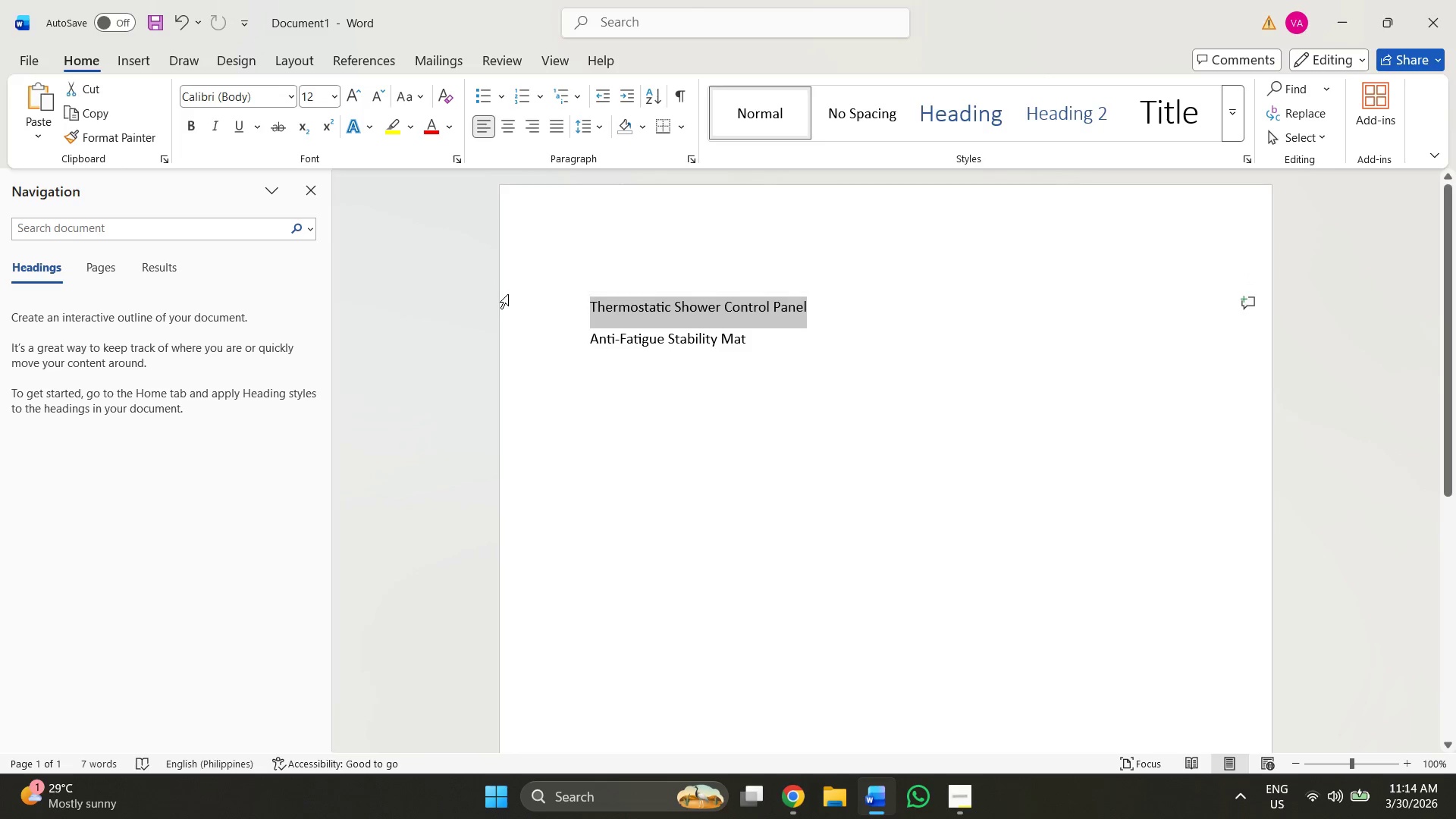 
key(Control+C)
 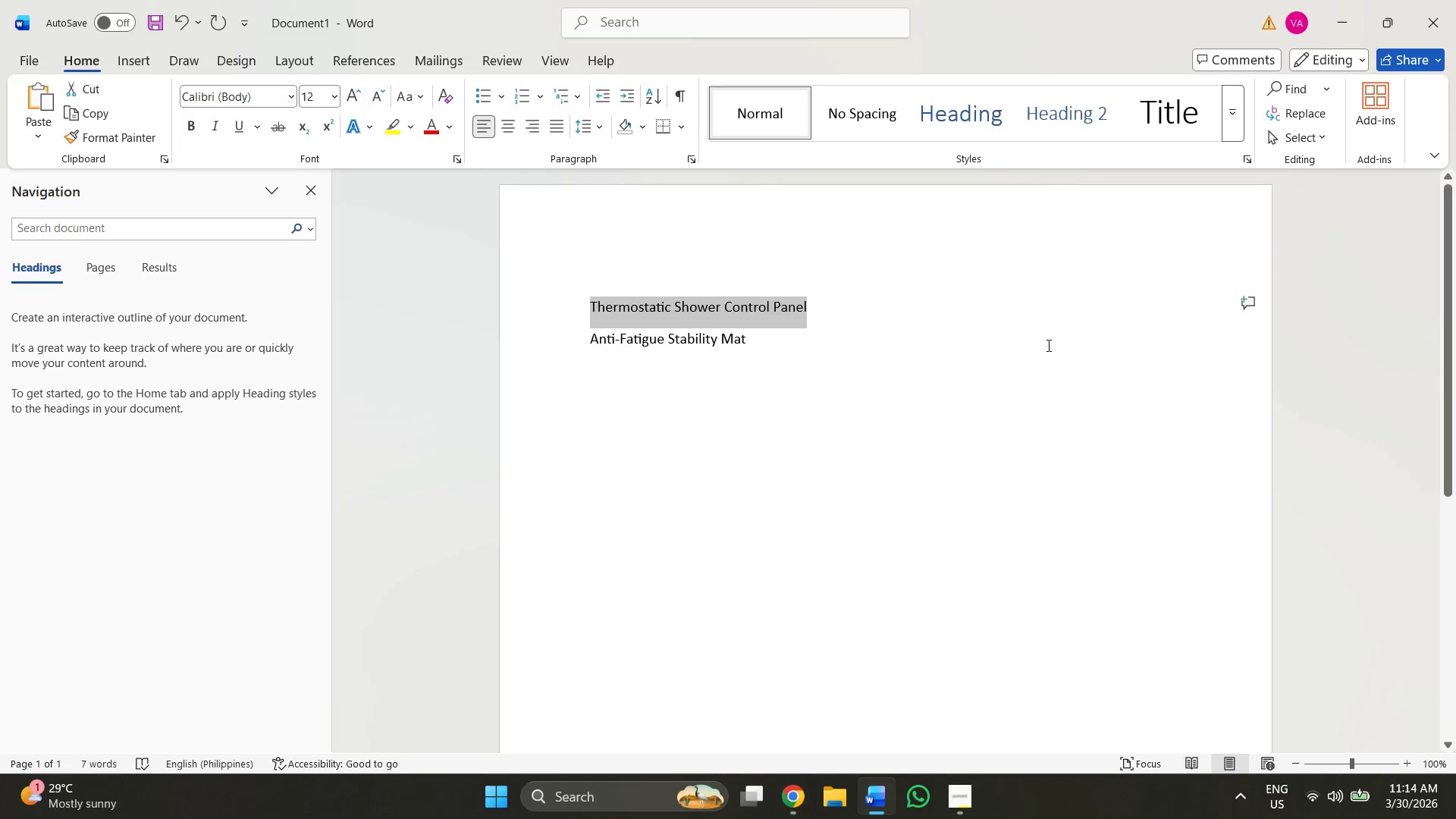 
key(Alt+AltLeft)
 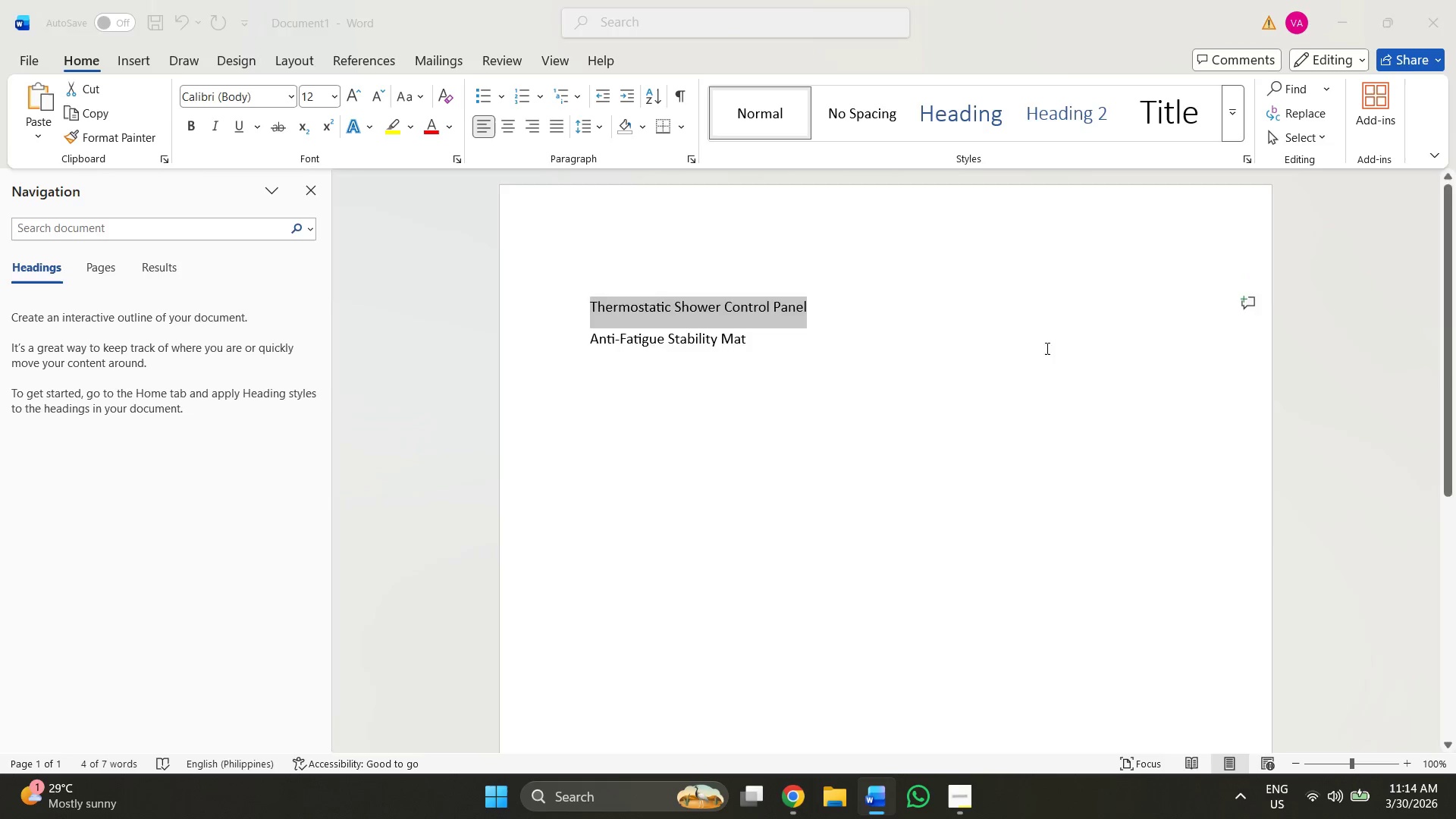 
key(Alt+Tab)
 